 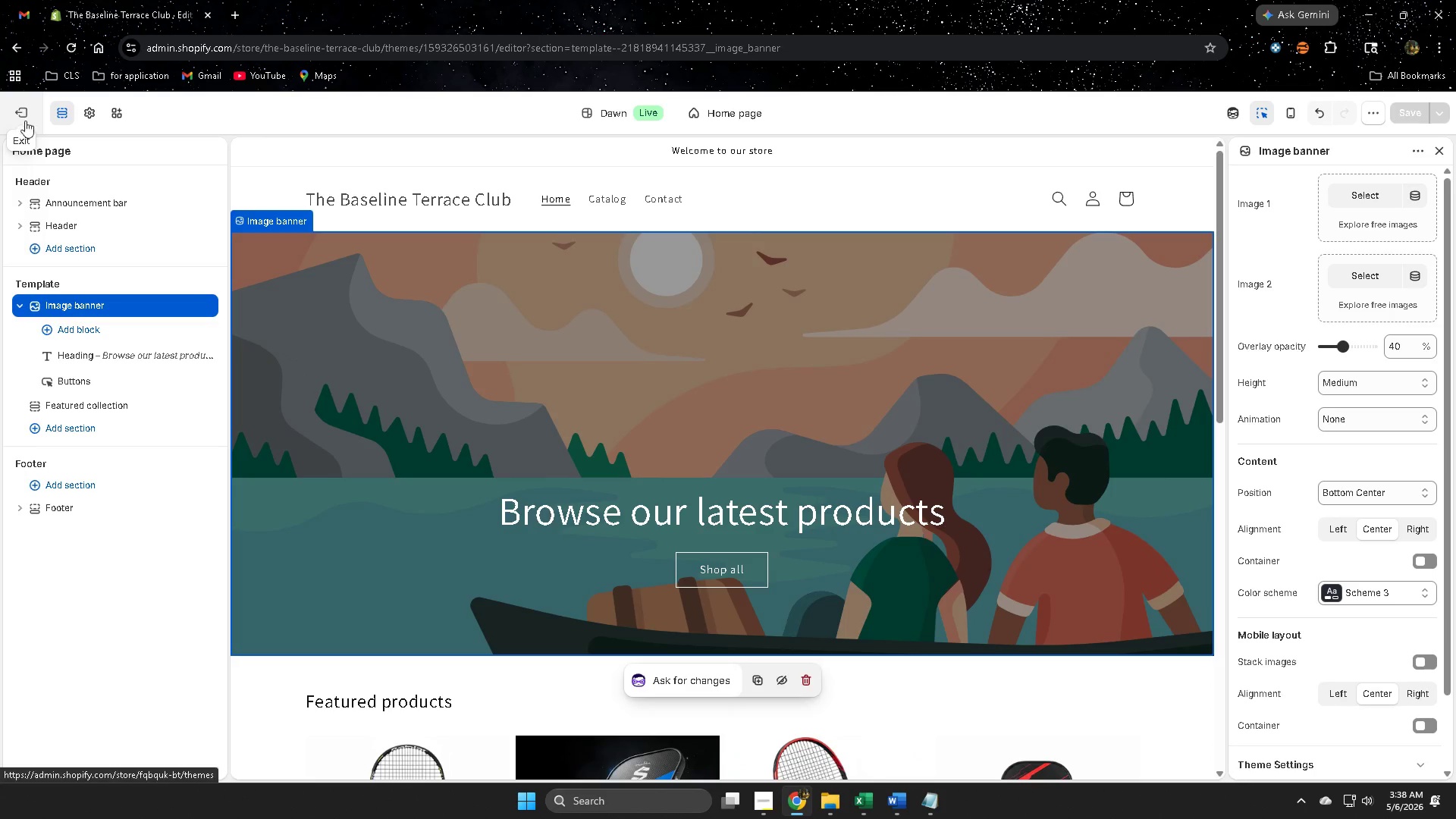 
mouse_move([66, 136])
 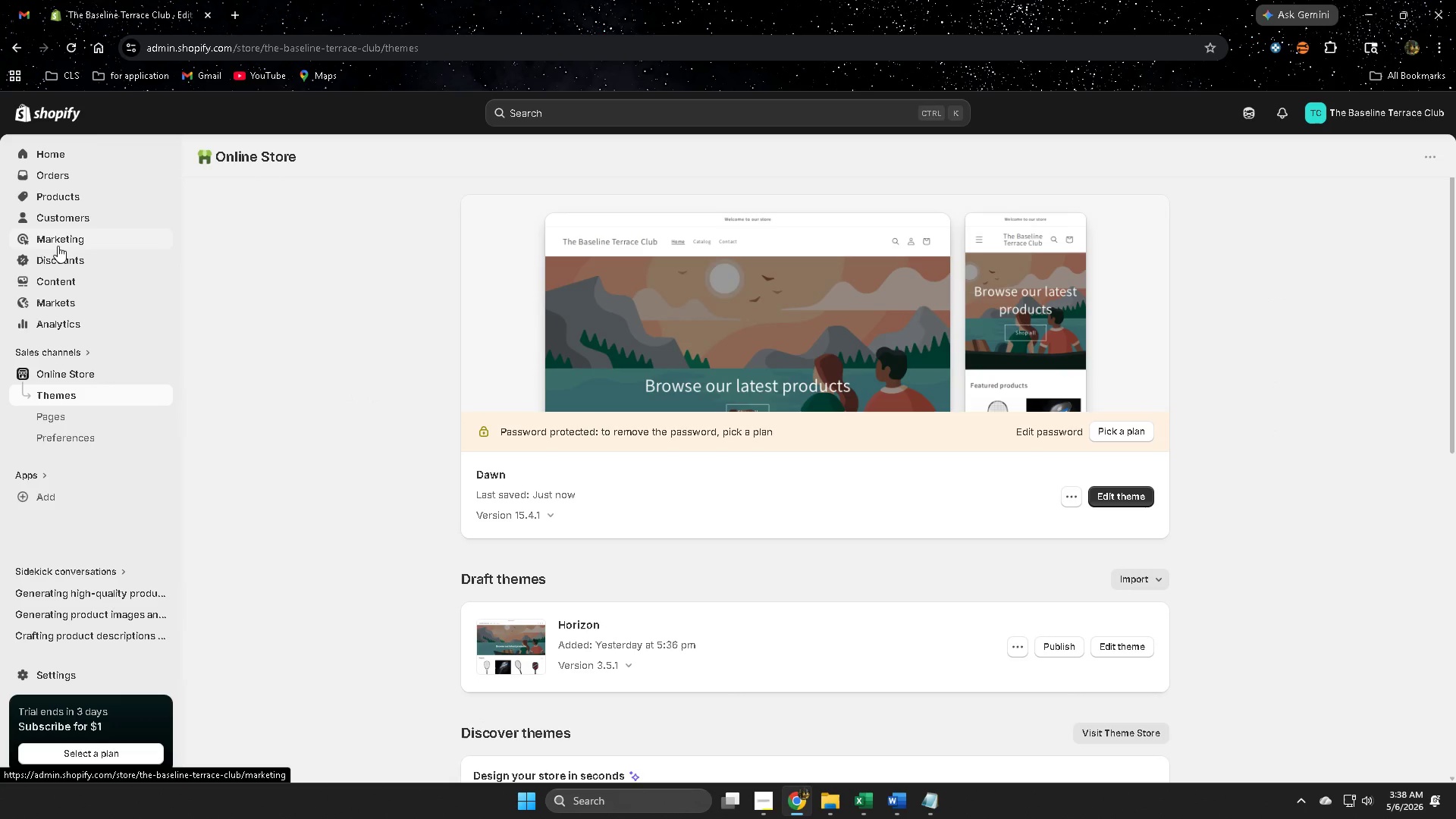 
left_click([53, 280])
 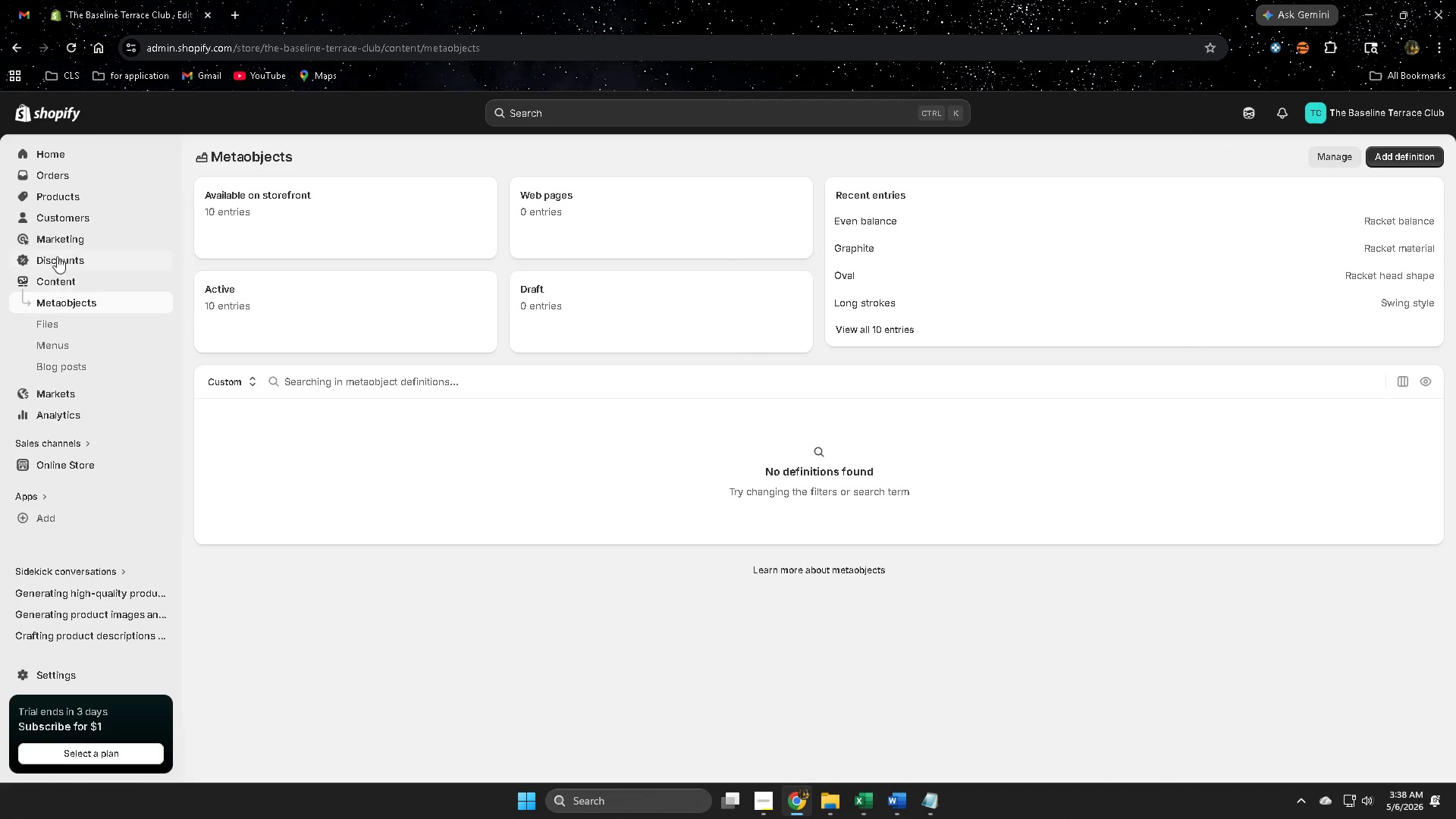 
wait(6.5)
 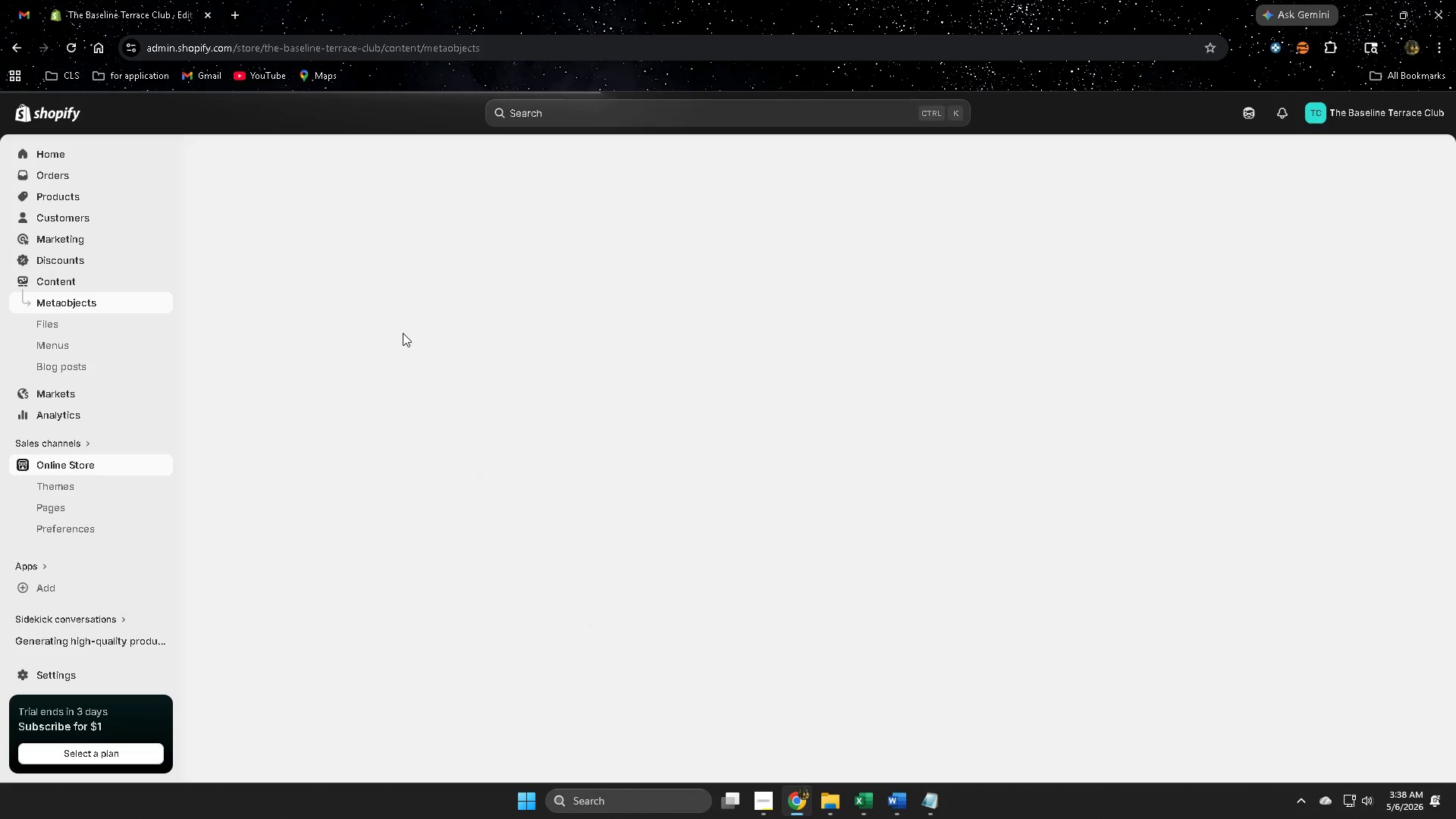 
left_click([53, 284])
 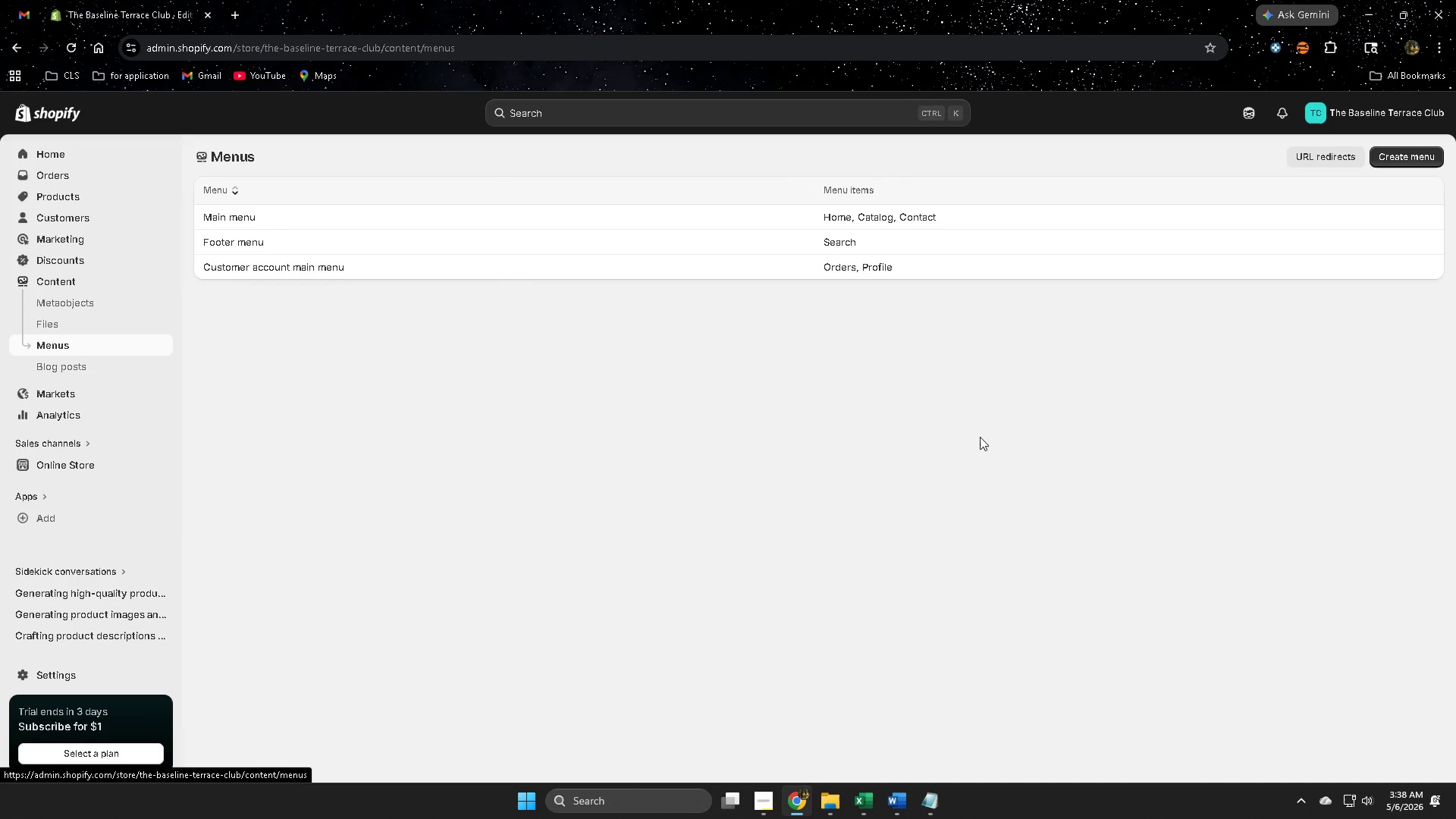 
left_click([441, 228])
 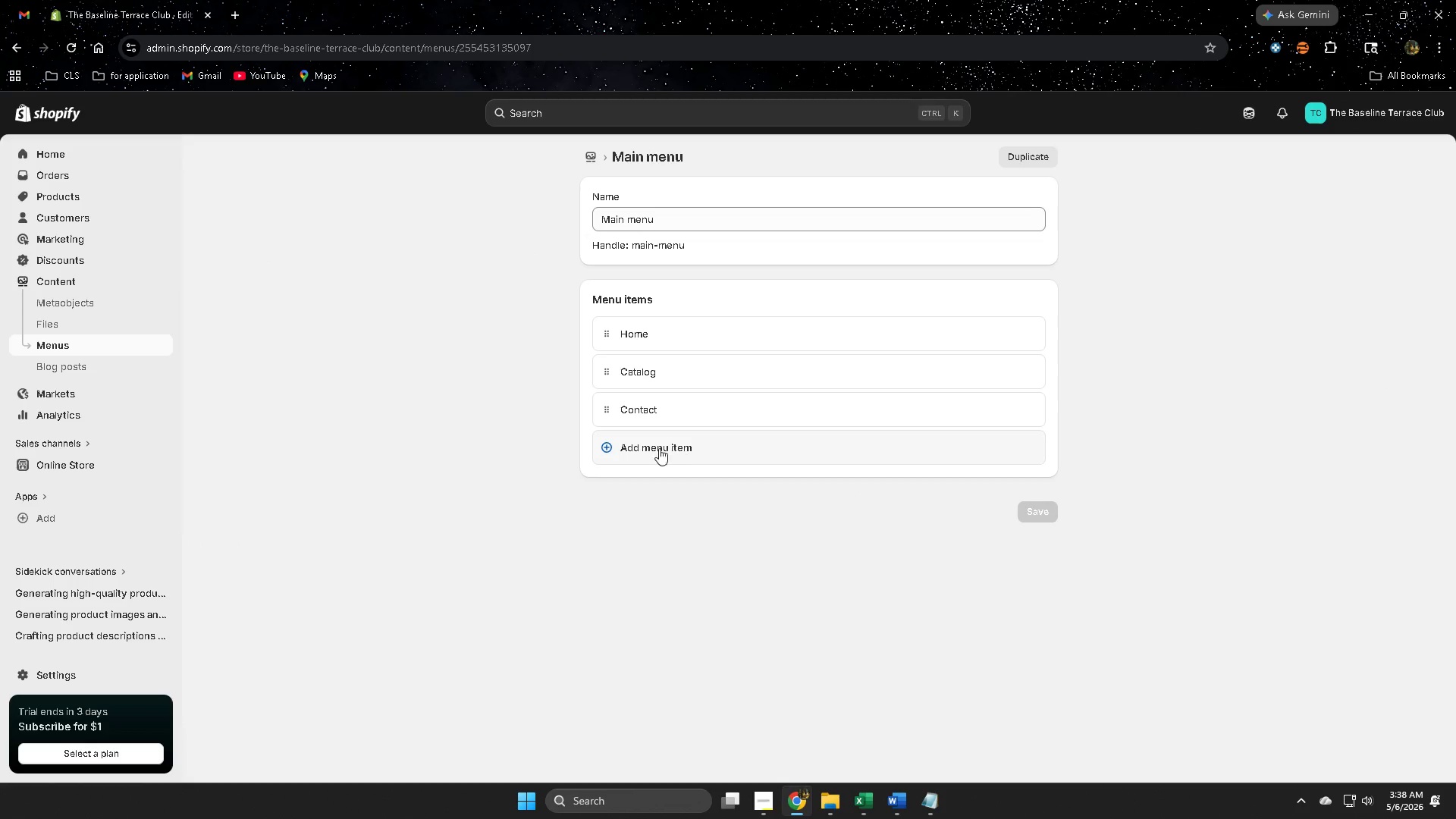 
left_click([643, 448])
 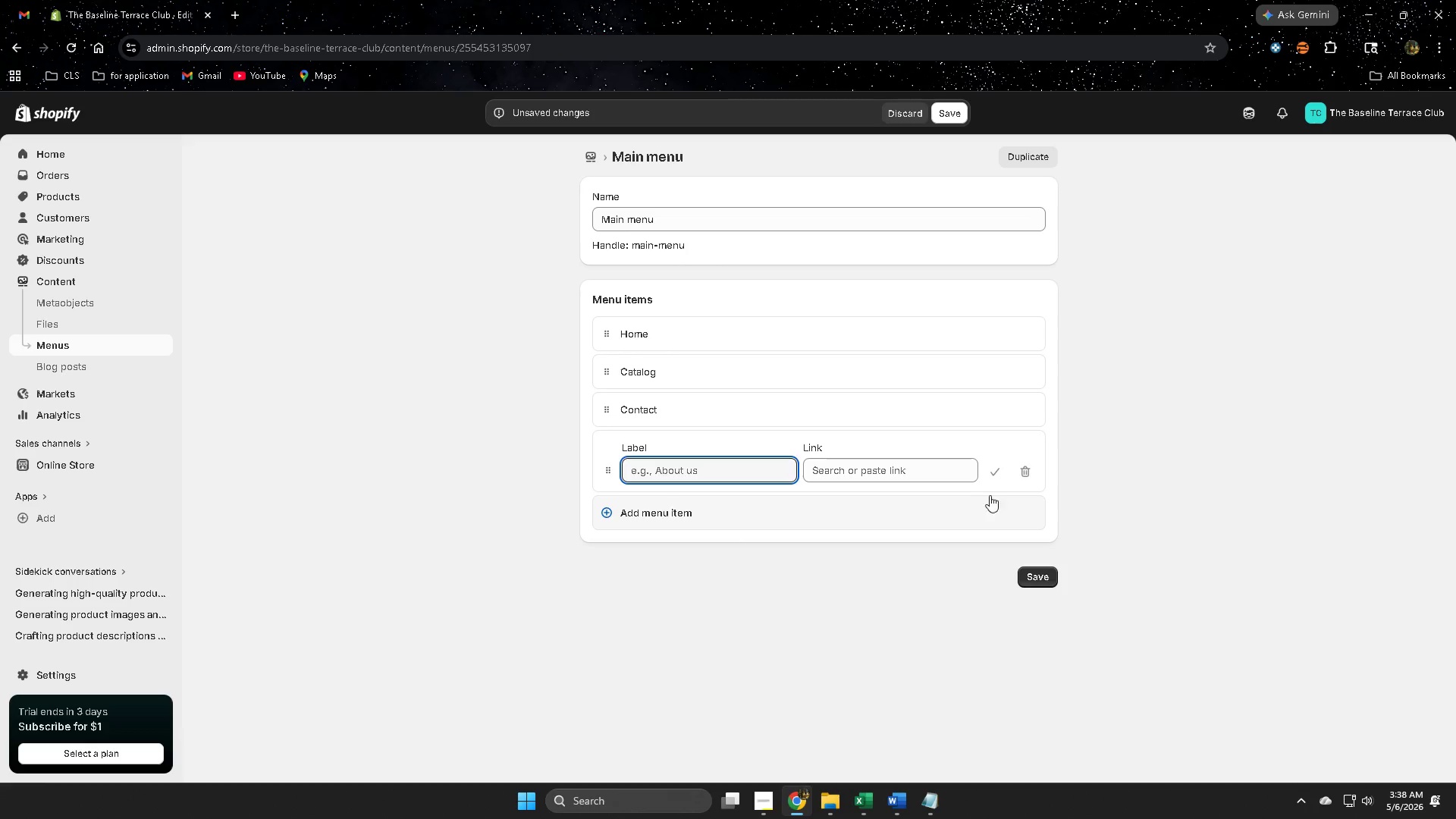 
left_click([992, 473])
 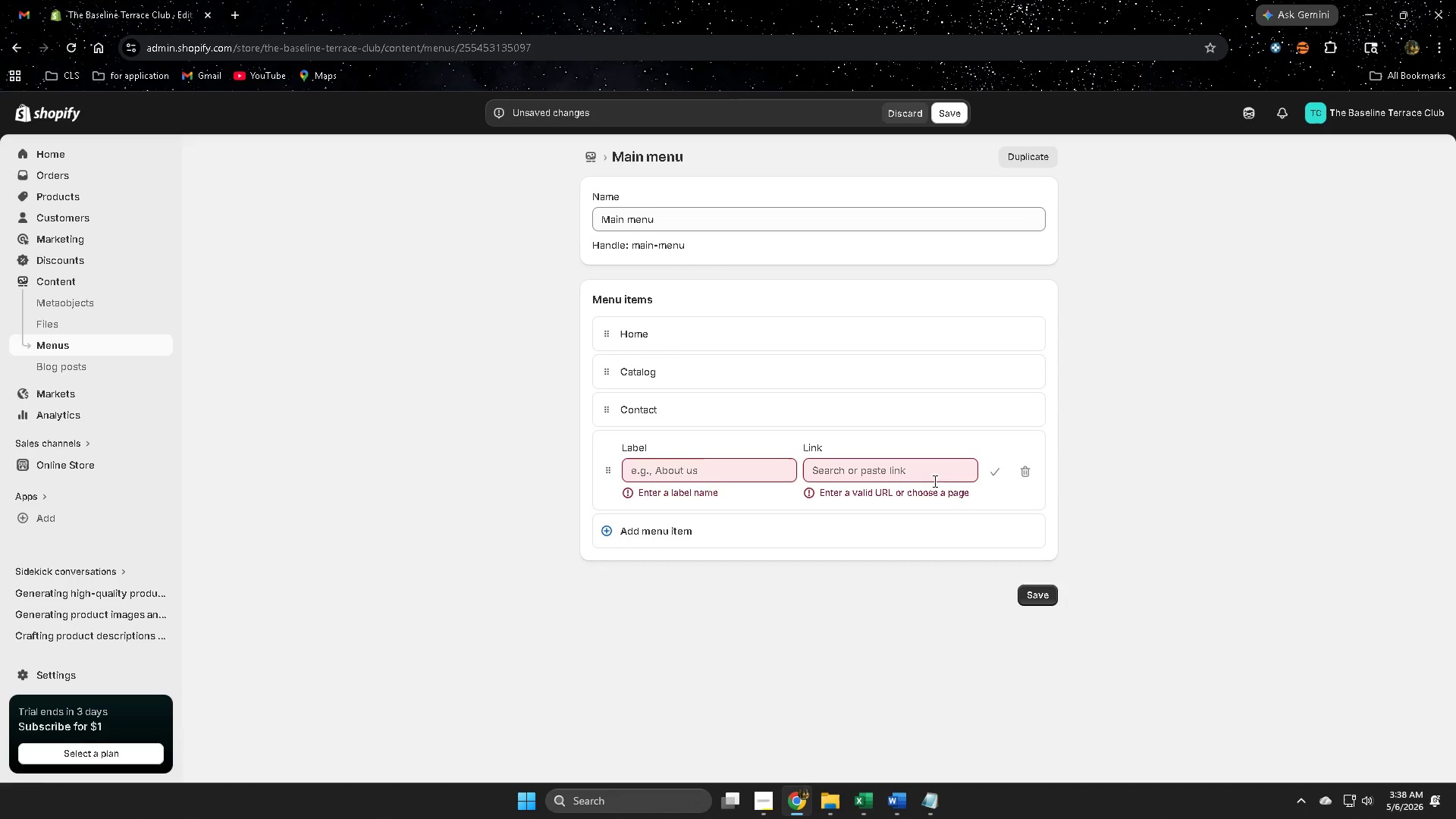 
left_click([937, 478])
 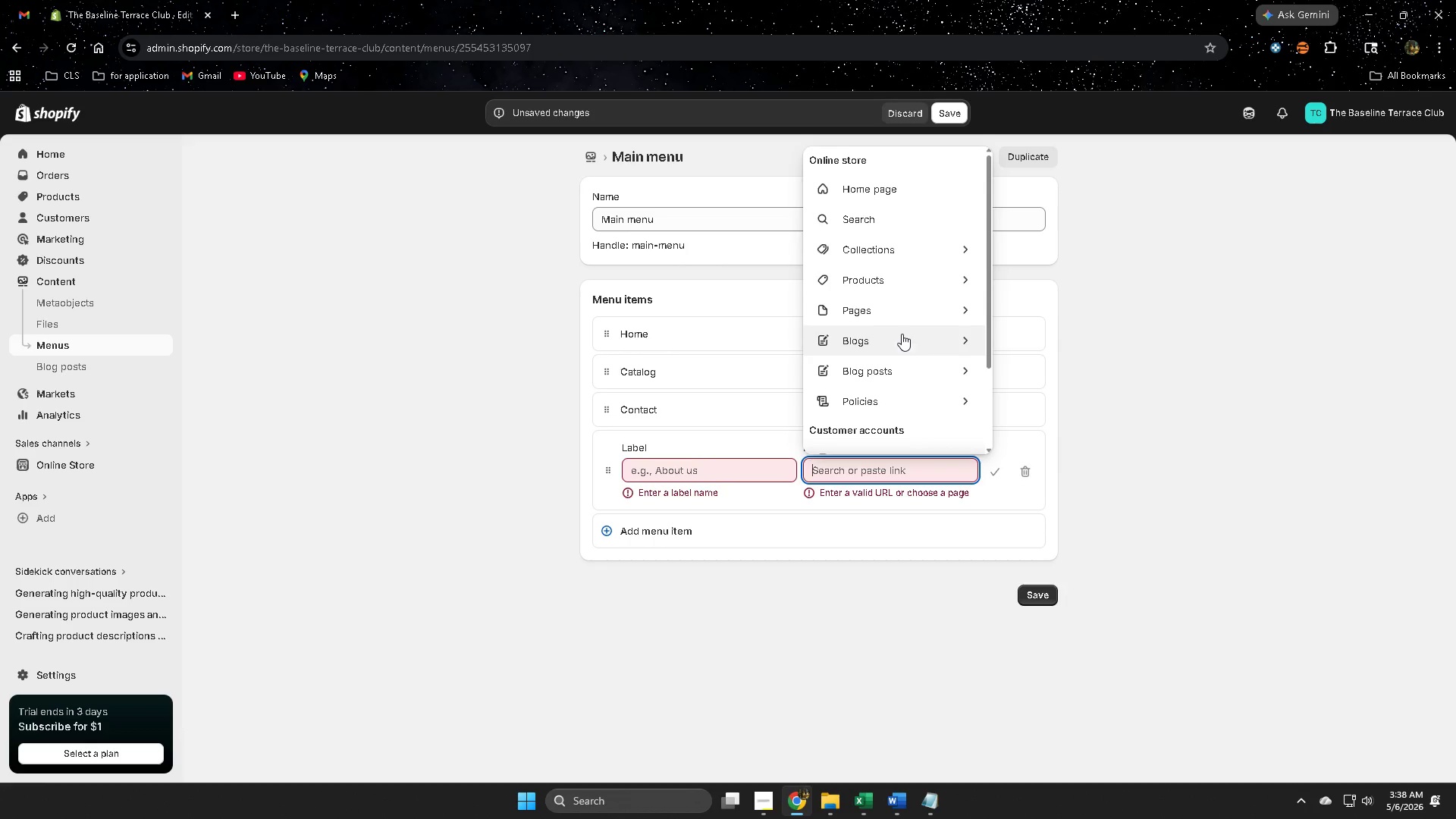 
left_click([965, 250])
 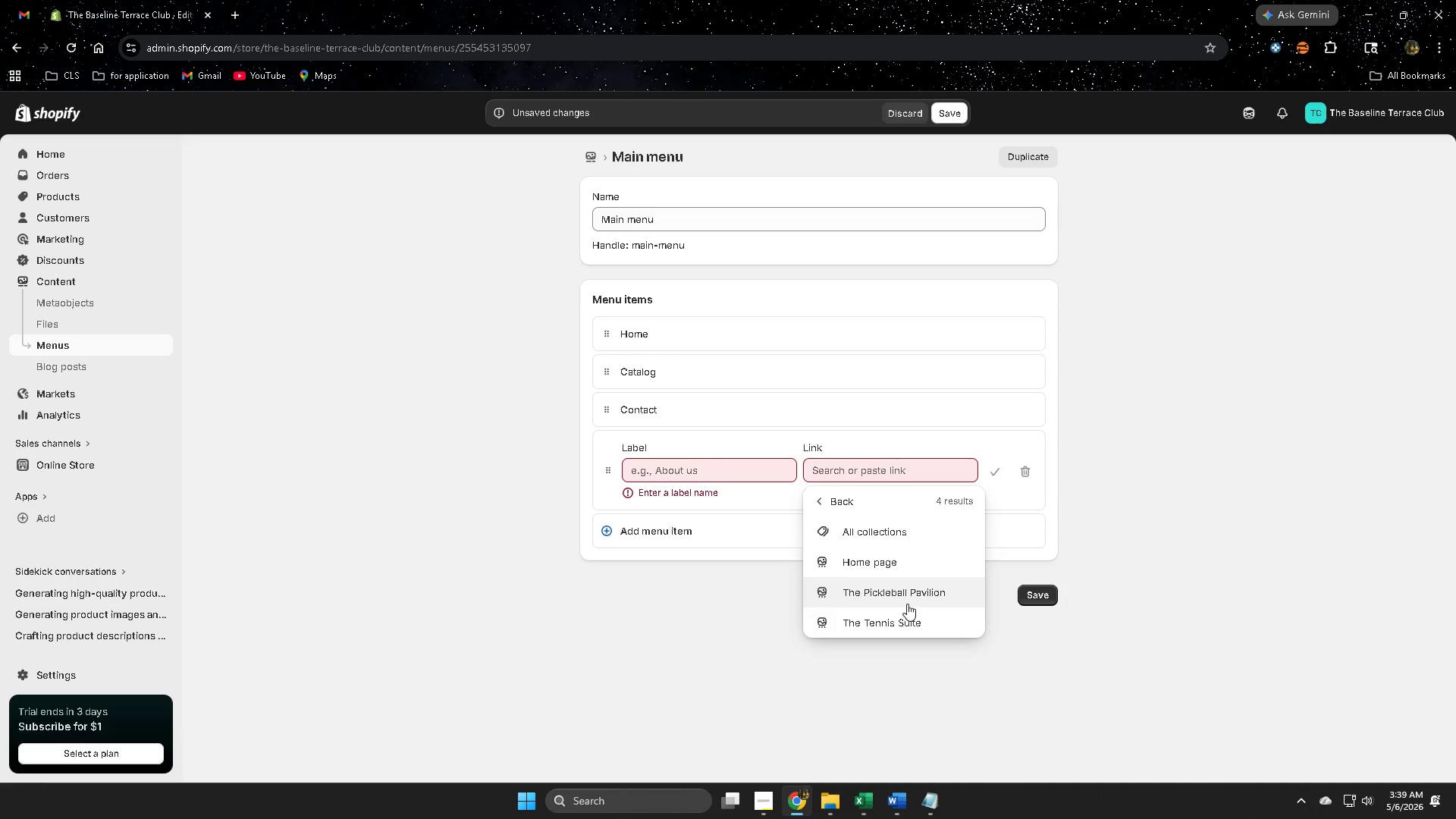 
left_click([881, 596])
 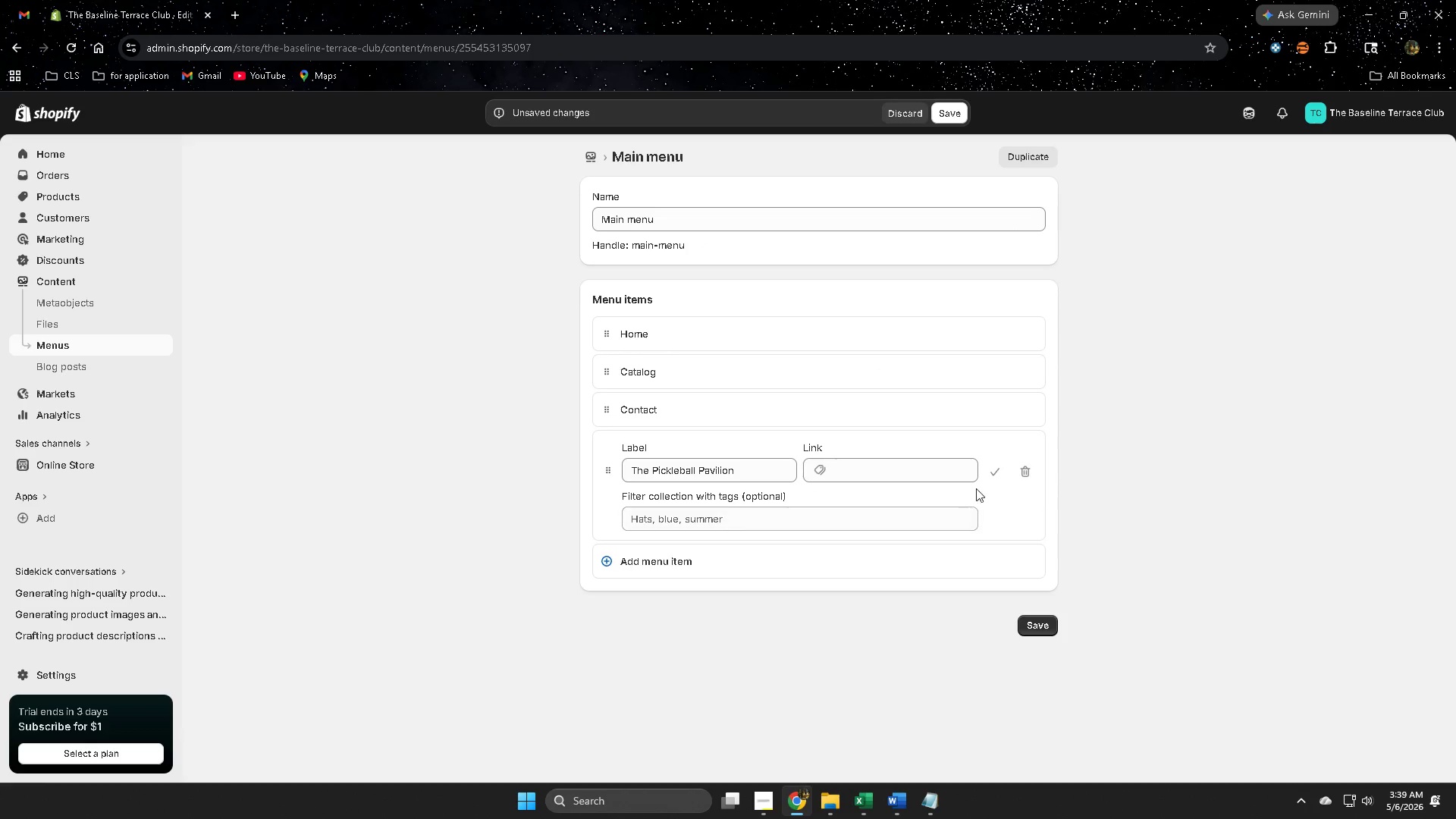 
left_click([998, 472])
 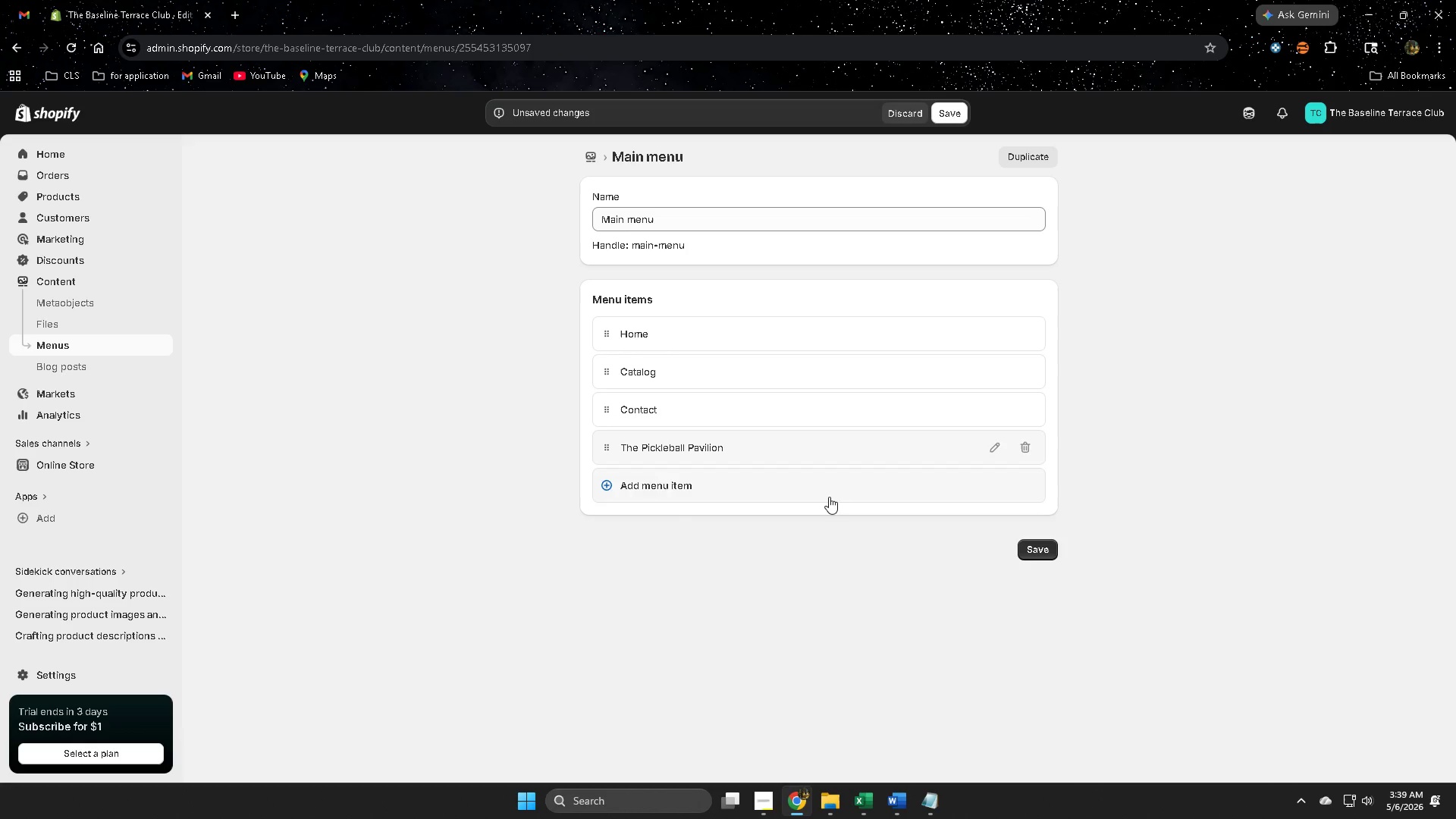 
left_click([674, 483])
 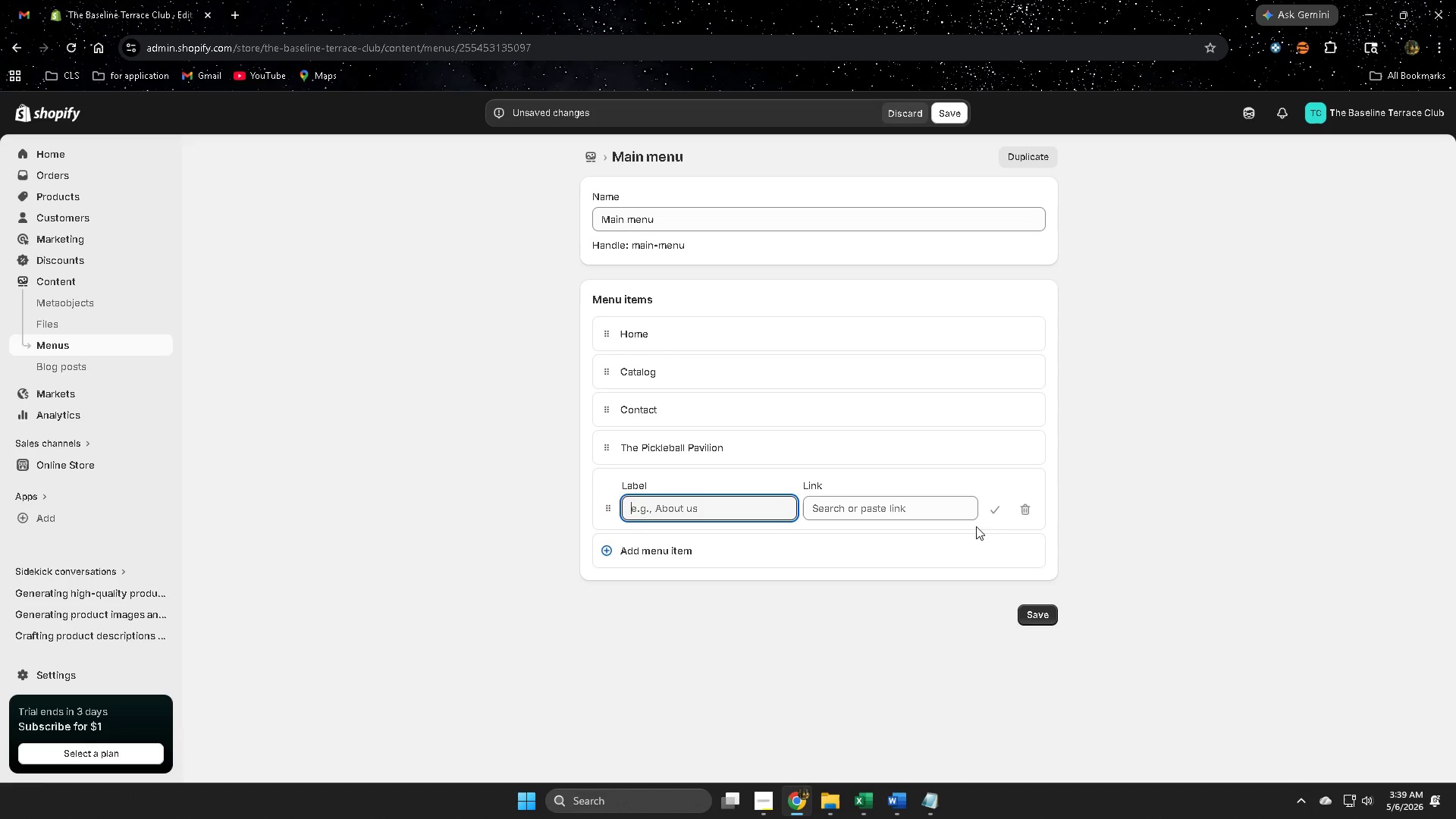 
left_click([1000, 508])
 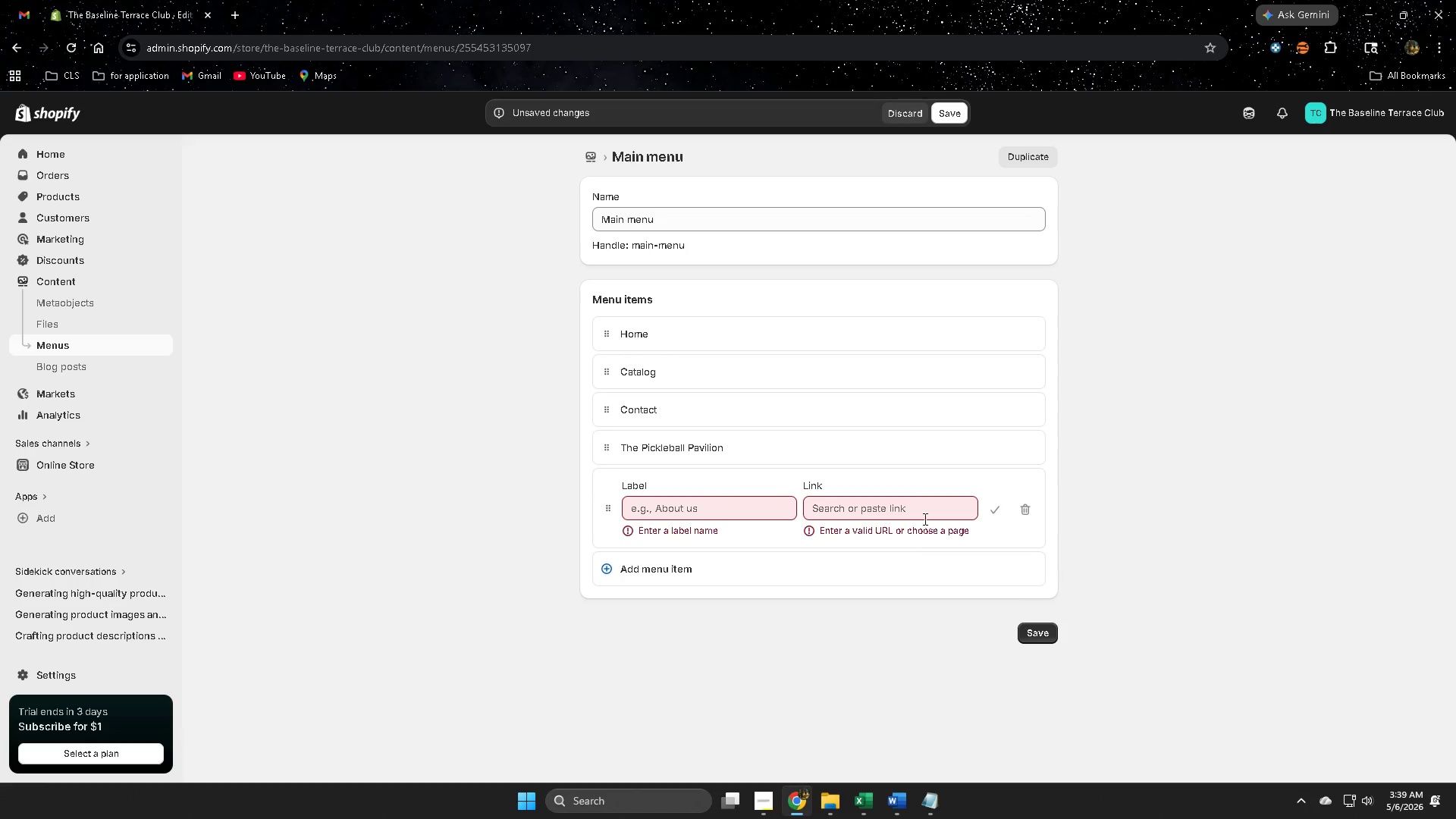 
left_click([927, 512])
 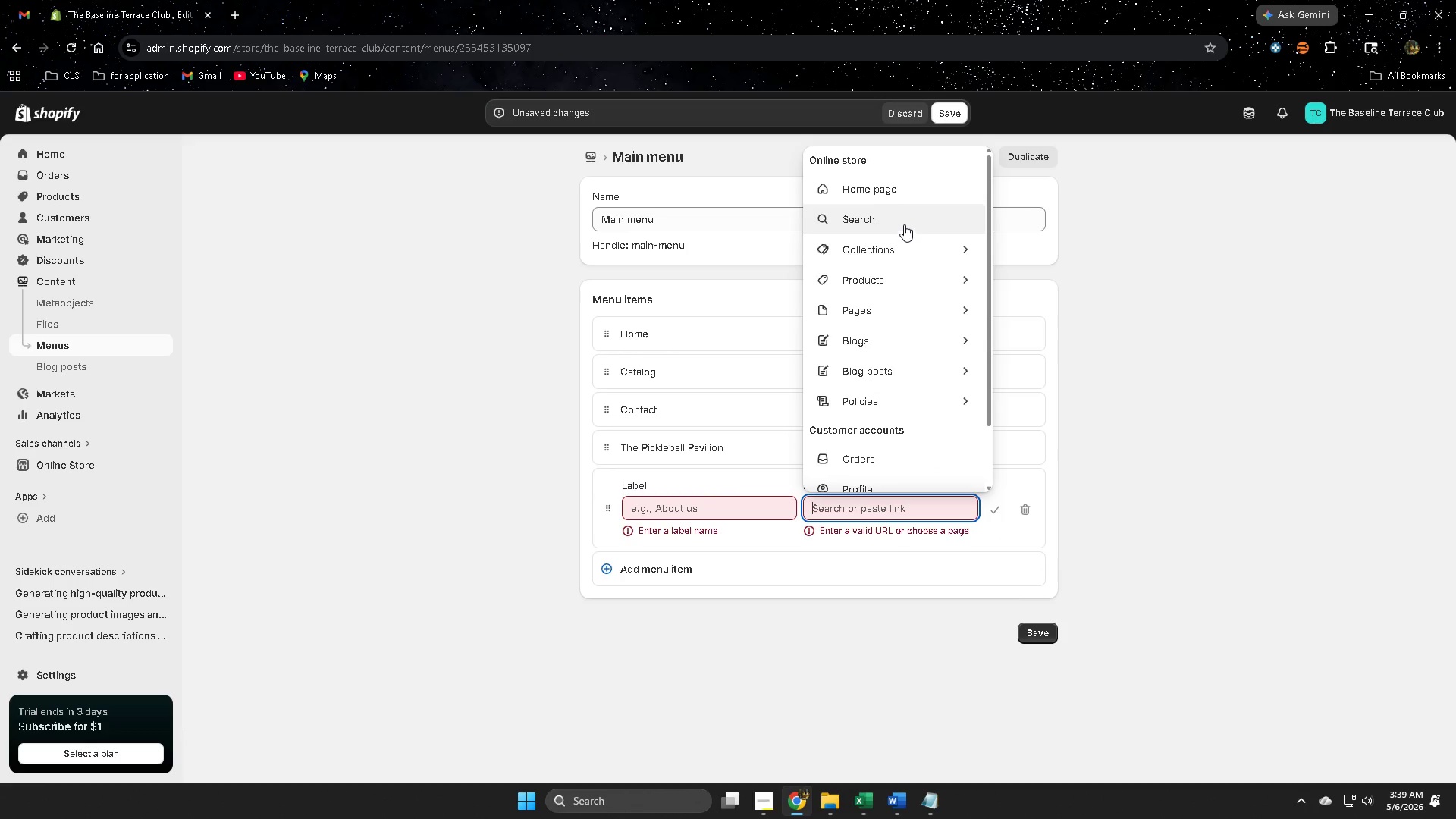 
left_click([965, 249])
 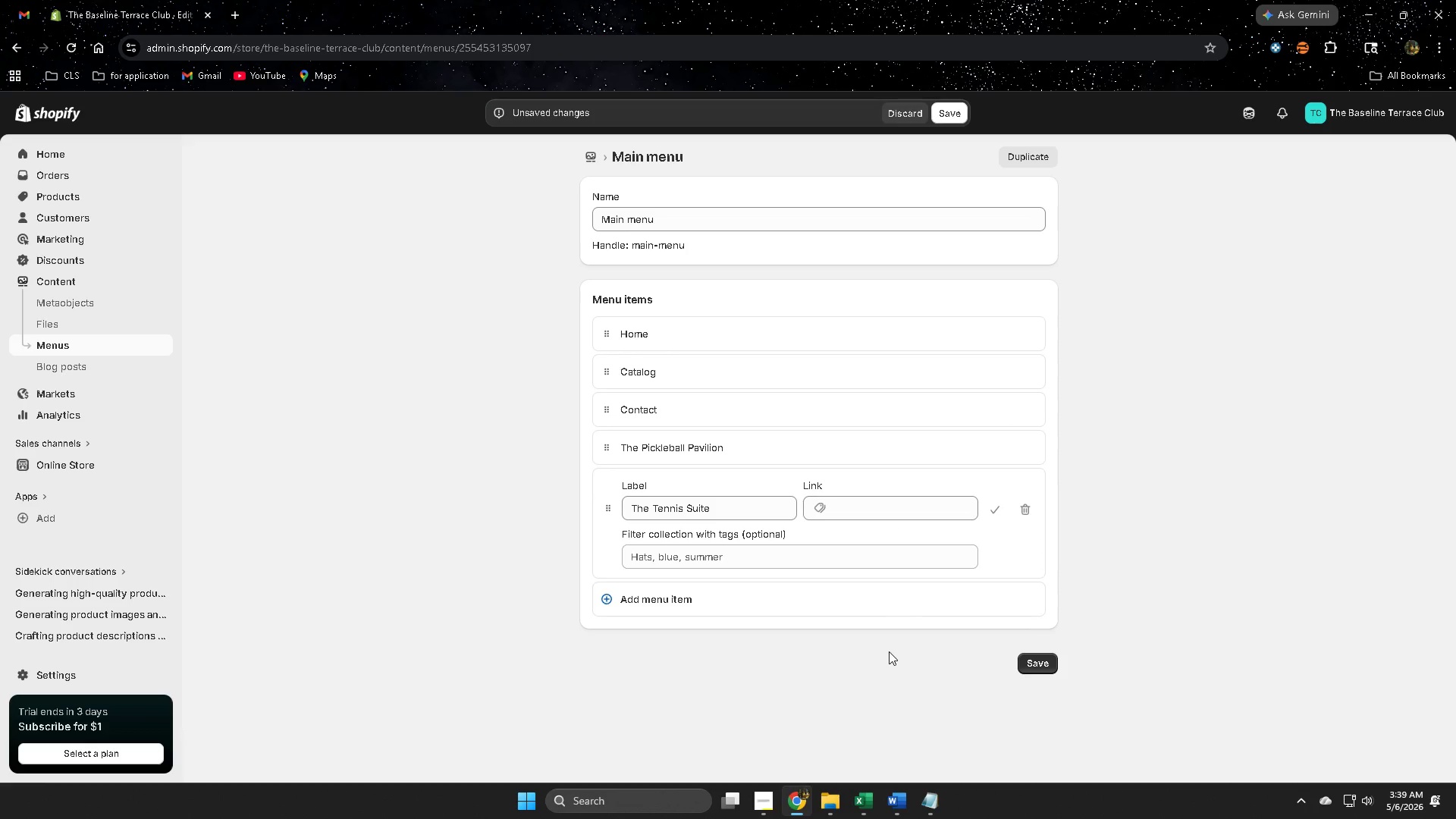 
left_click([995, 510])
 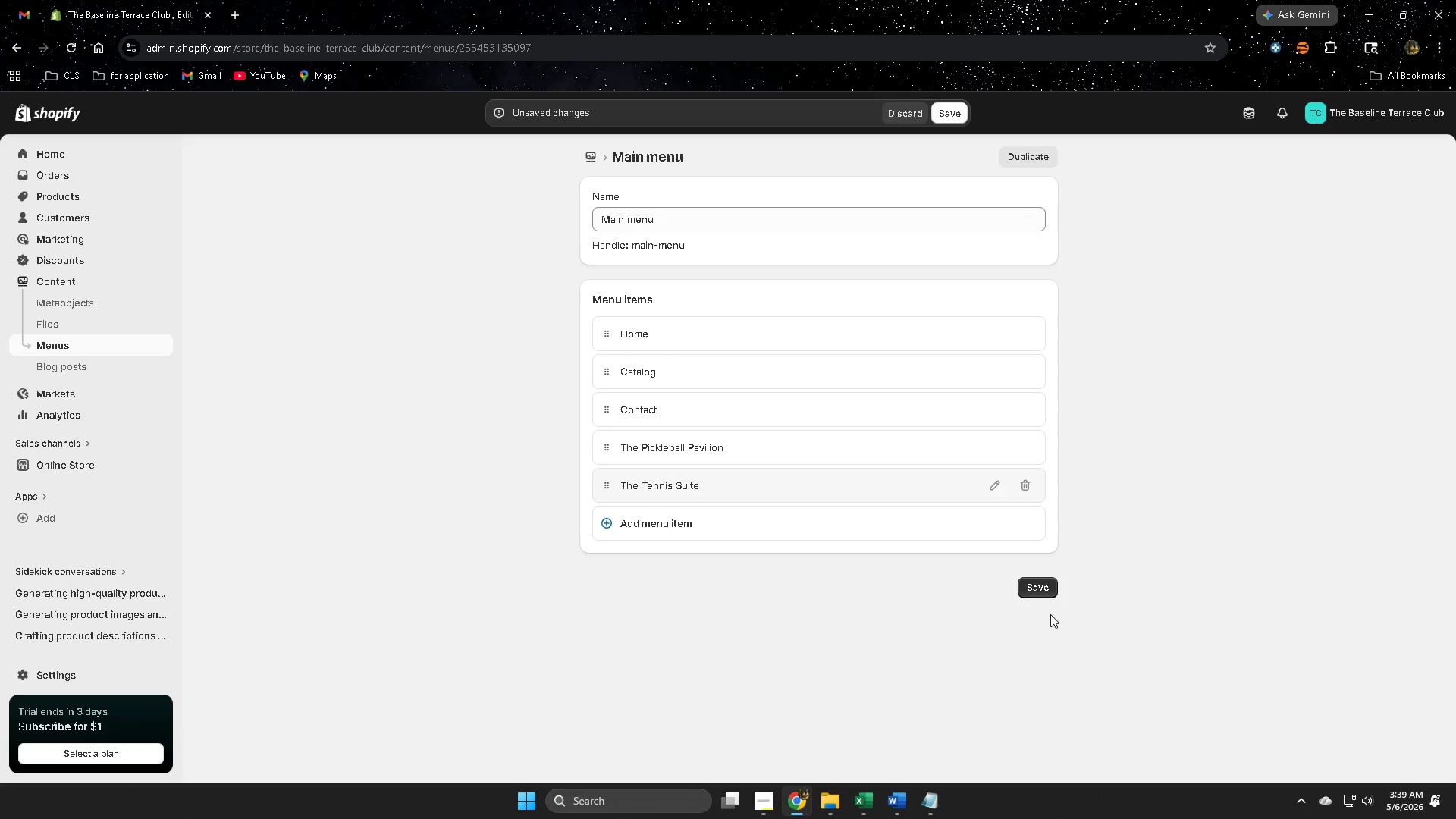 
left_click([1036, 589])
 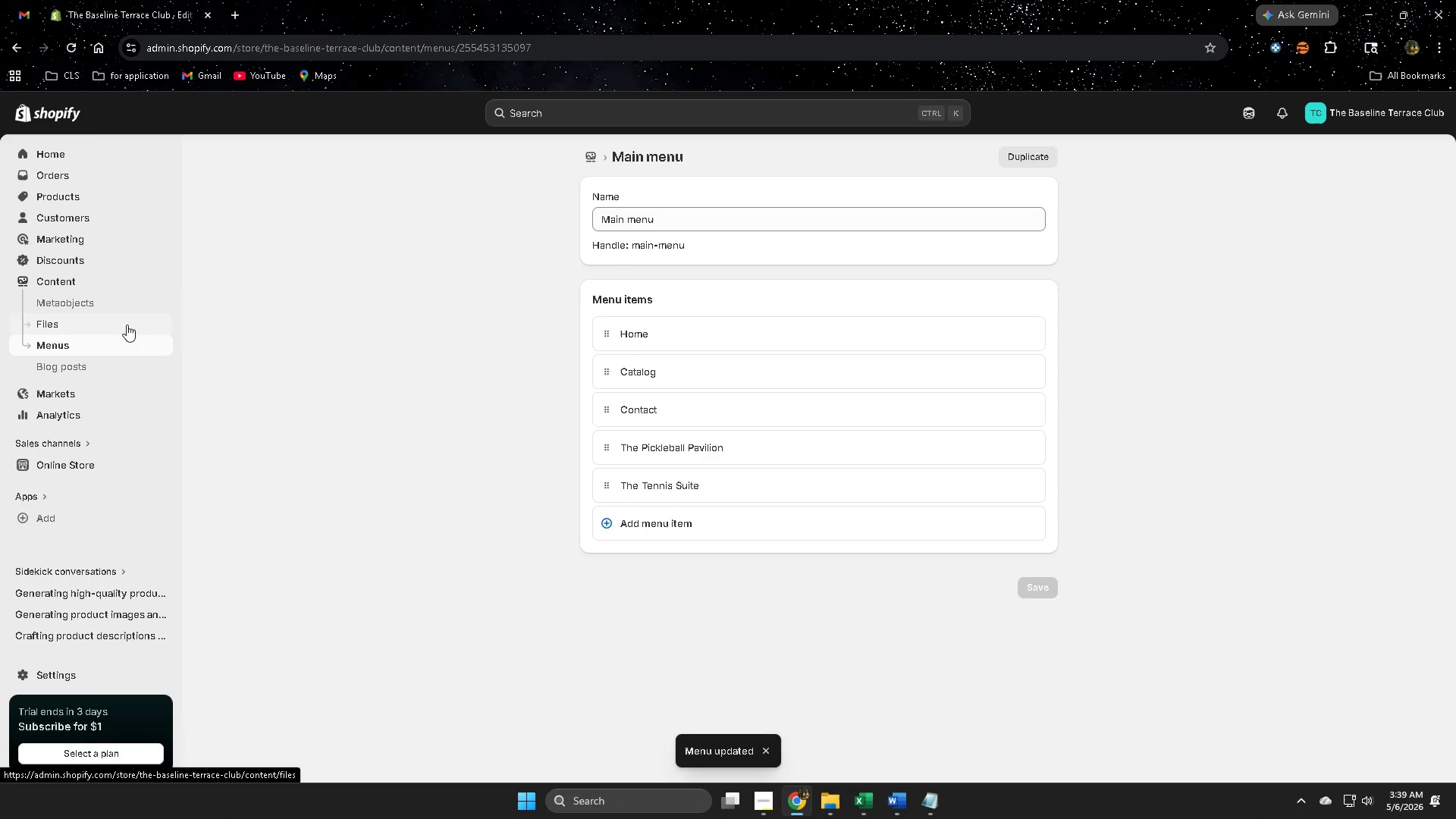 
wait(9.23)
 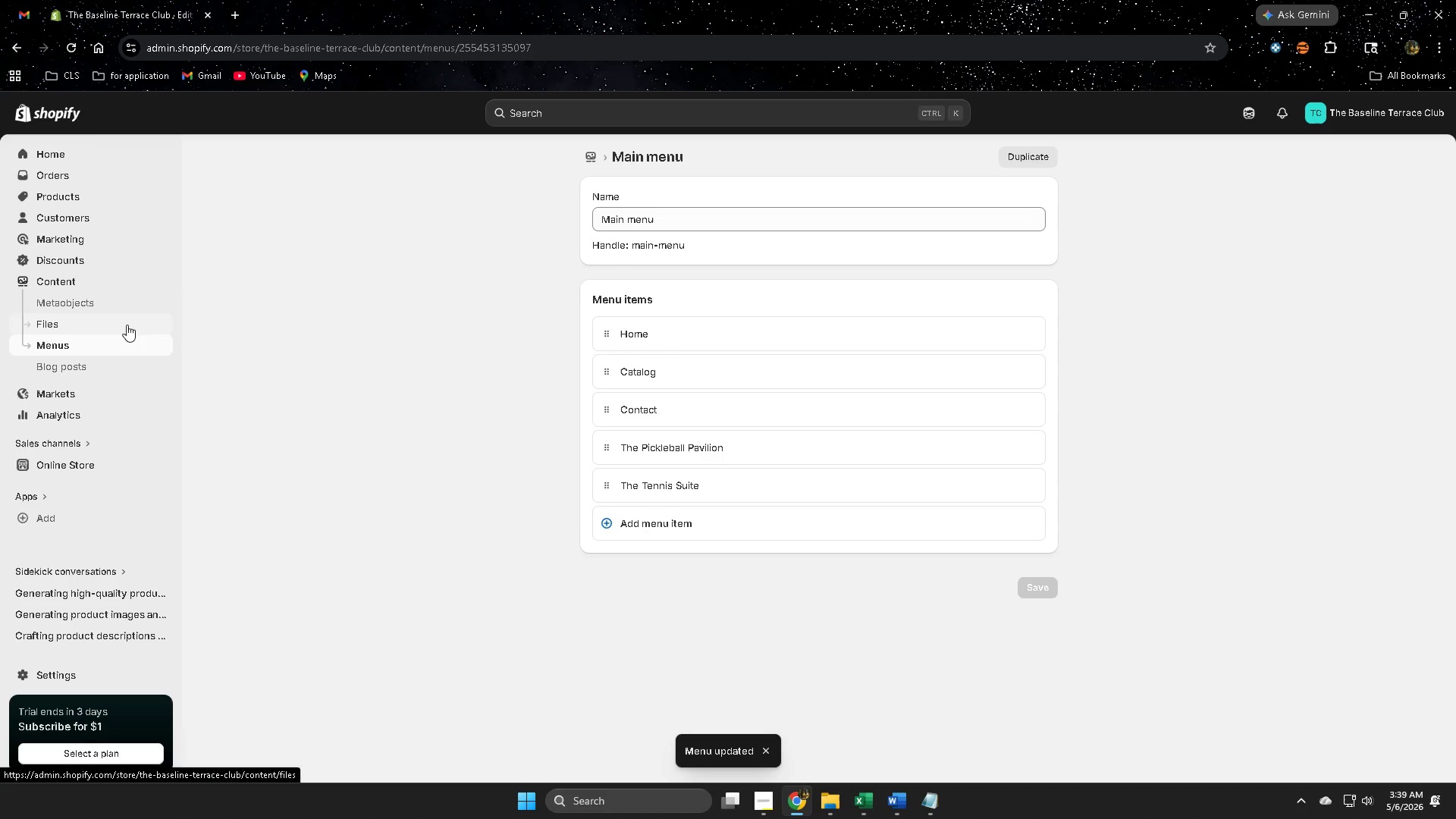 
left_click([68, 343])
 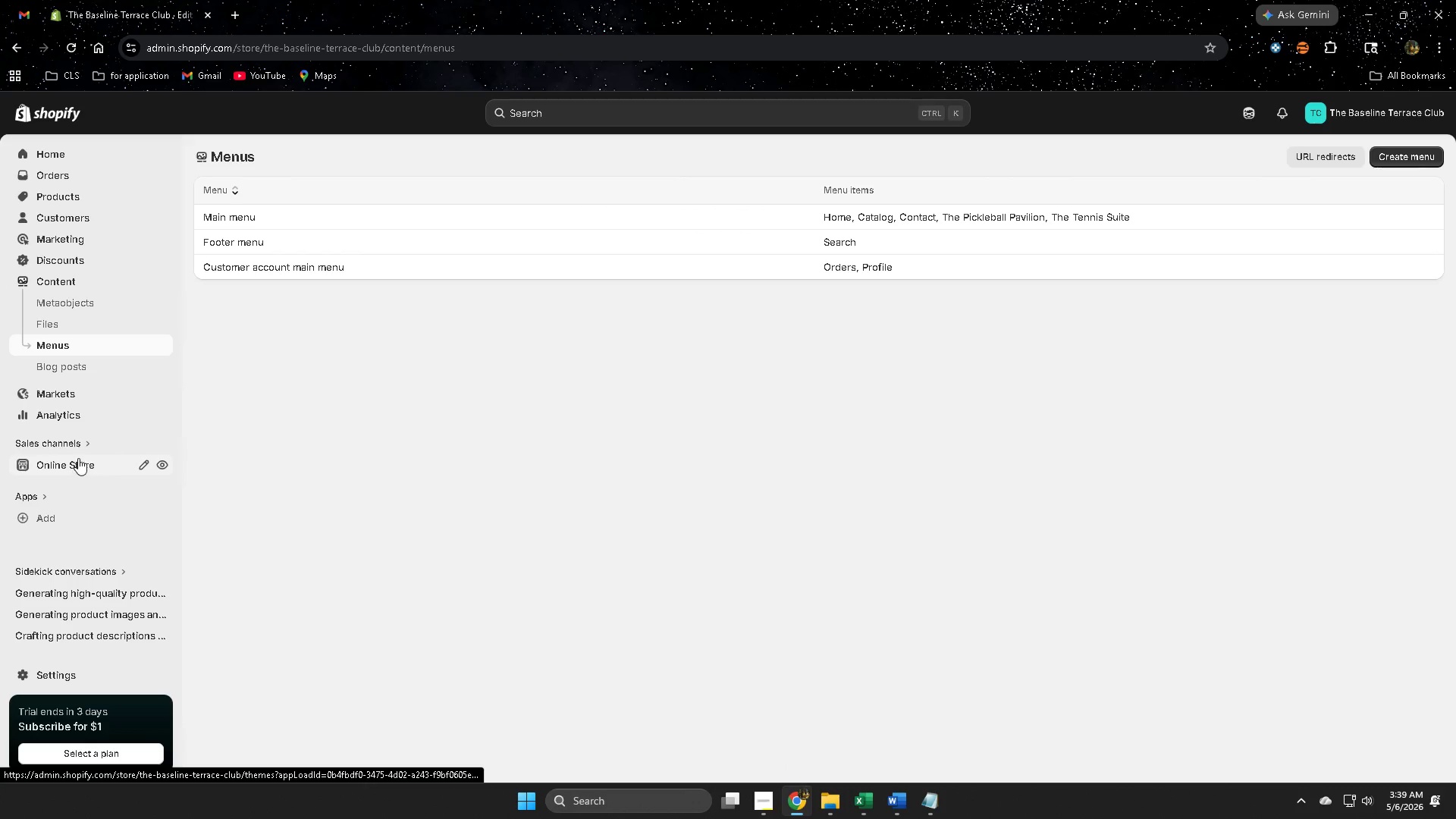 
left_click([108, 466])
 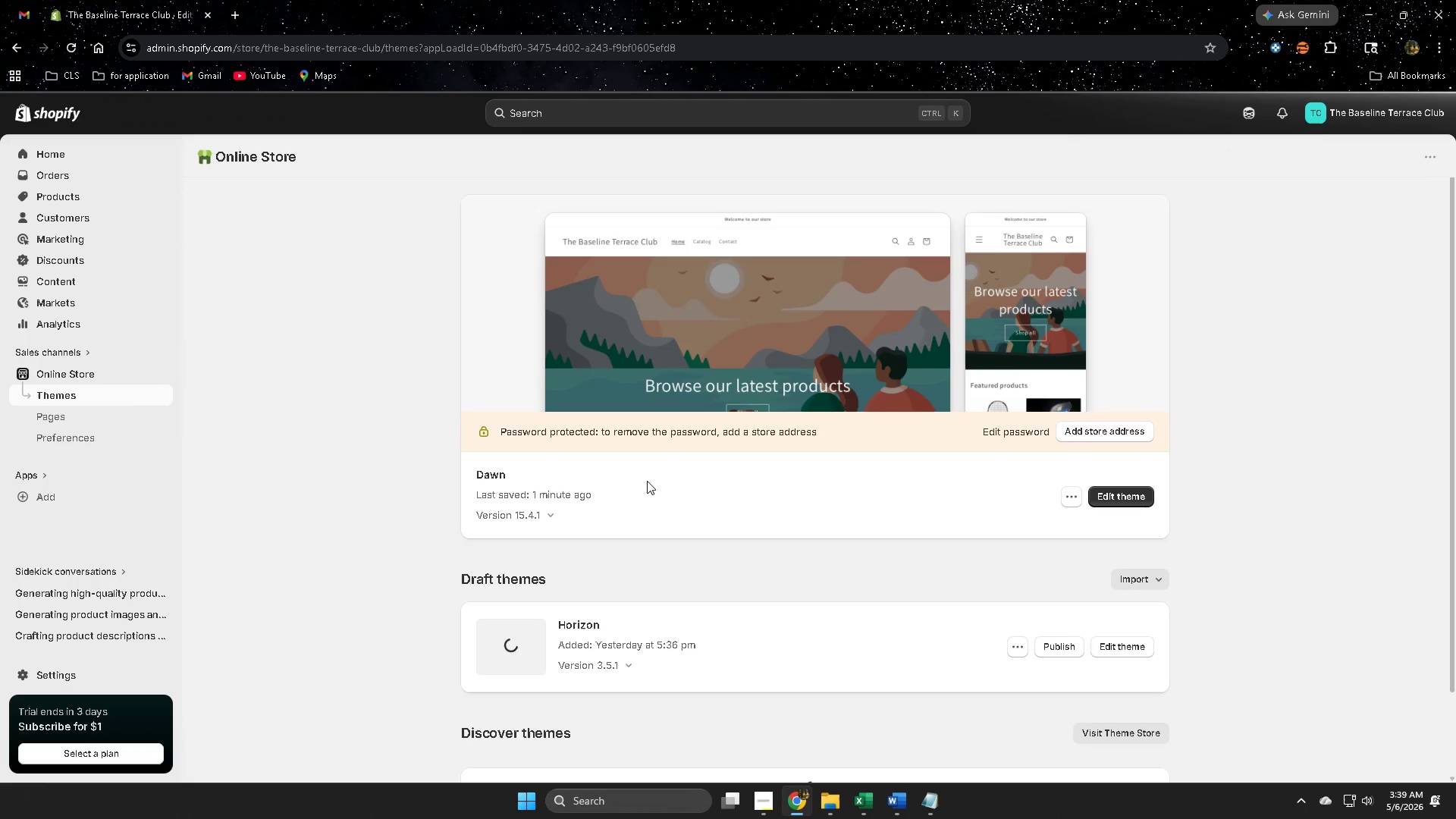 
left_click([1110, 495])
 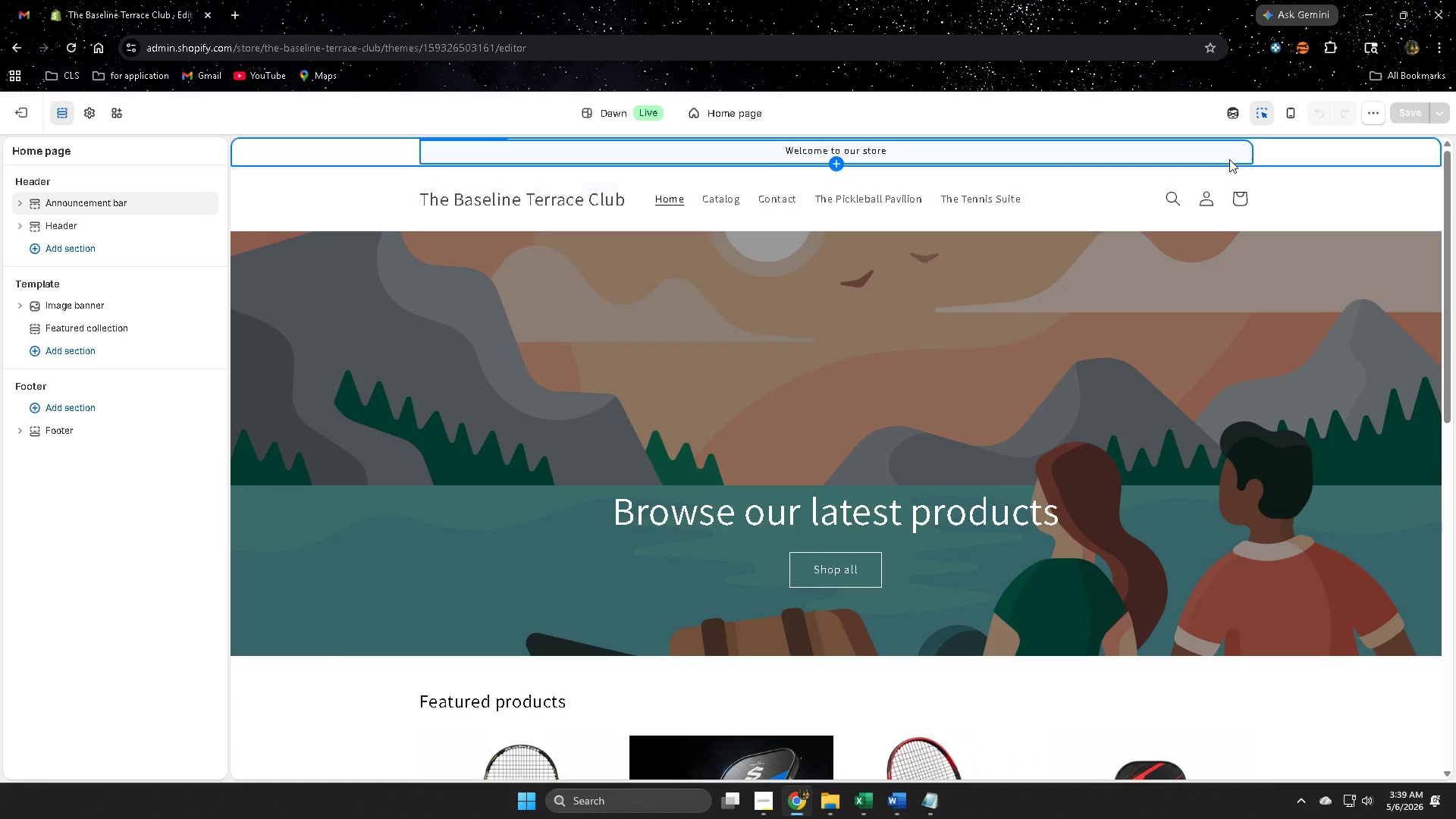 
wait(6.41)
 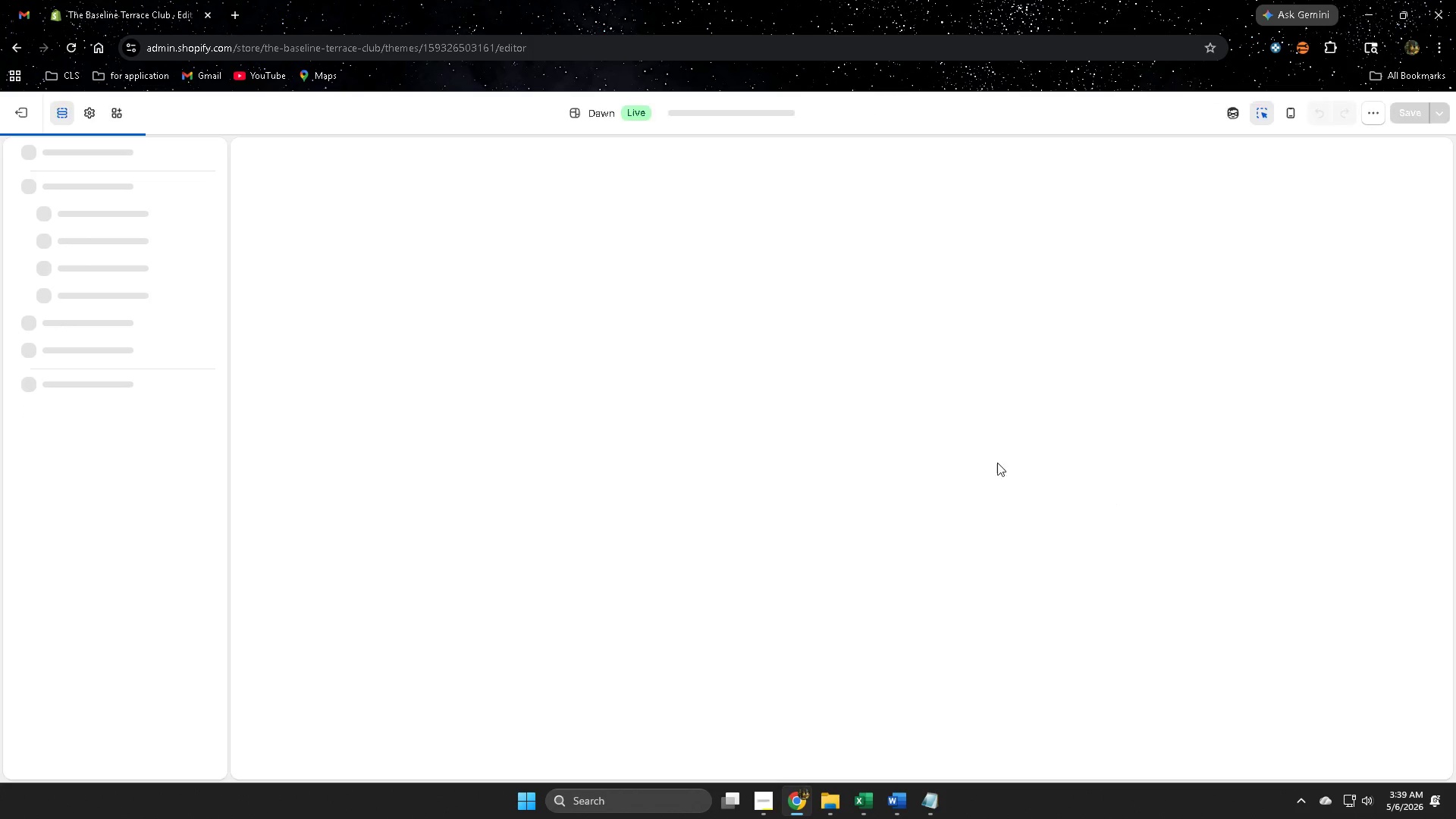 
left_click([1236, 114])
 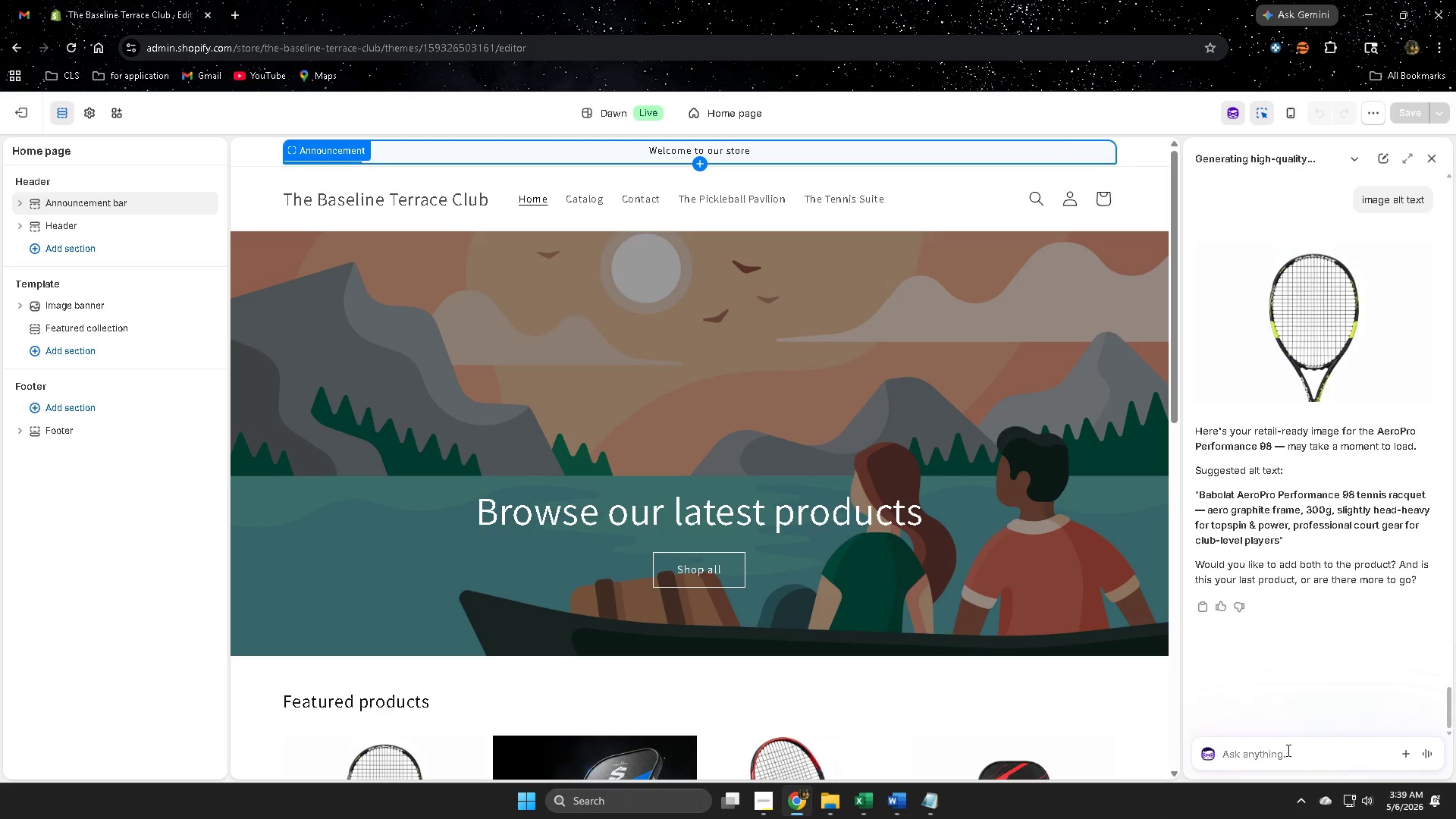 
left_click([1284, 764])
 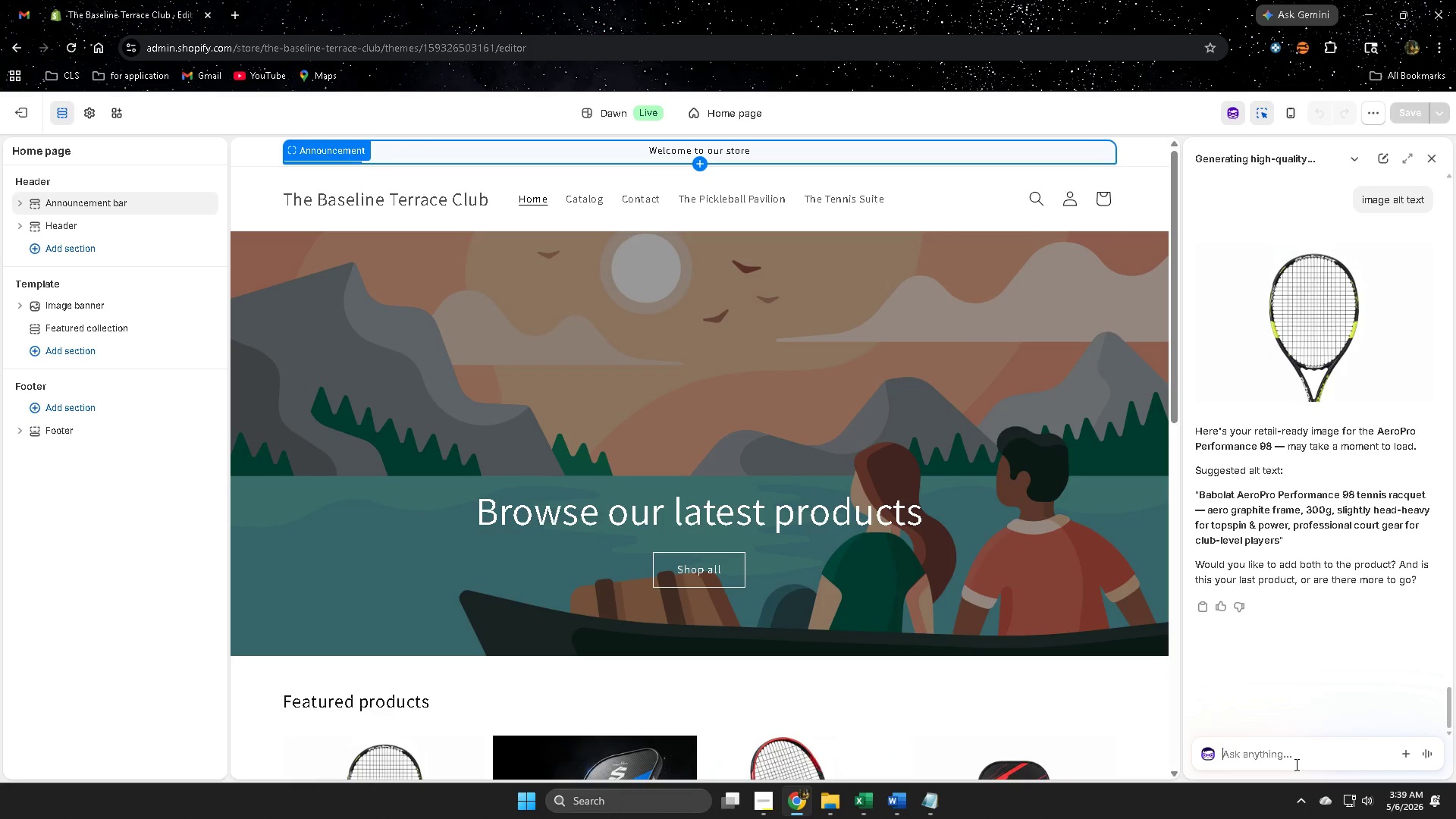 
type(canyou )
key(Backspace)
key(Backspace)
key(Backspace)
key(Backspace)
key(Backspace)
type( yo)
key(Backspace)
key(Backspace)
key(Backspace)
type(n you set the the, )
key(Backspace)
key(Backspace)
type(me that adapt my pordu)
key(Backspace)
key(Backspace)
key(Backspace)
key(Backspace)
type(roduct)
 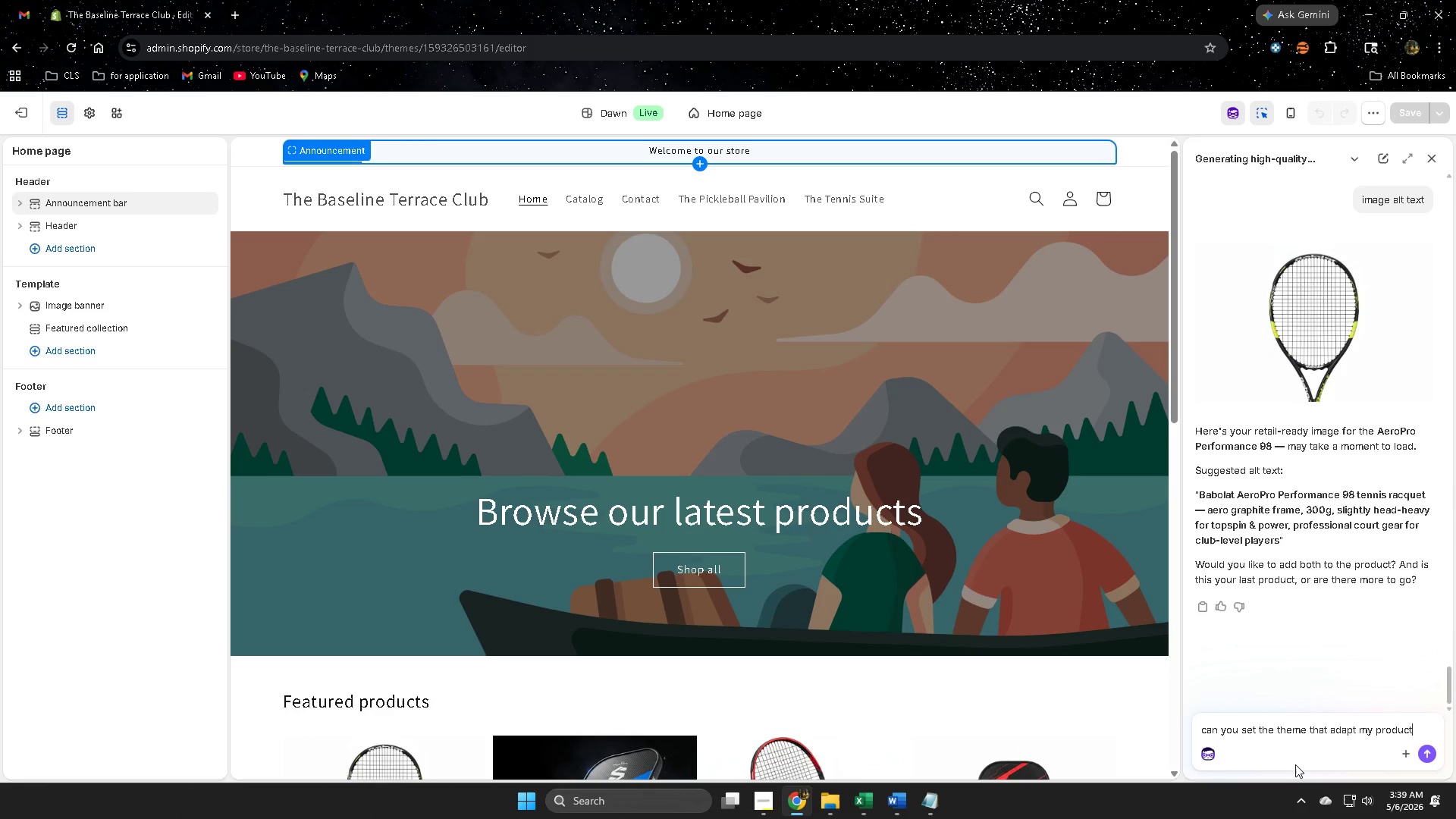 
key(Enter)
 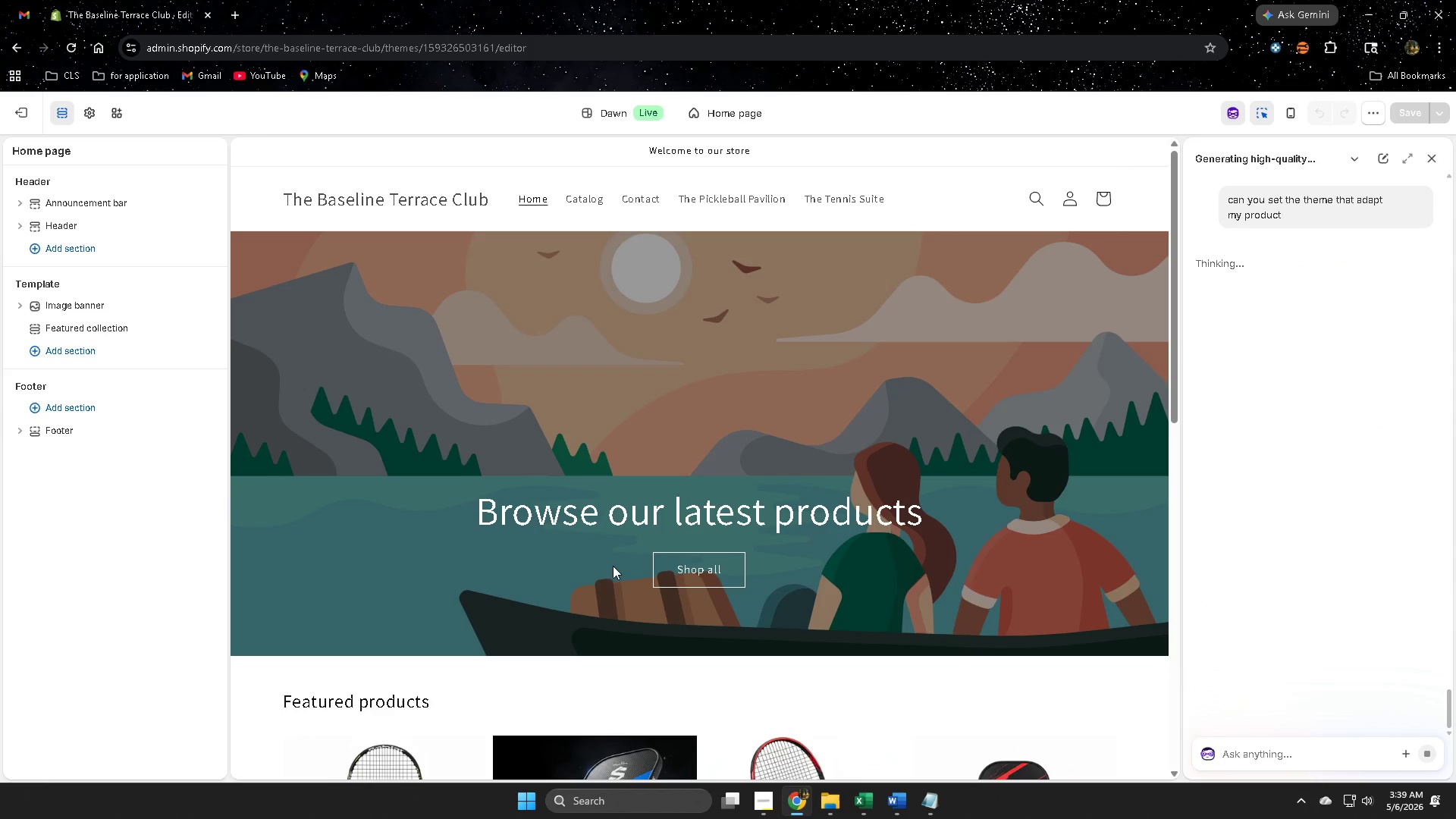 
left_click([868, 802])
 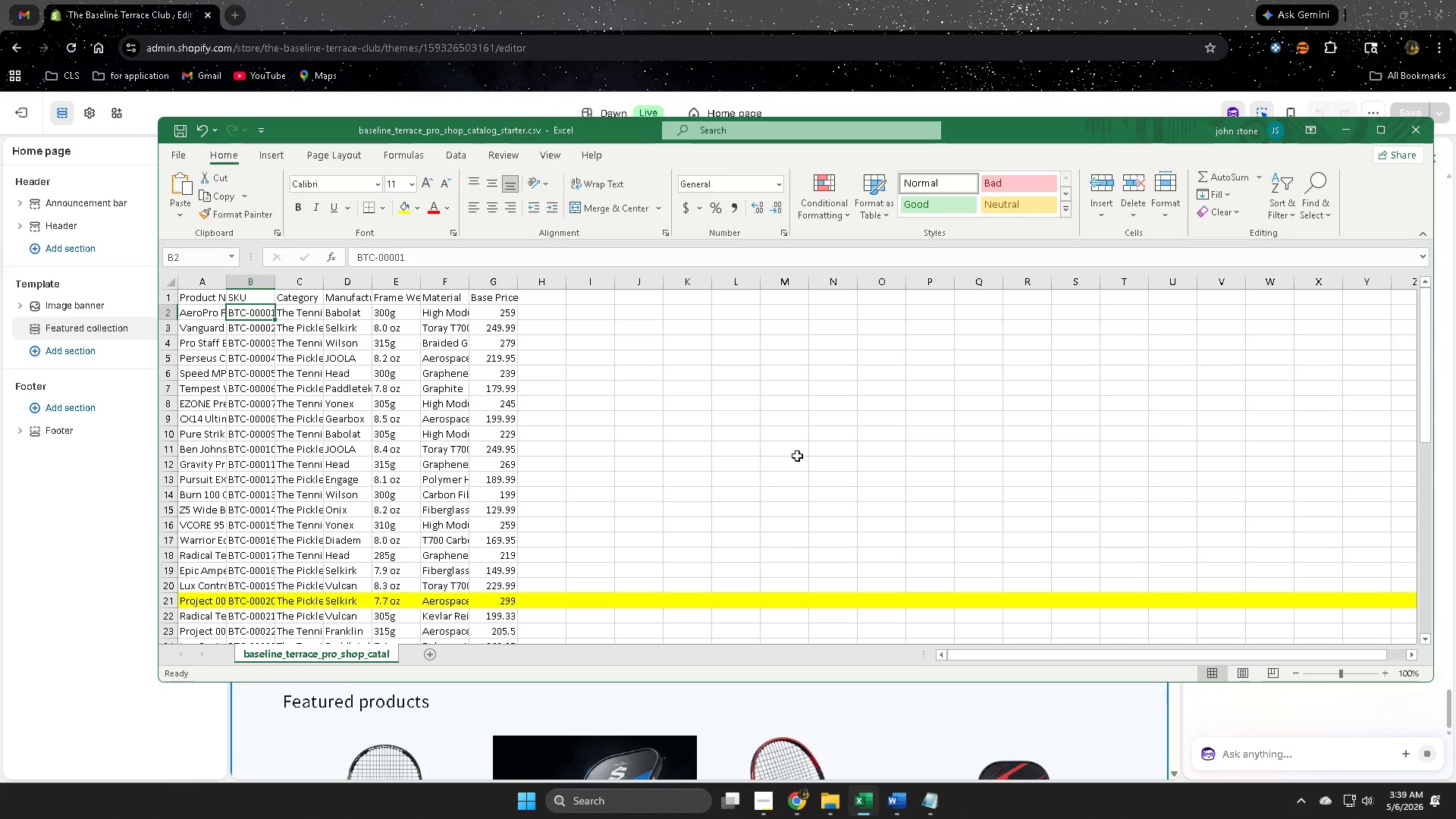 
scroll: coordinate [379, 468], scroll_direction: down, amount: 11.0
 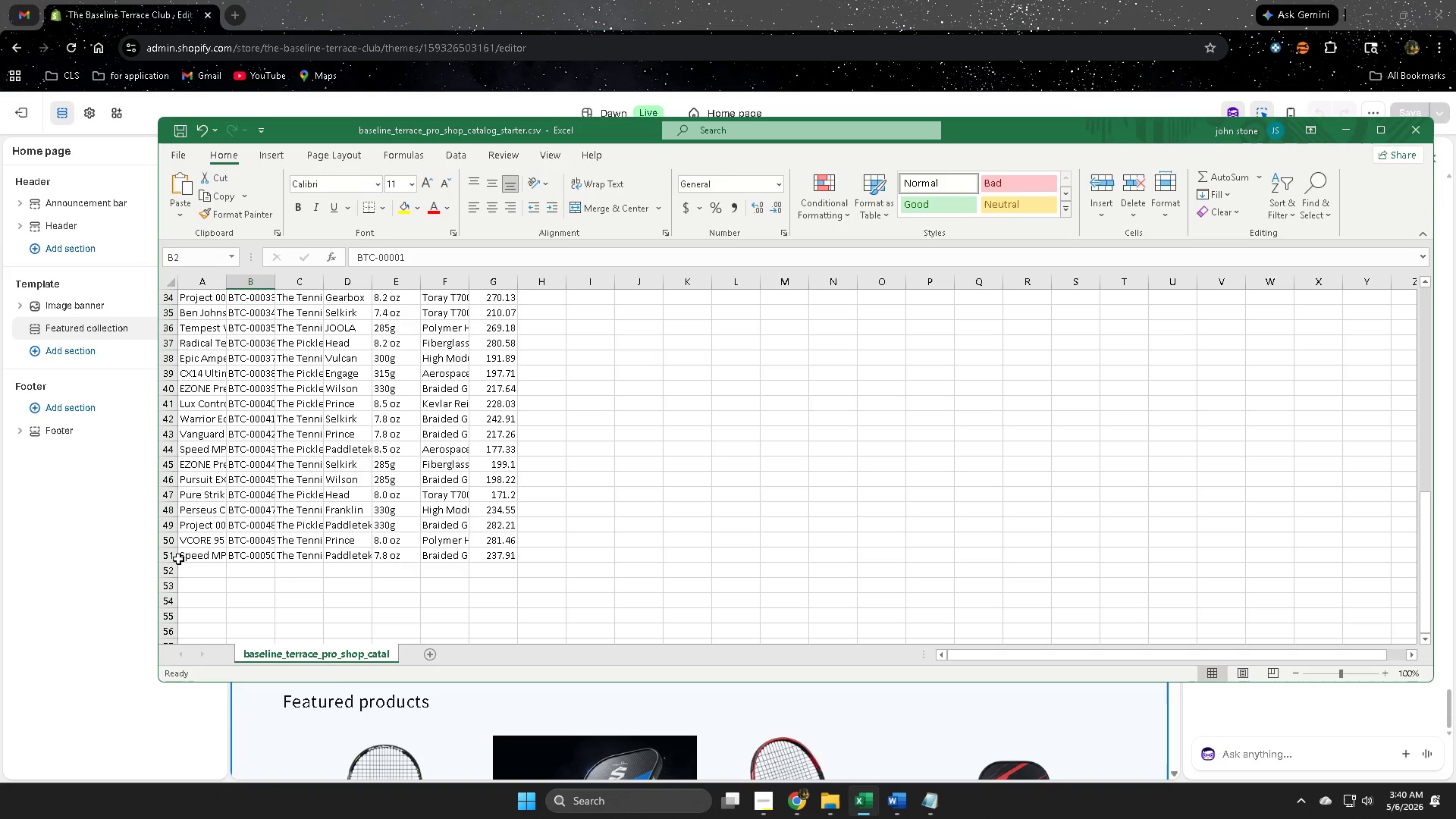 
double_click([193, 558])
 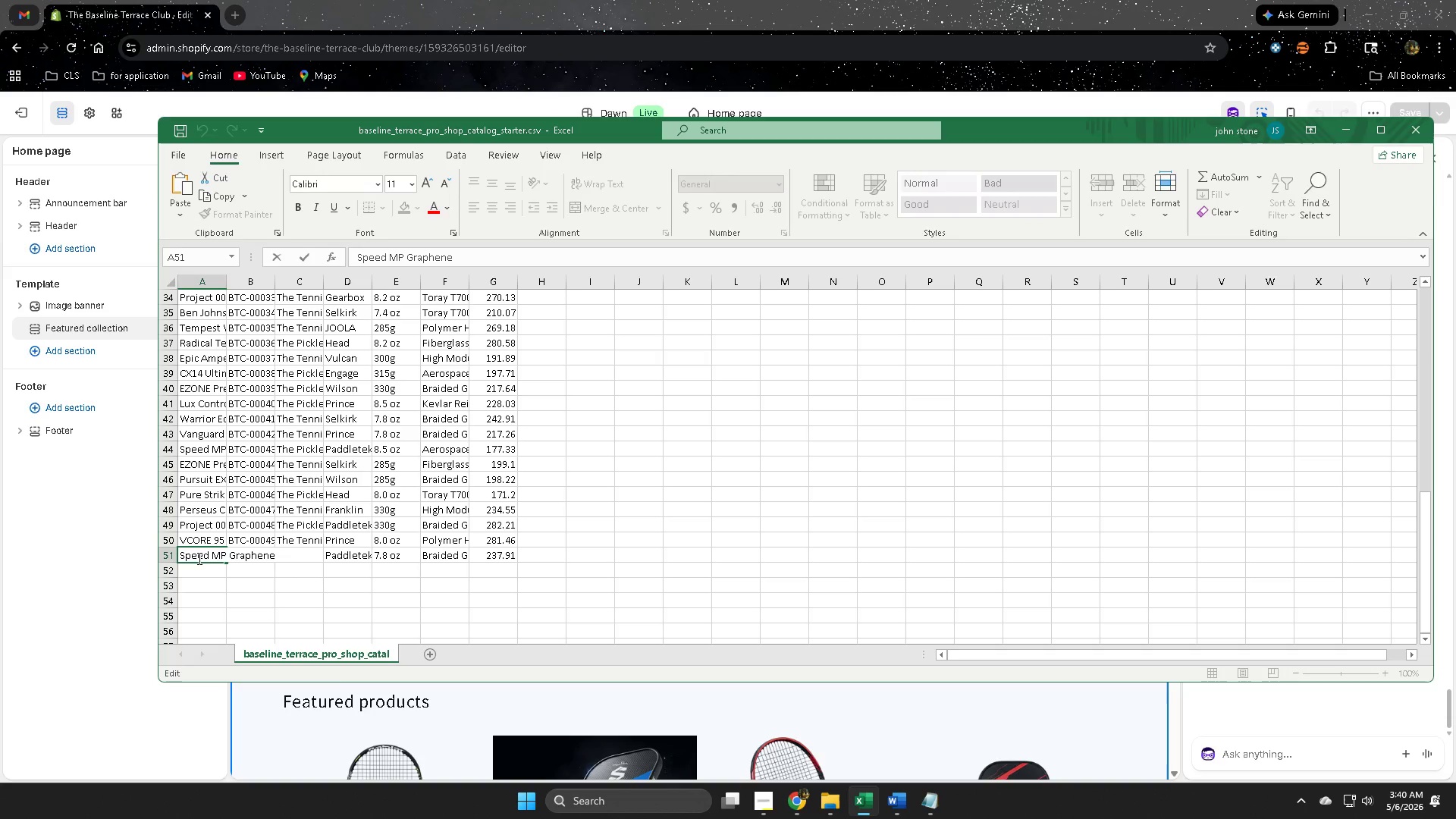 
left_click([199, 558])
 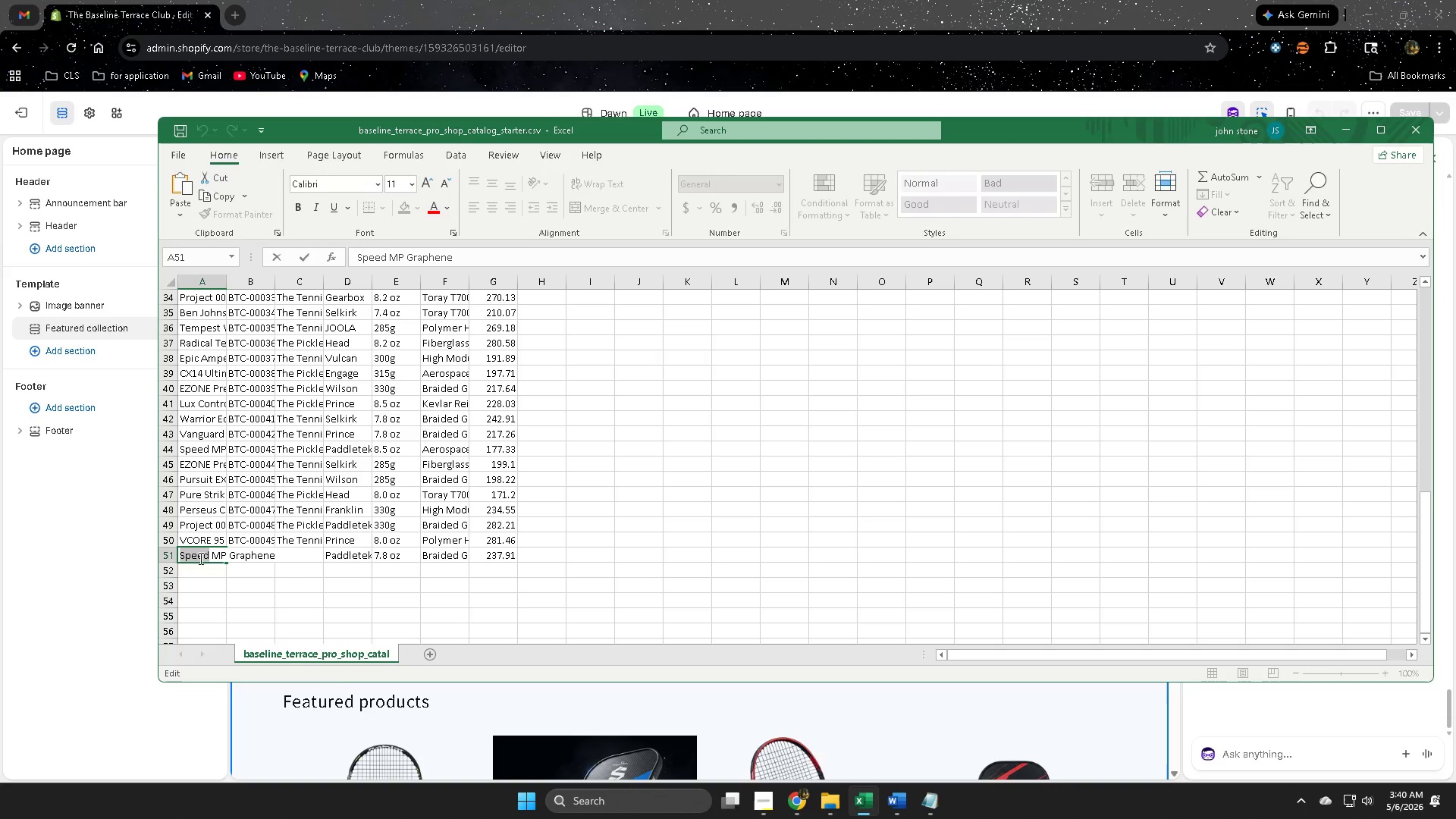 
left_click_drag(start_coordinate=[199, 558], to_coordinate=[292, 560])
 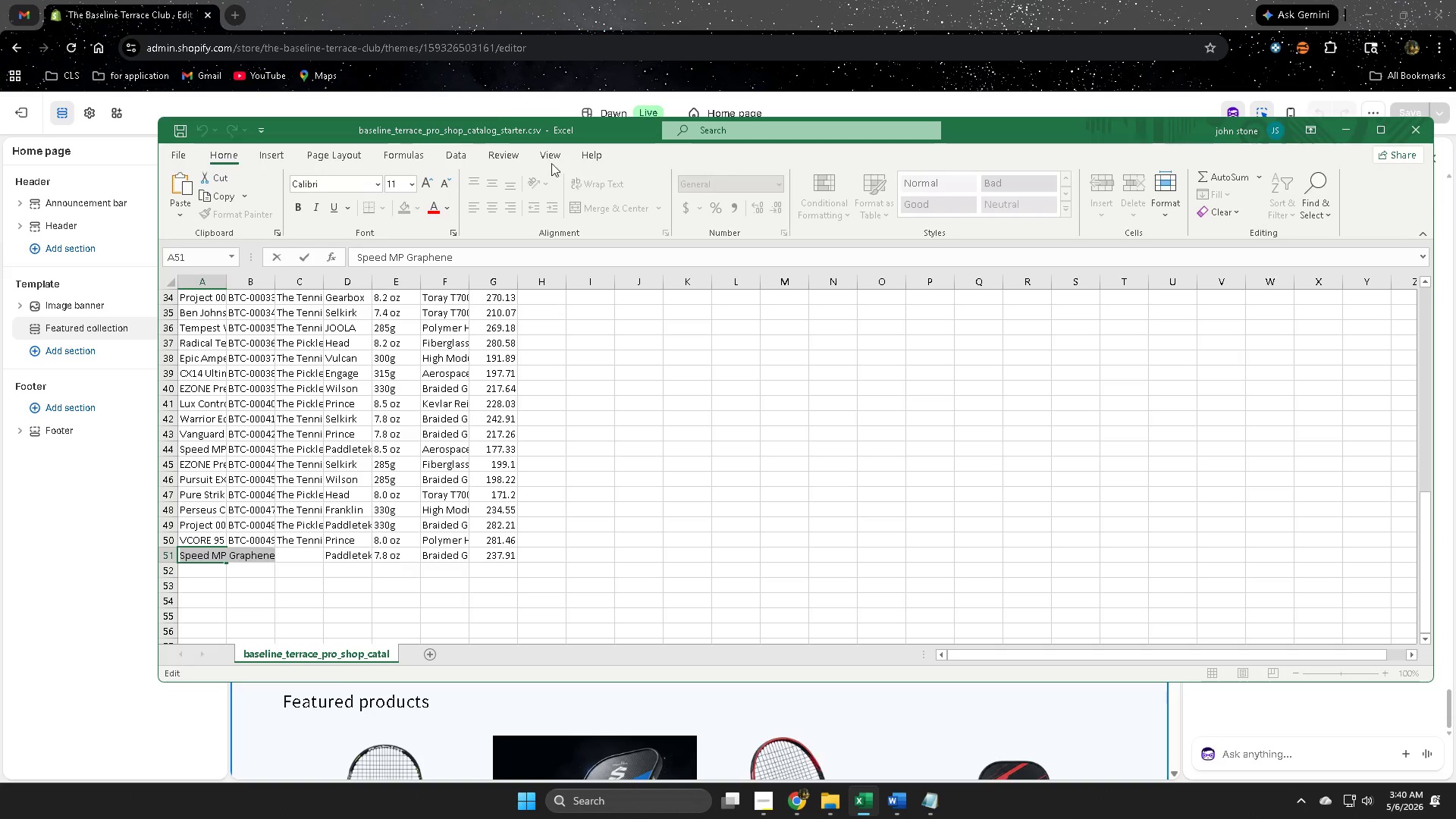 
key(Control+C)
 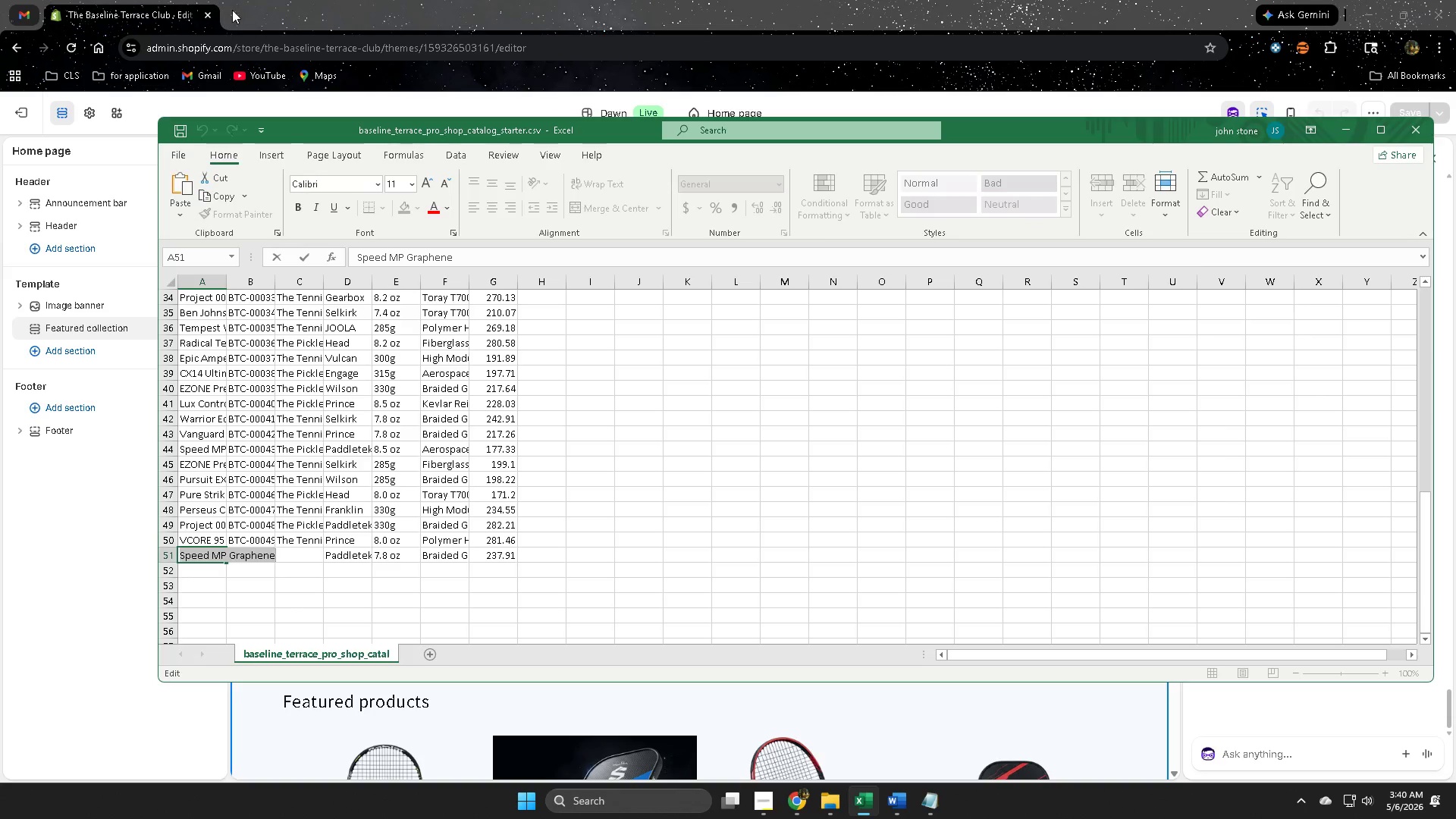 
key(Control+V)
 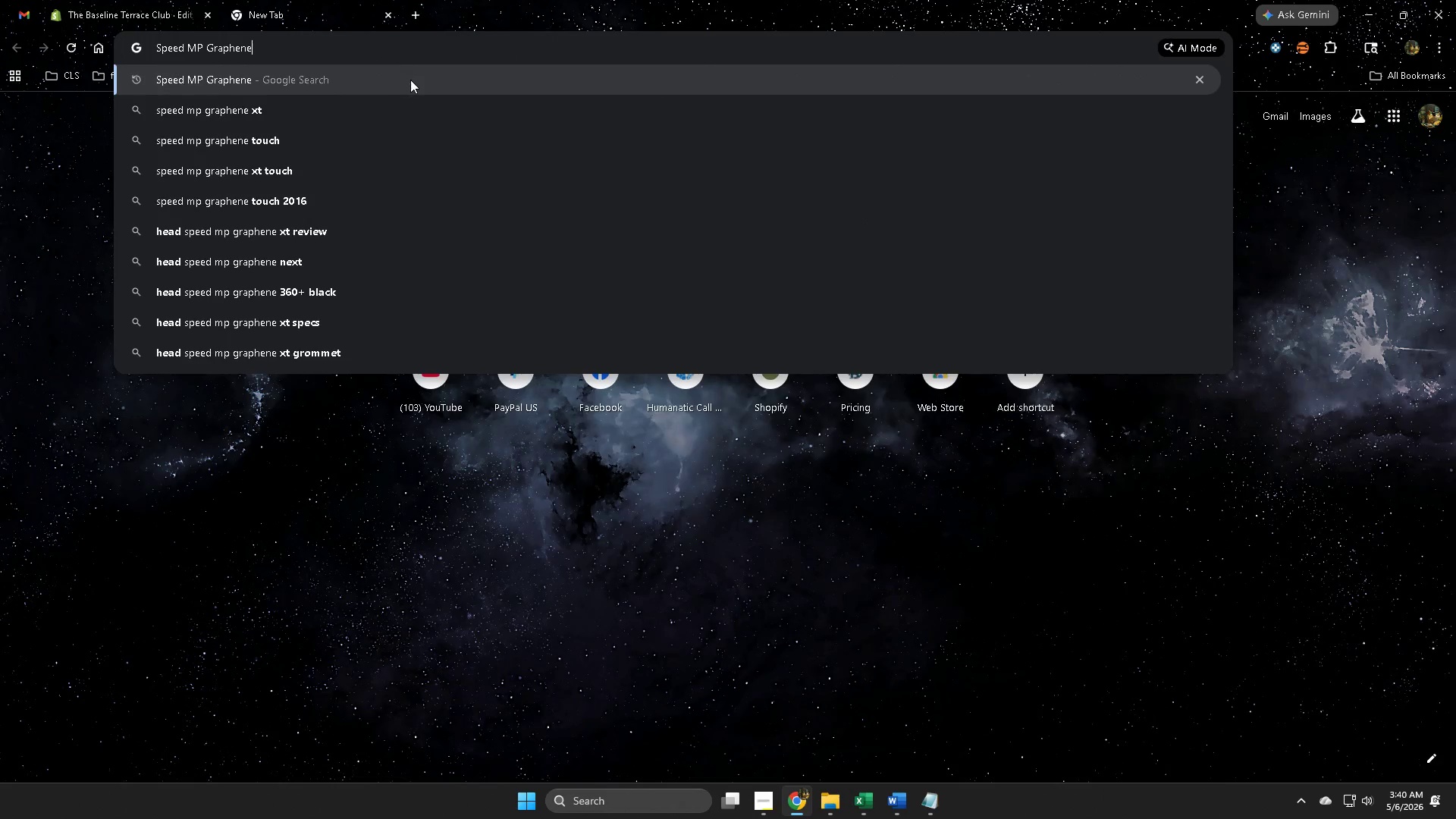 
key(Enter)
 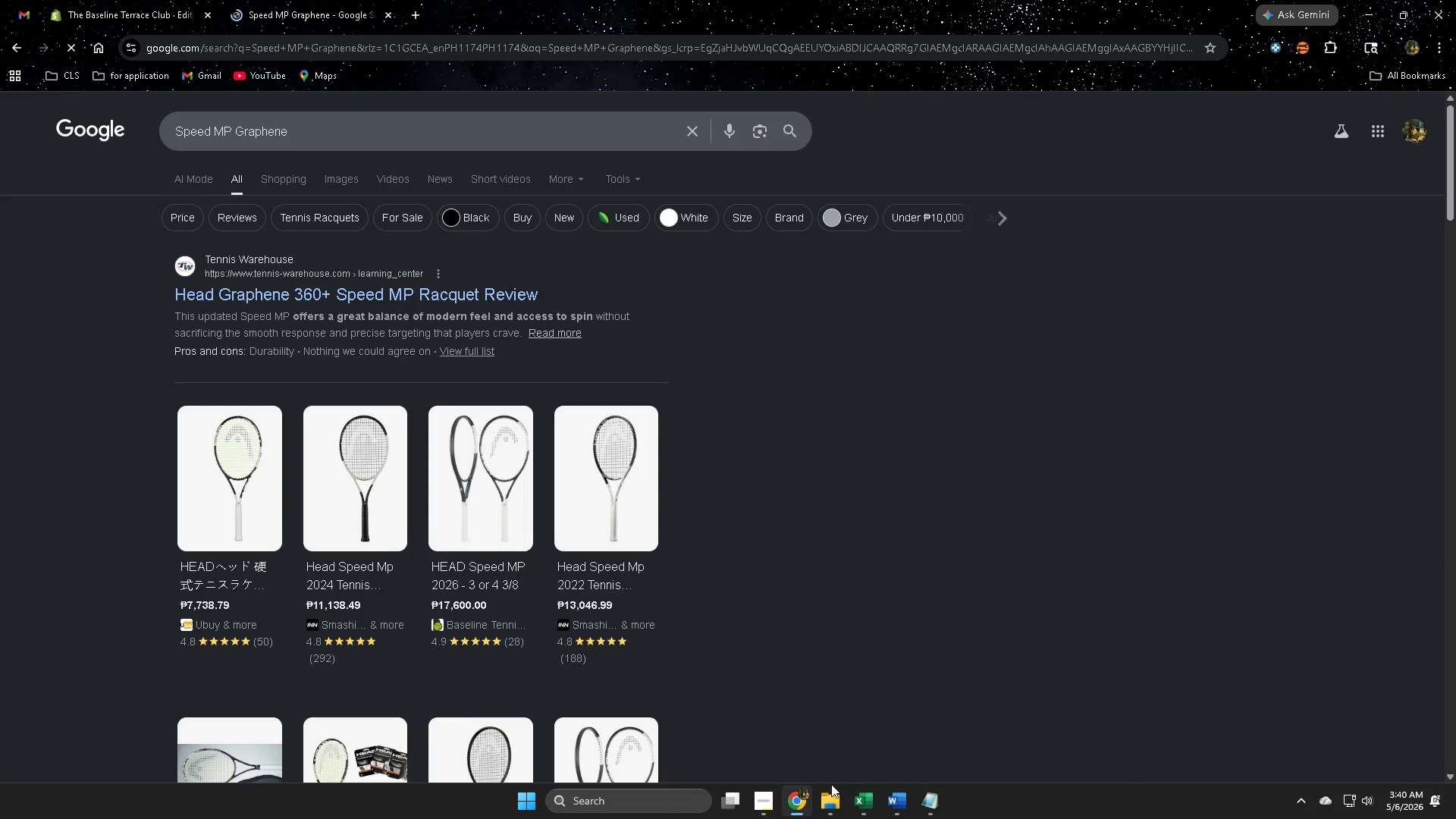 
left_click([859, 803])
 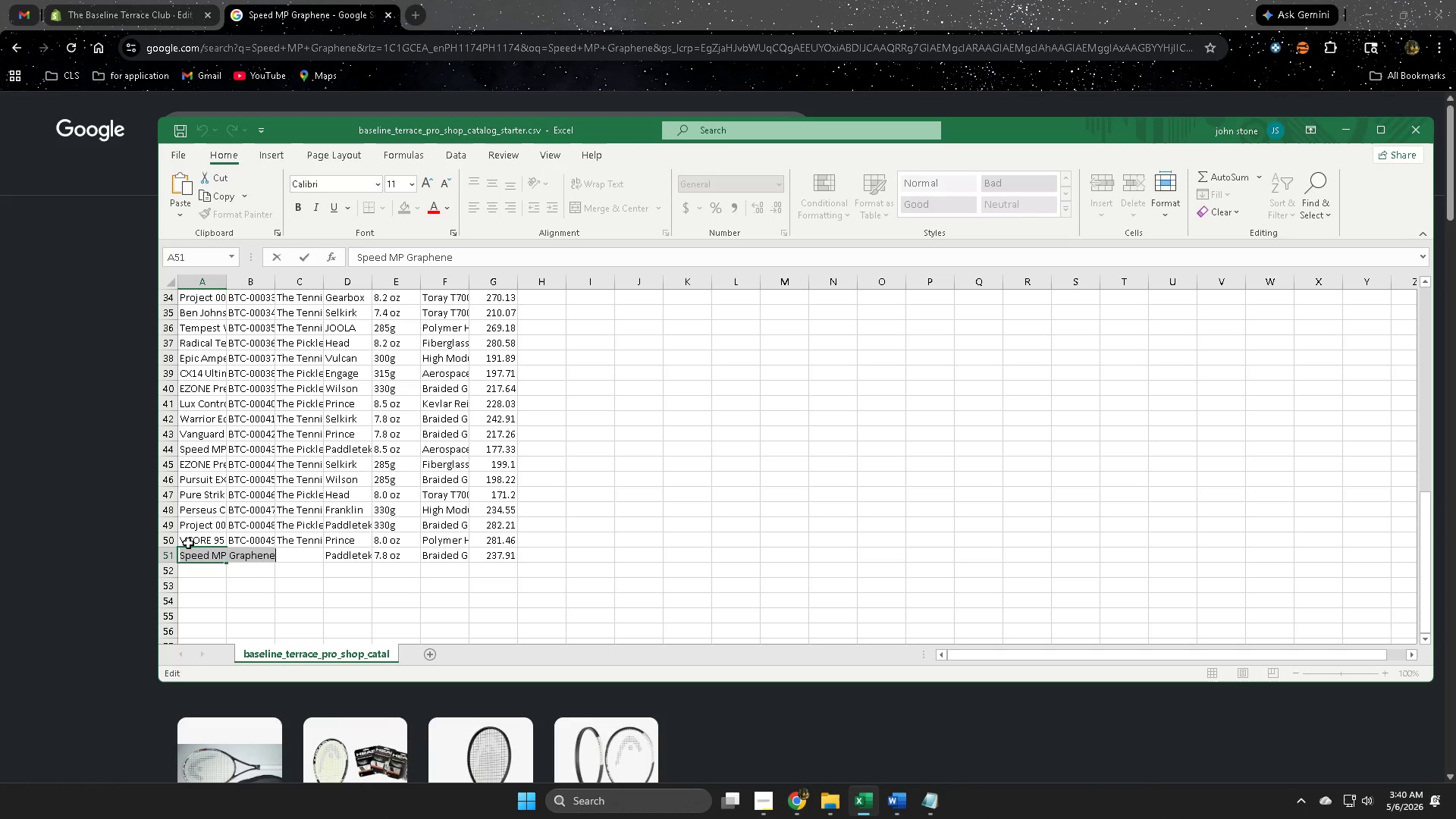 
double_click([188, 542])
 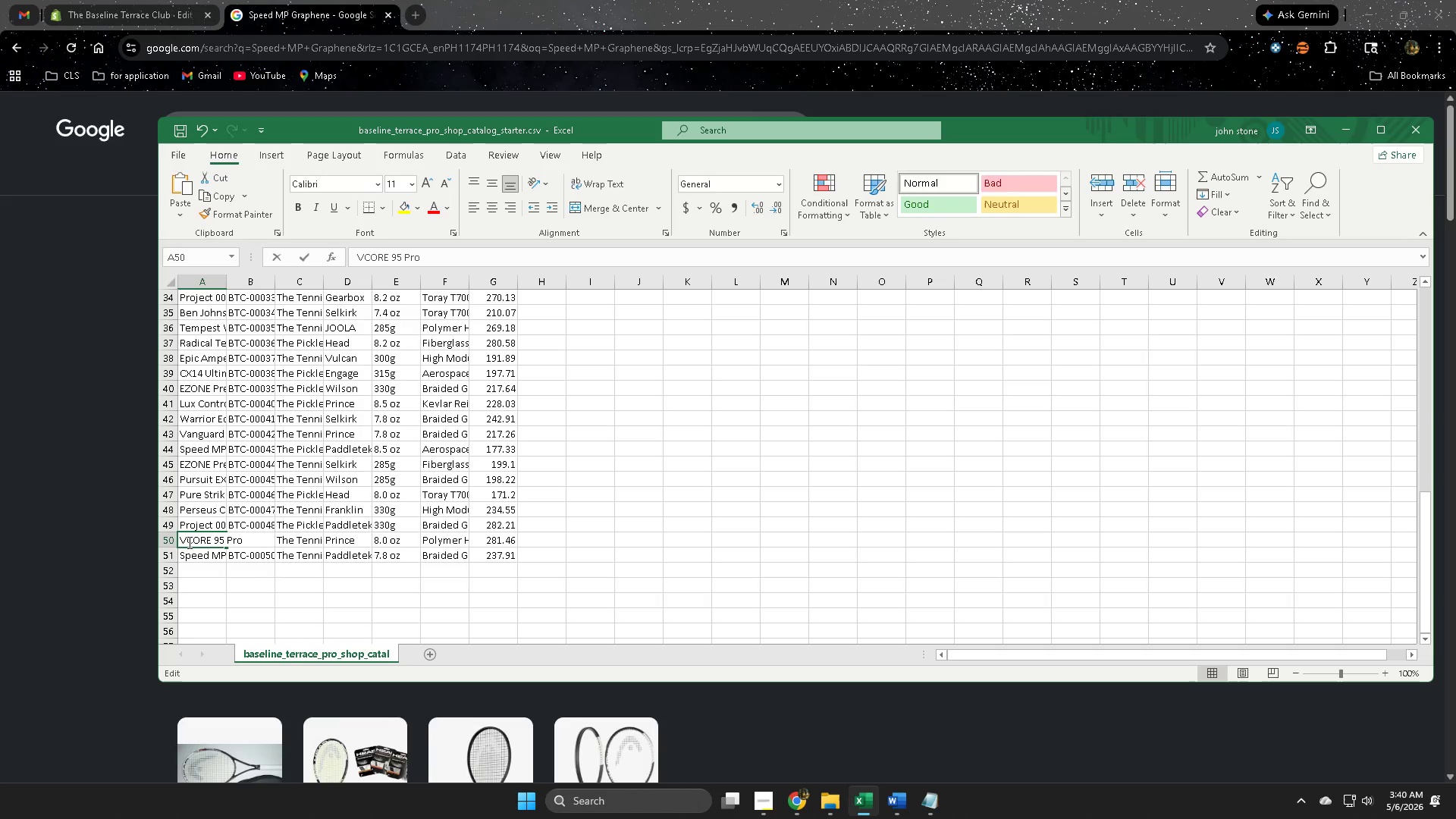 
triple_click([188, 542])
 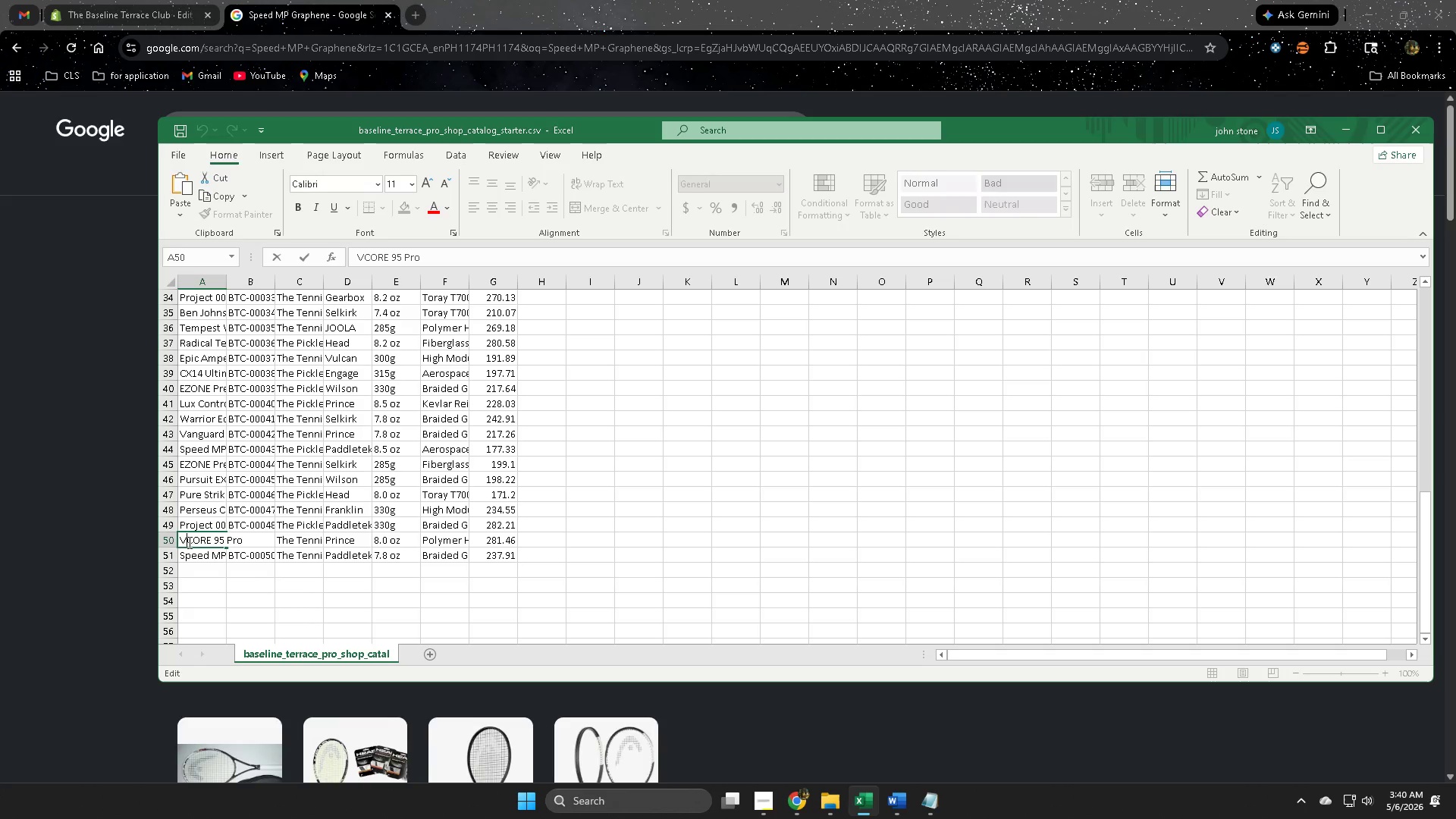 
triple_click([188, 542])
 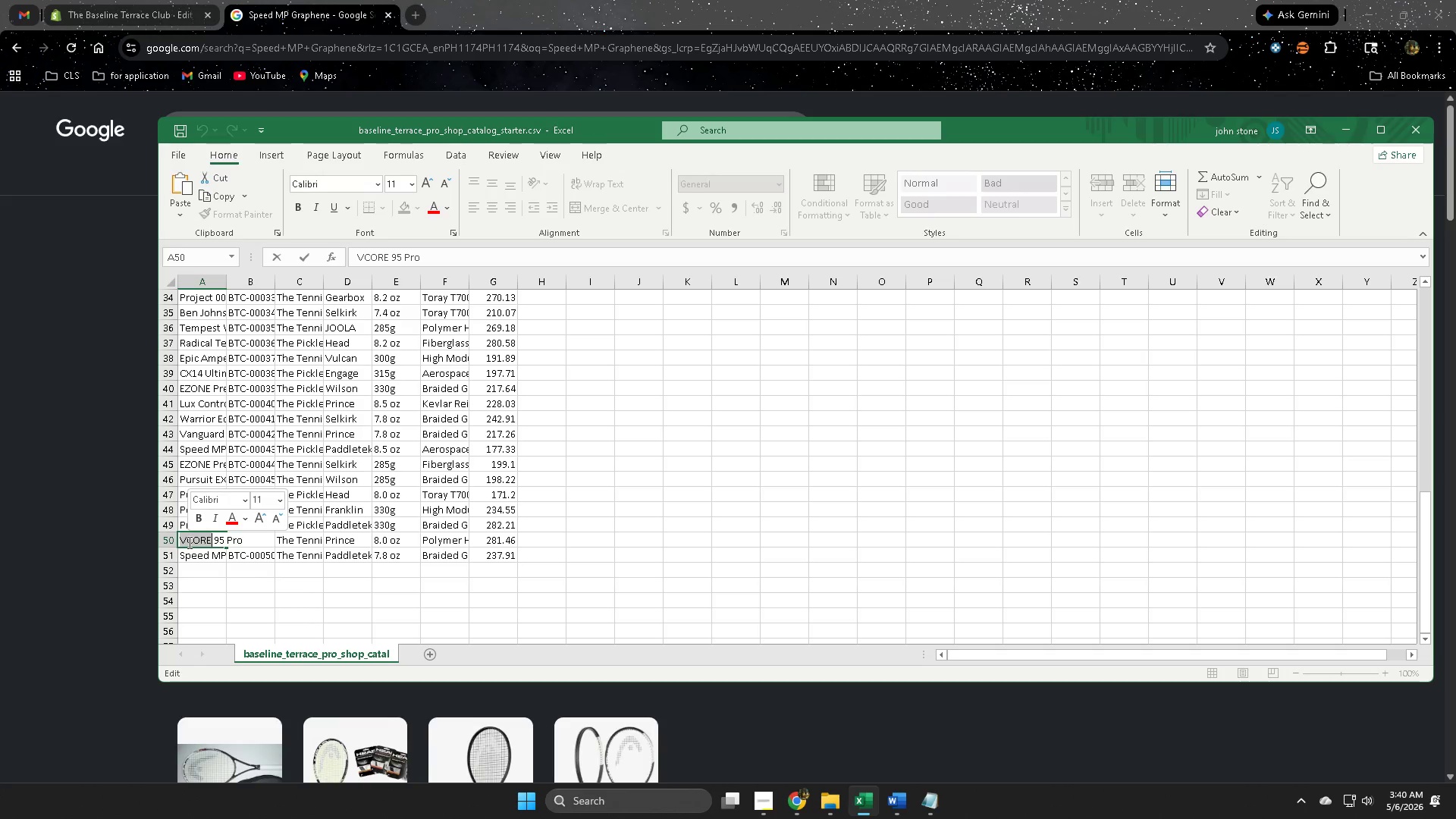 
triple_click([188, 542])
 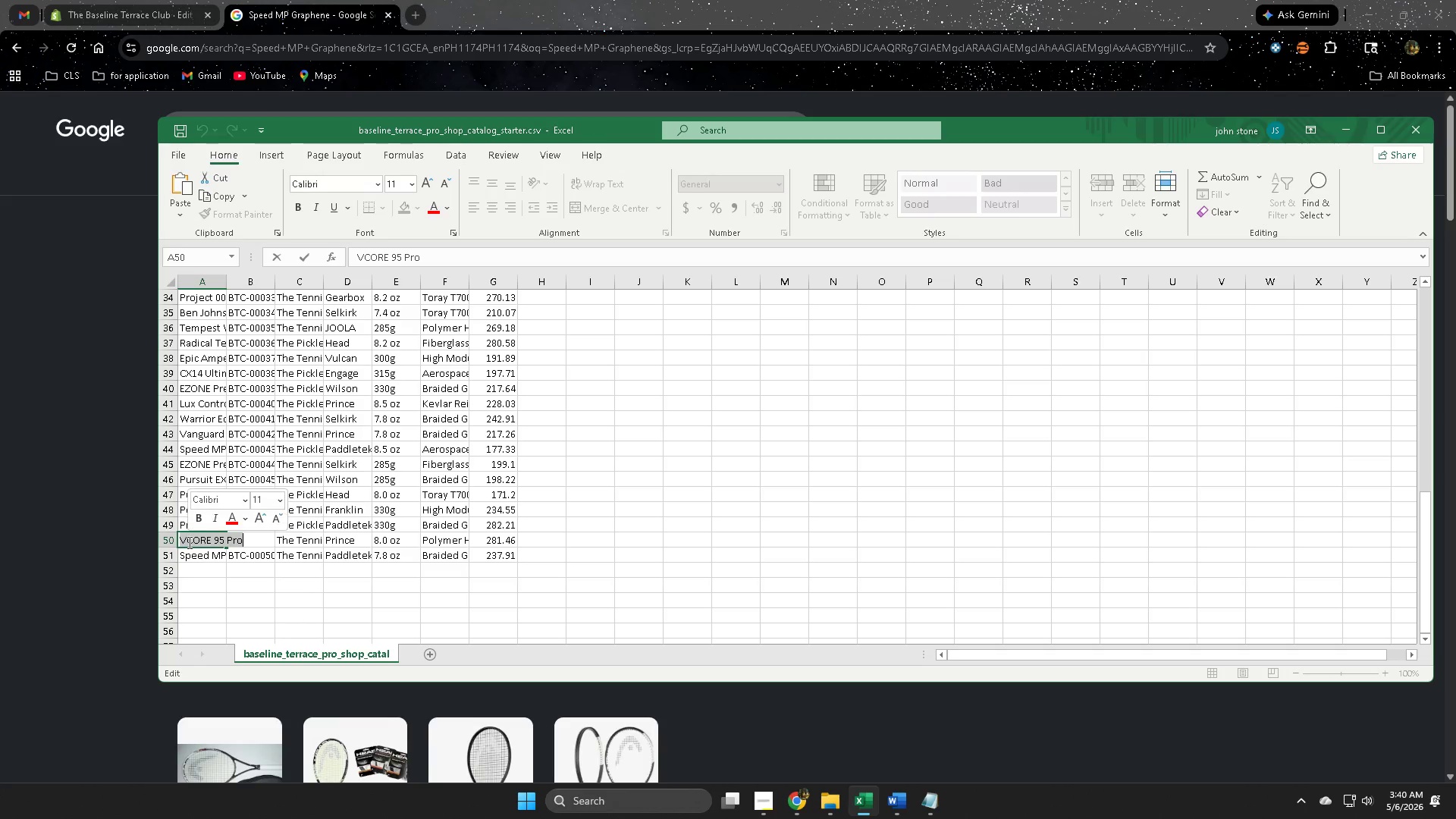 
key(Control+ControlLeft)
 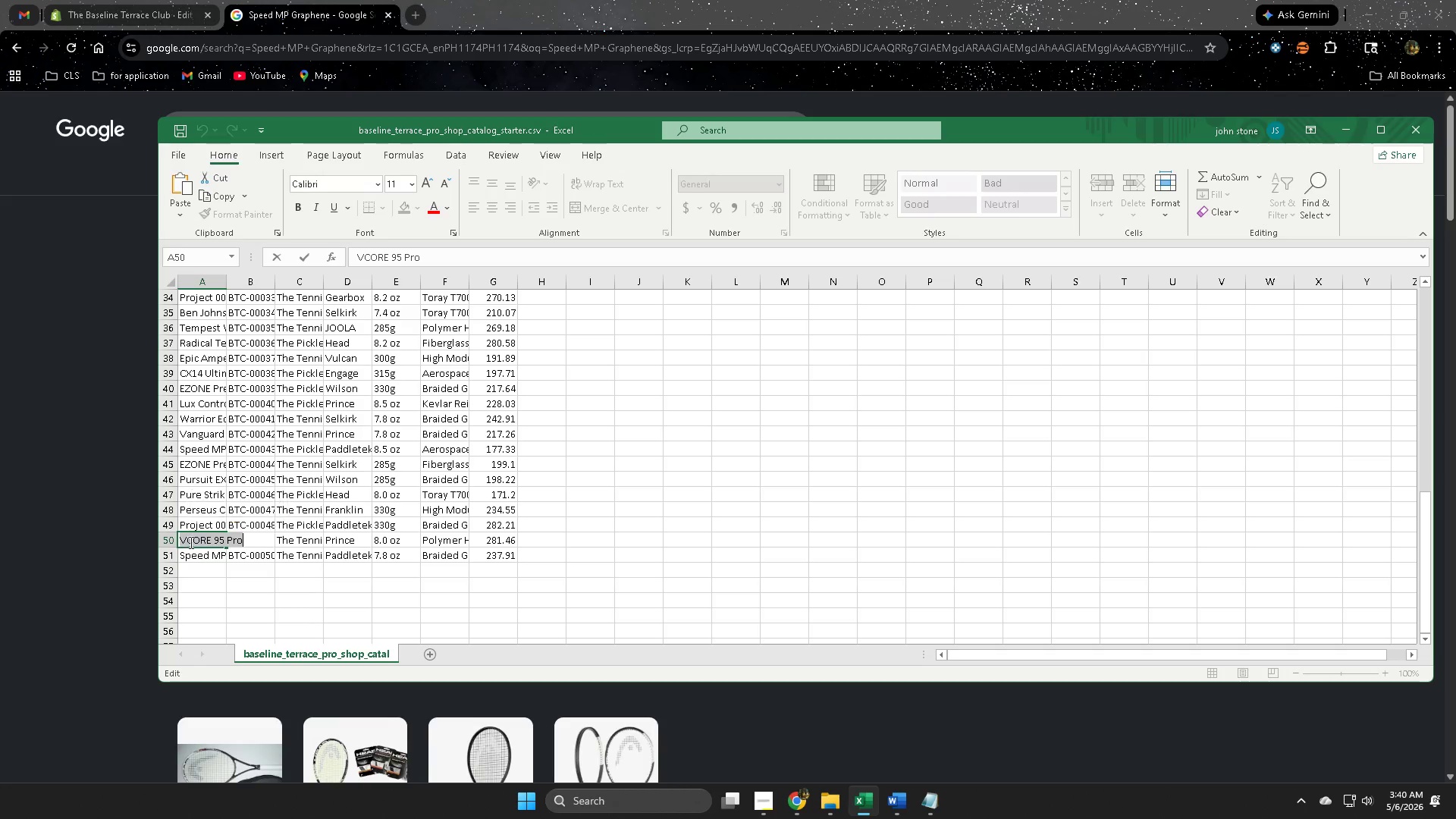 
key(Control+C)
 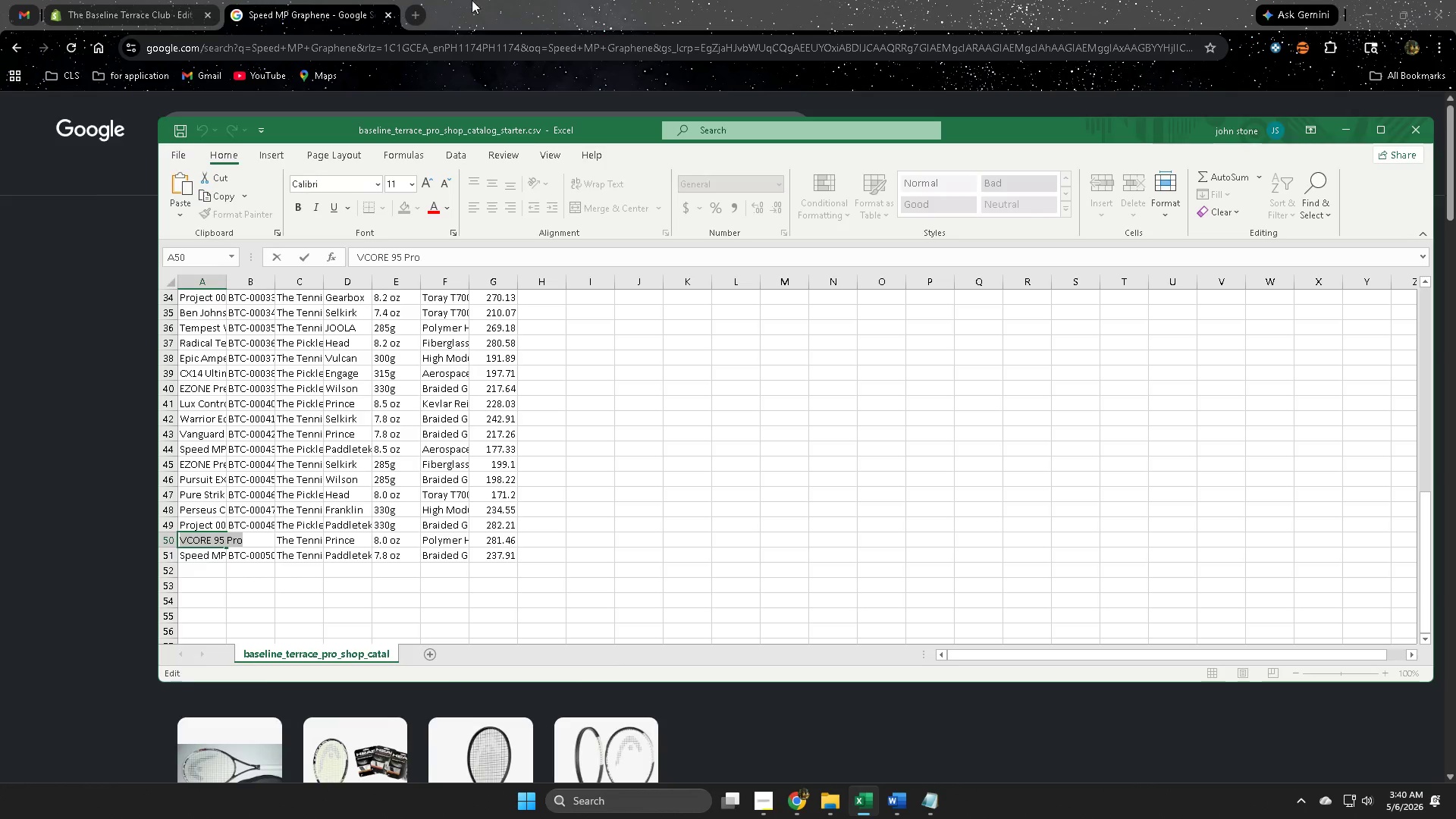 
left_click([484, 0])
 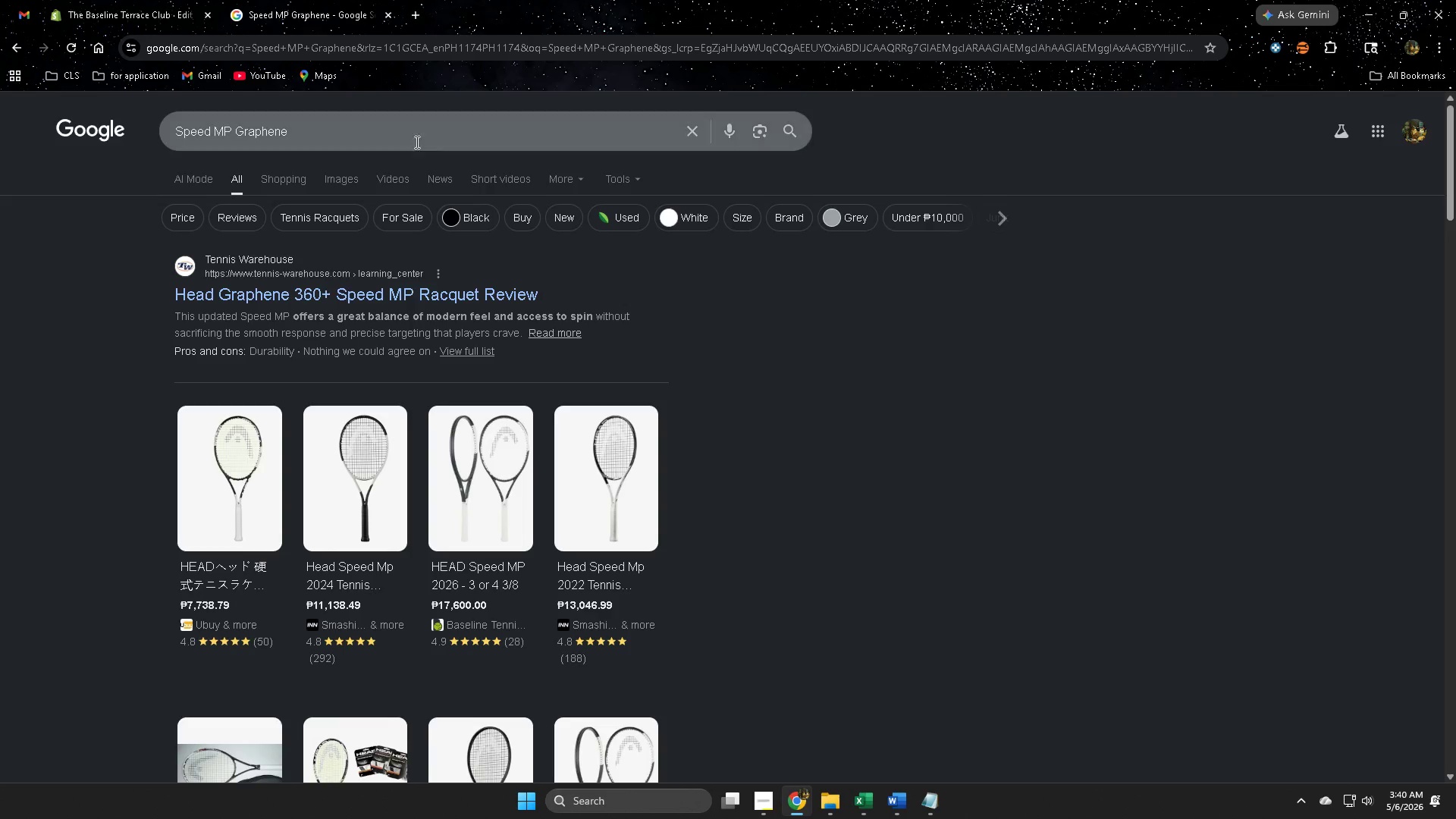 
double_click([414, 134])
 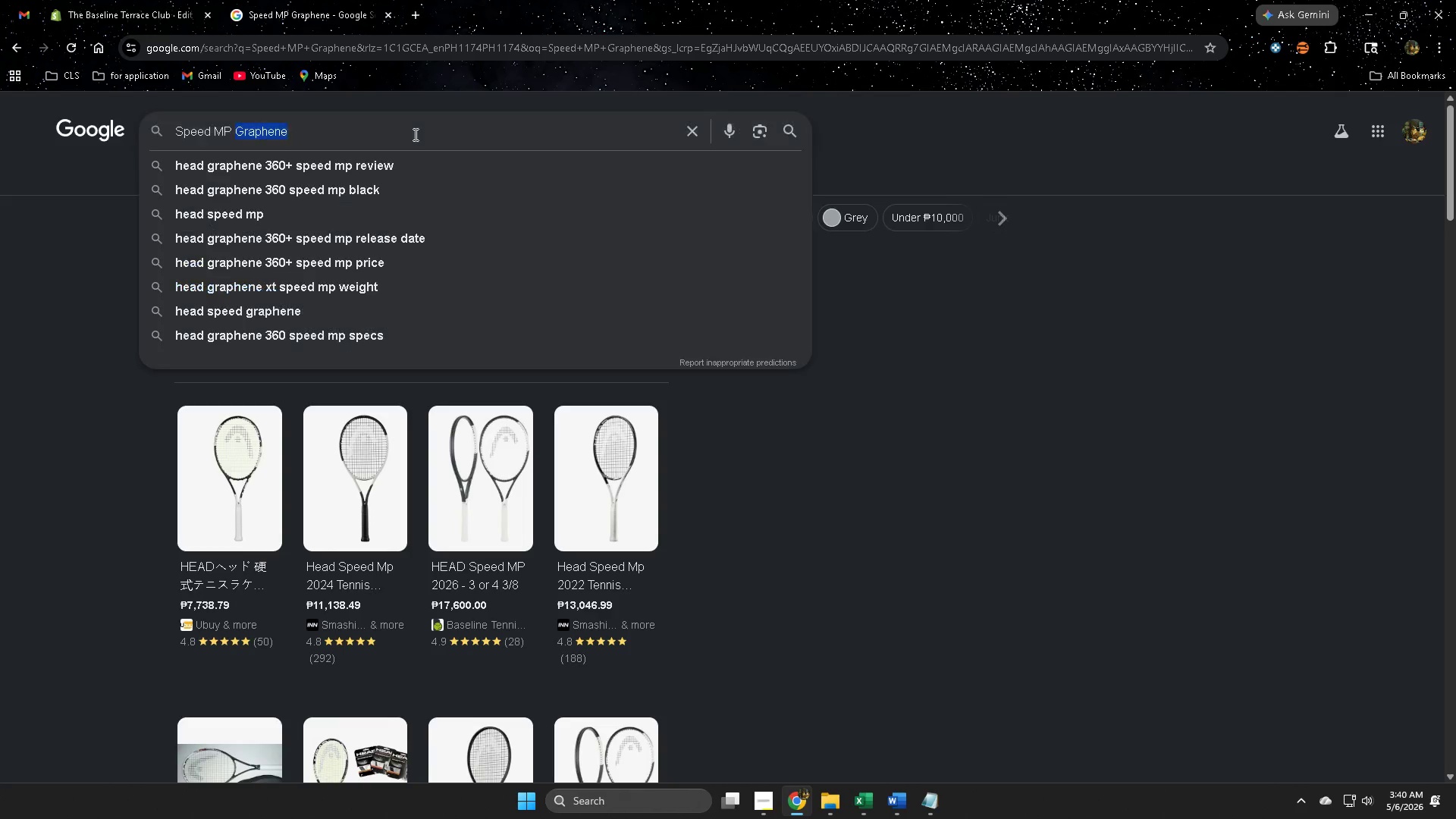 
triple_click([414, 134])
 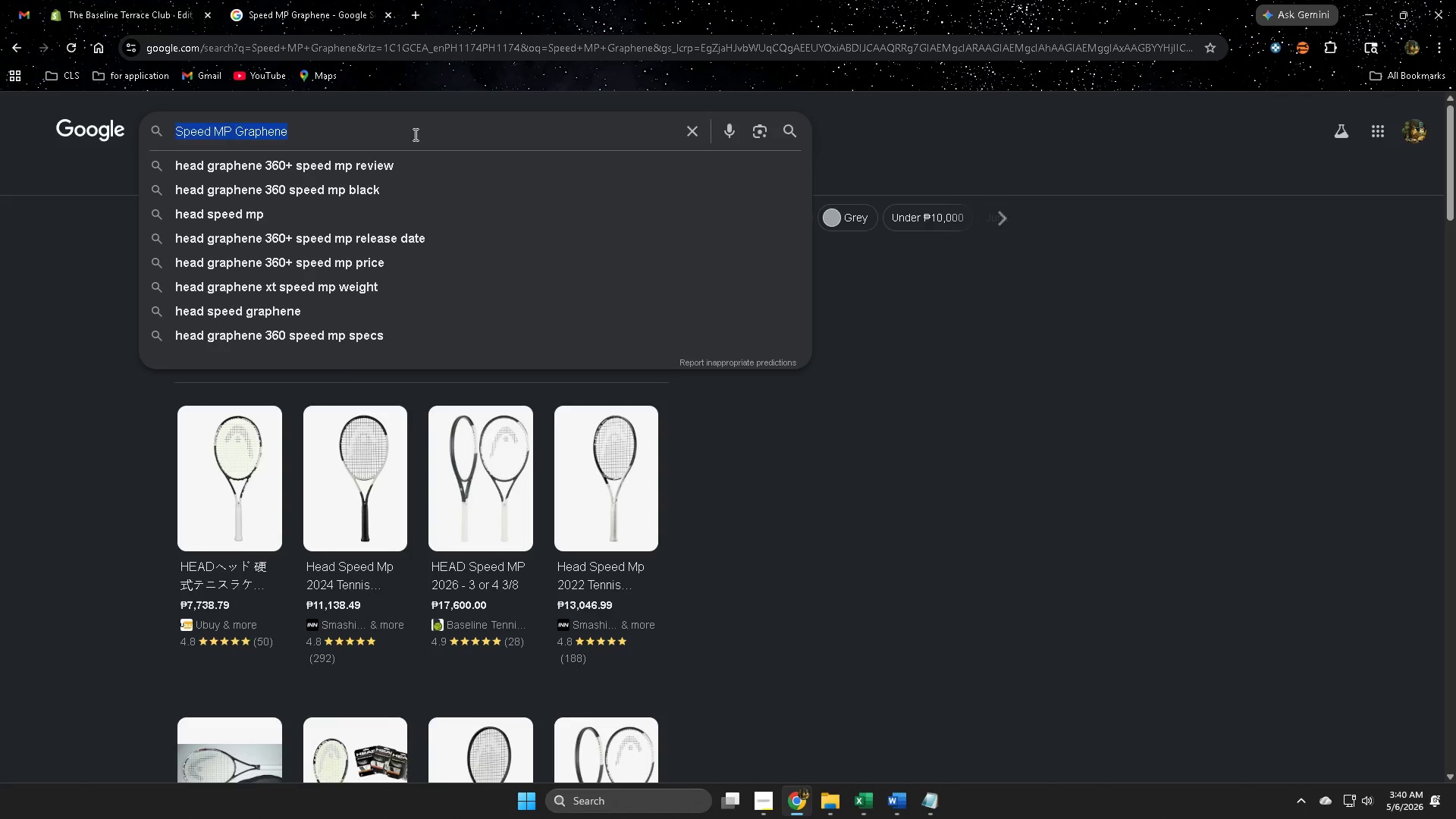 
key(Control+ControlLeft)
 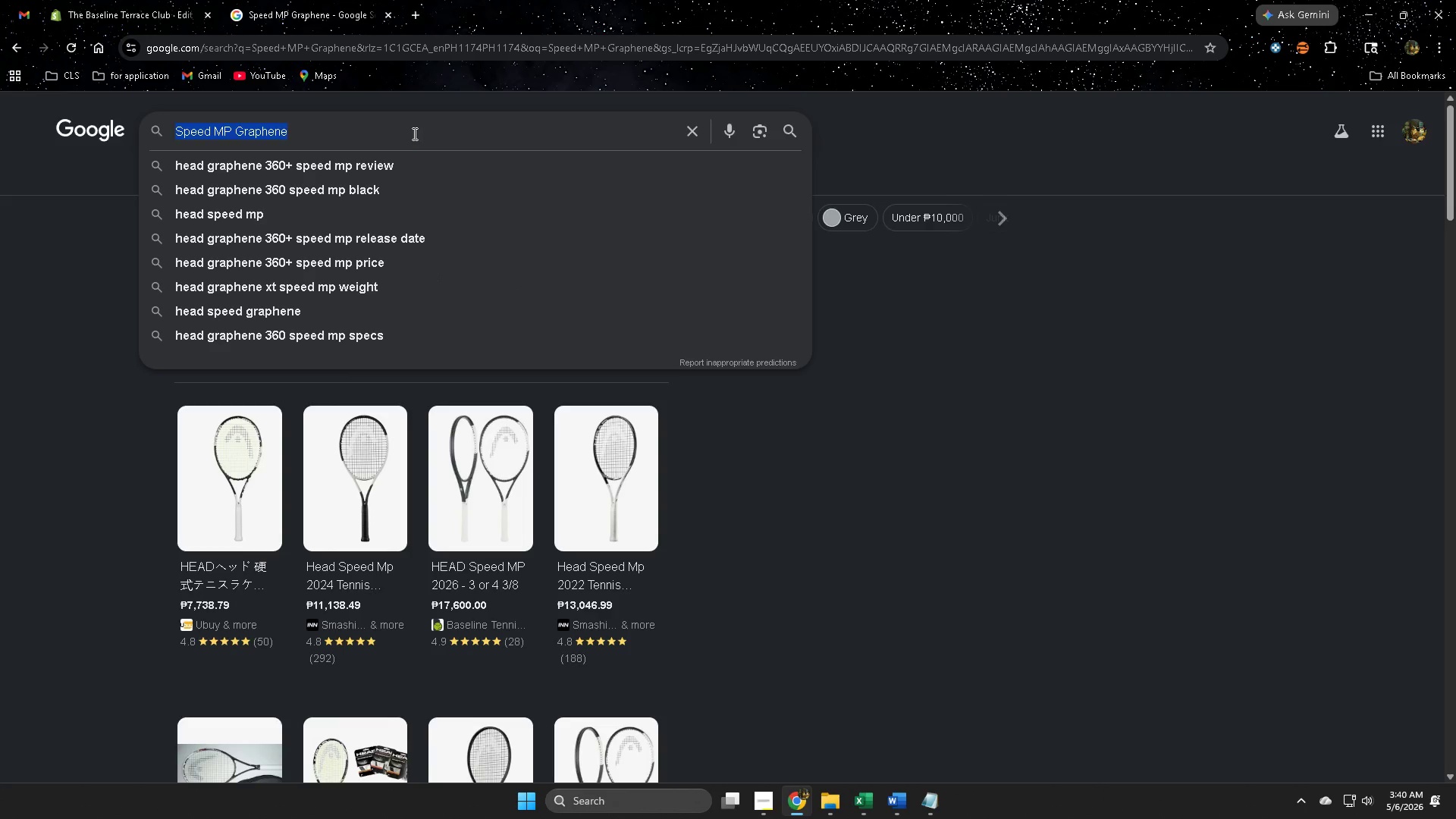 
key(Control+V)
 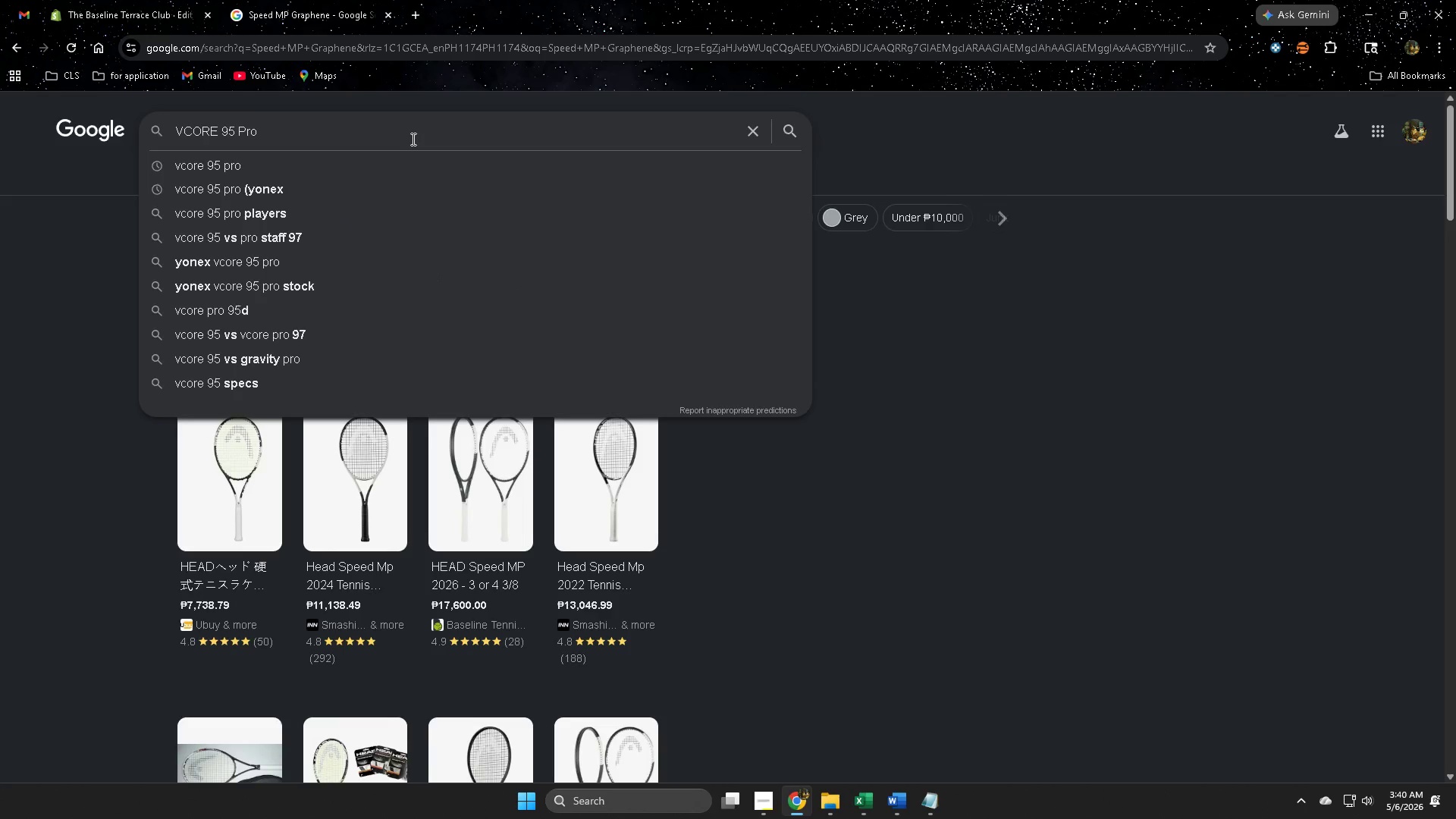 
key(Enter)
 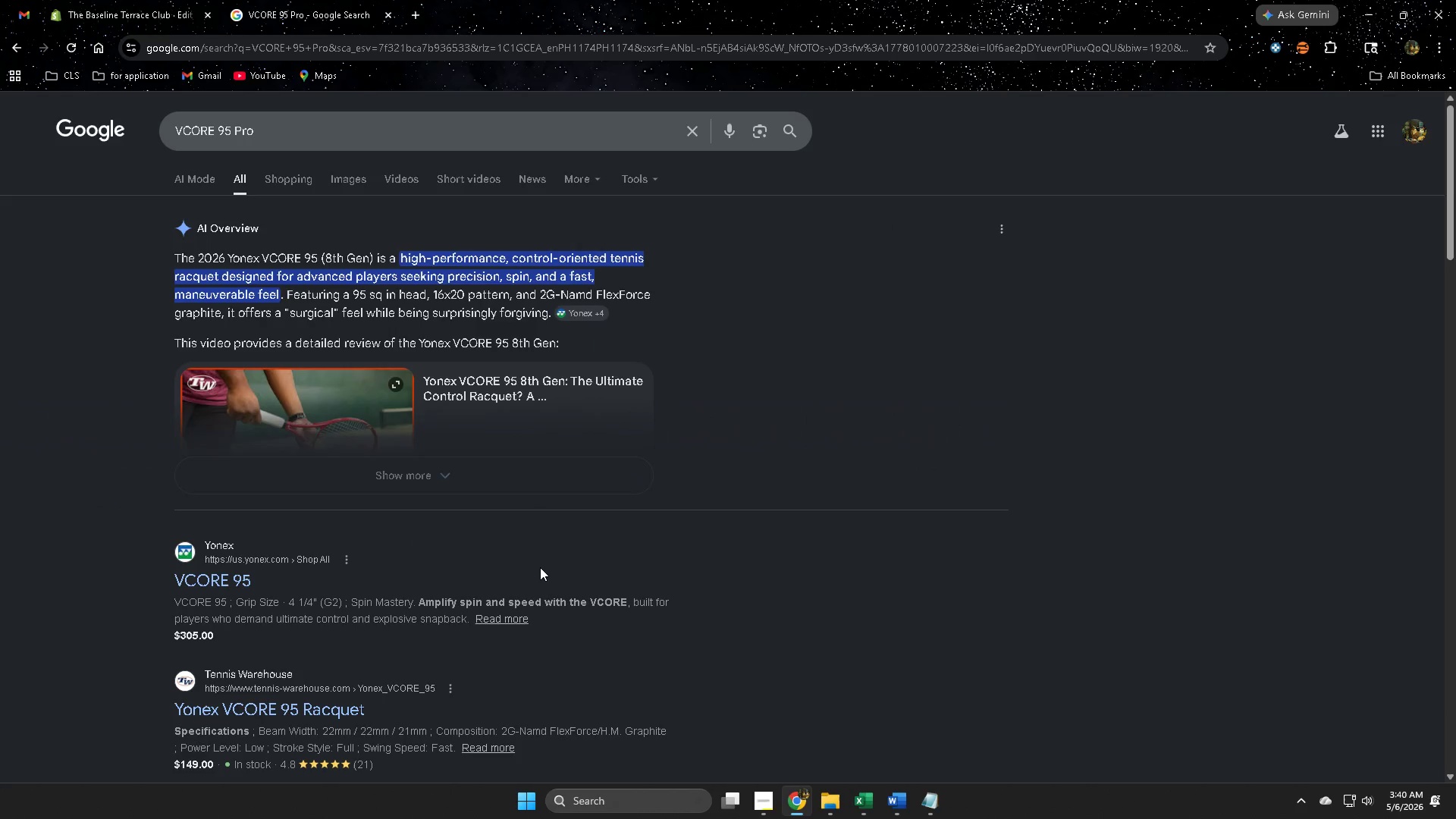 
mouse_move([855, 803])
 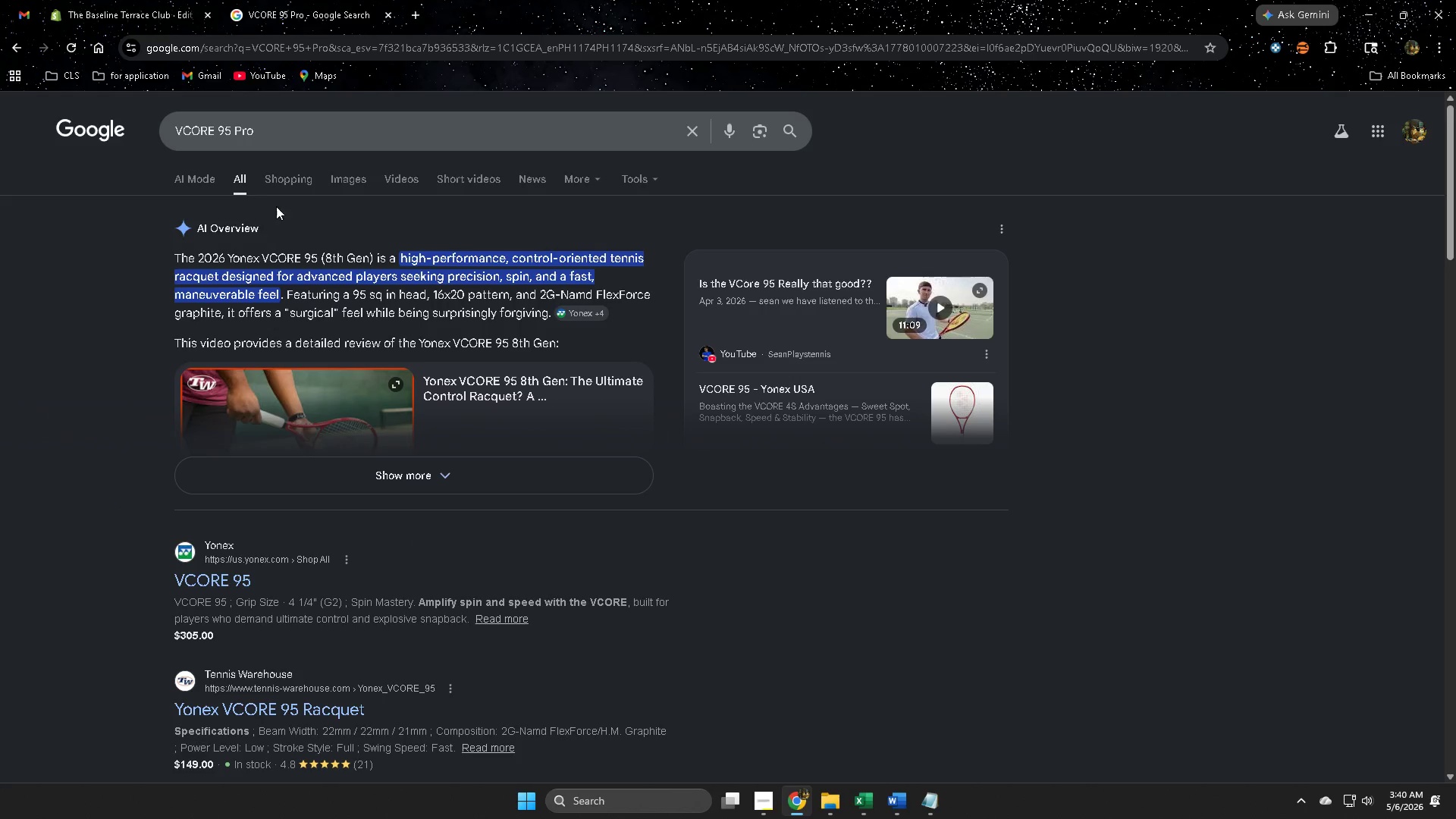 
left_click([340, 174])
 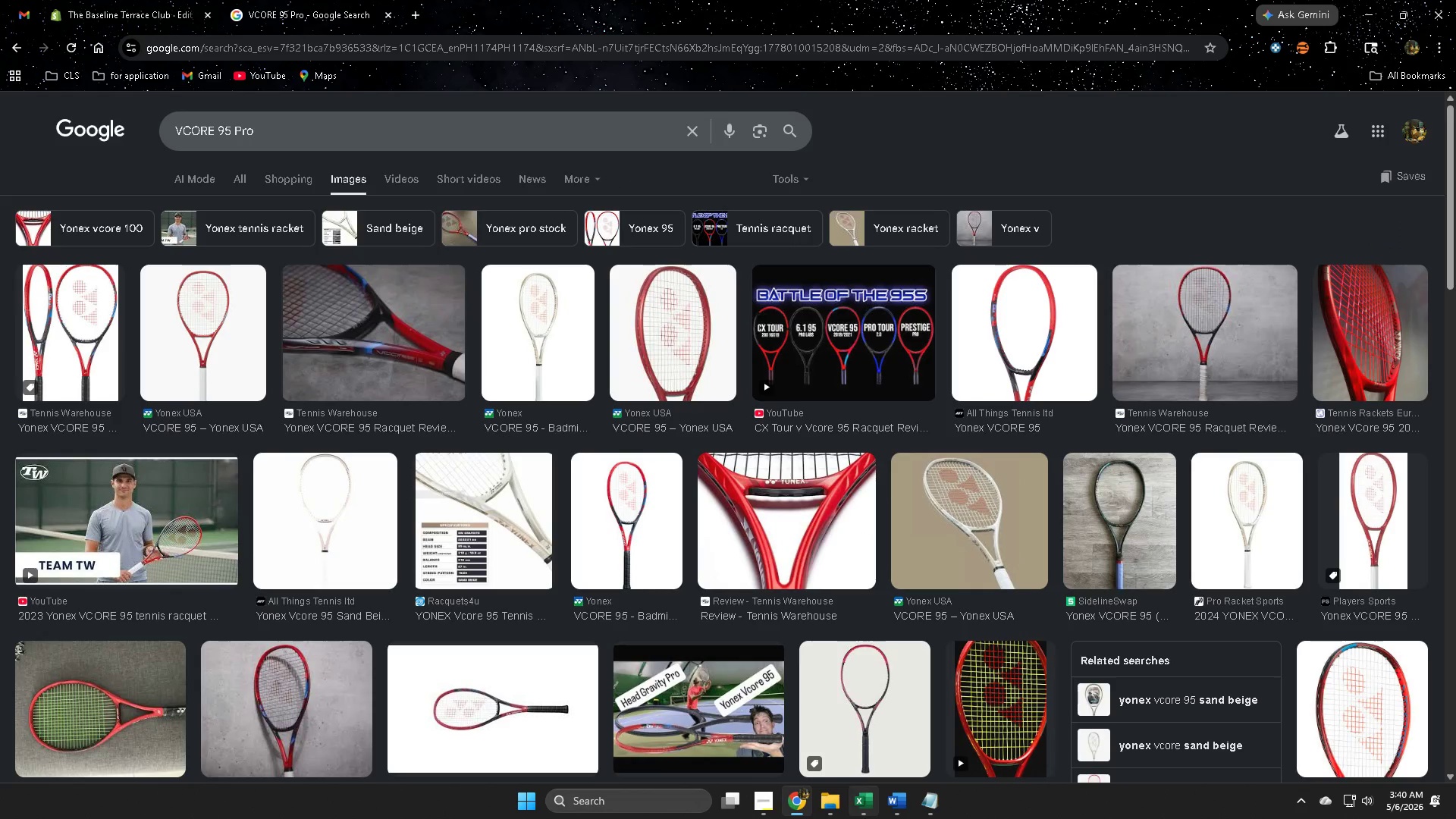 
left_click([856, 800])
 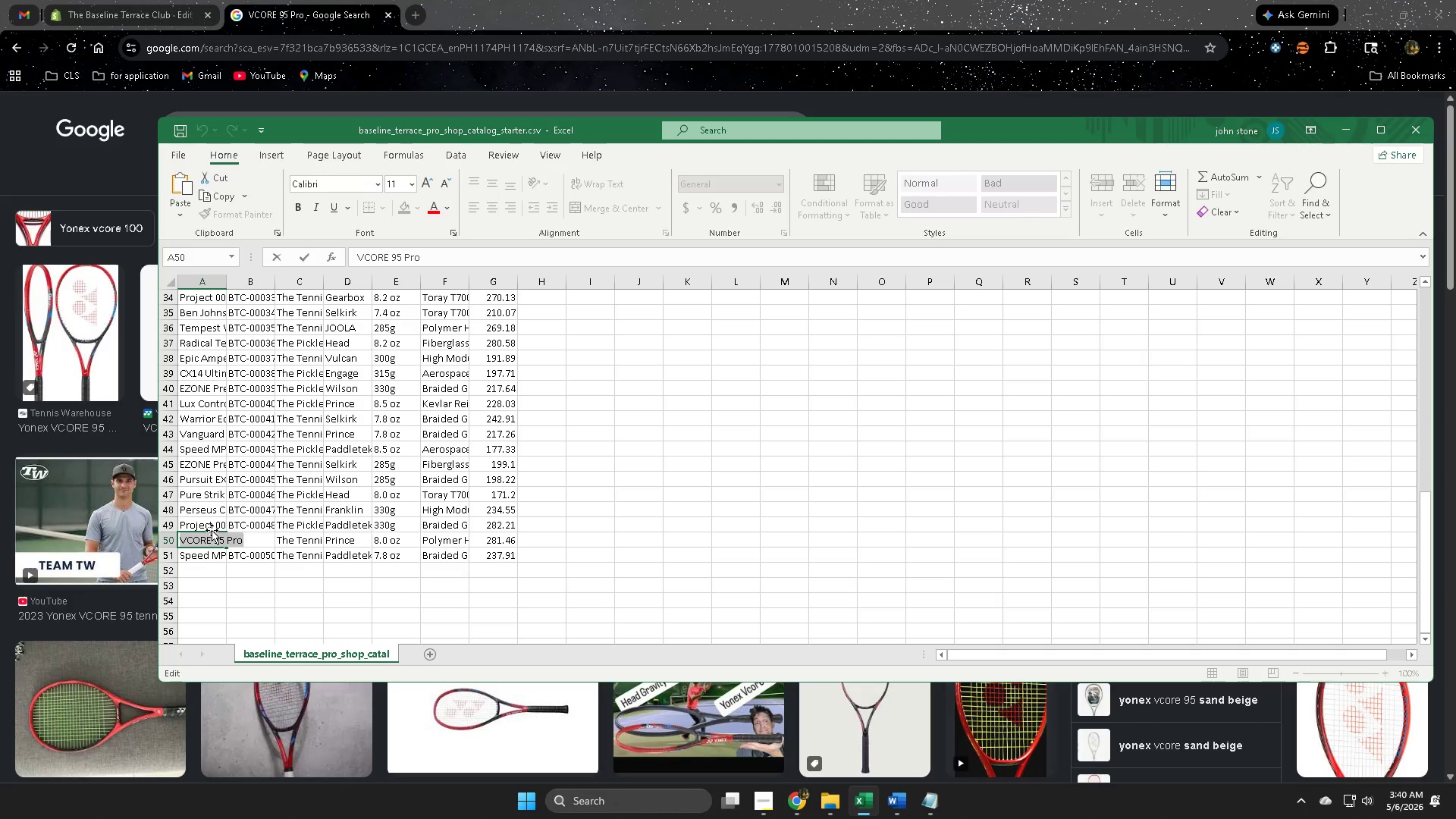 
double_click([209, 526])
 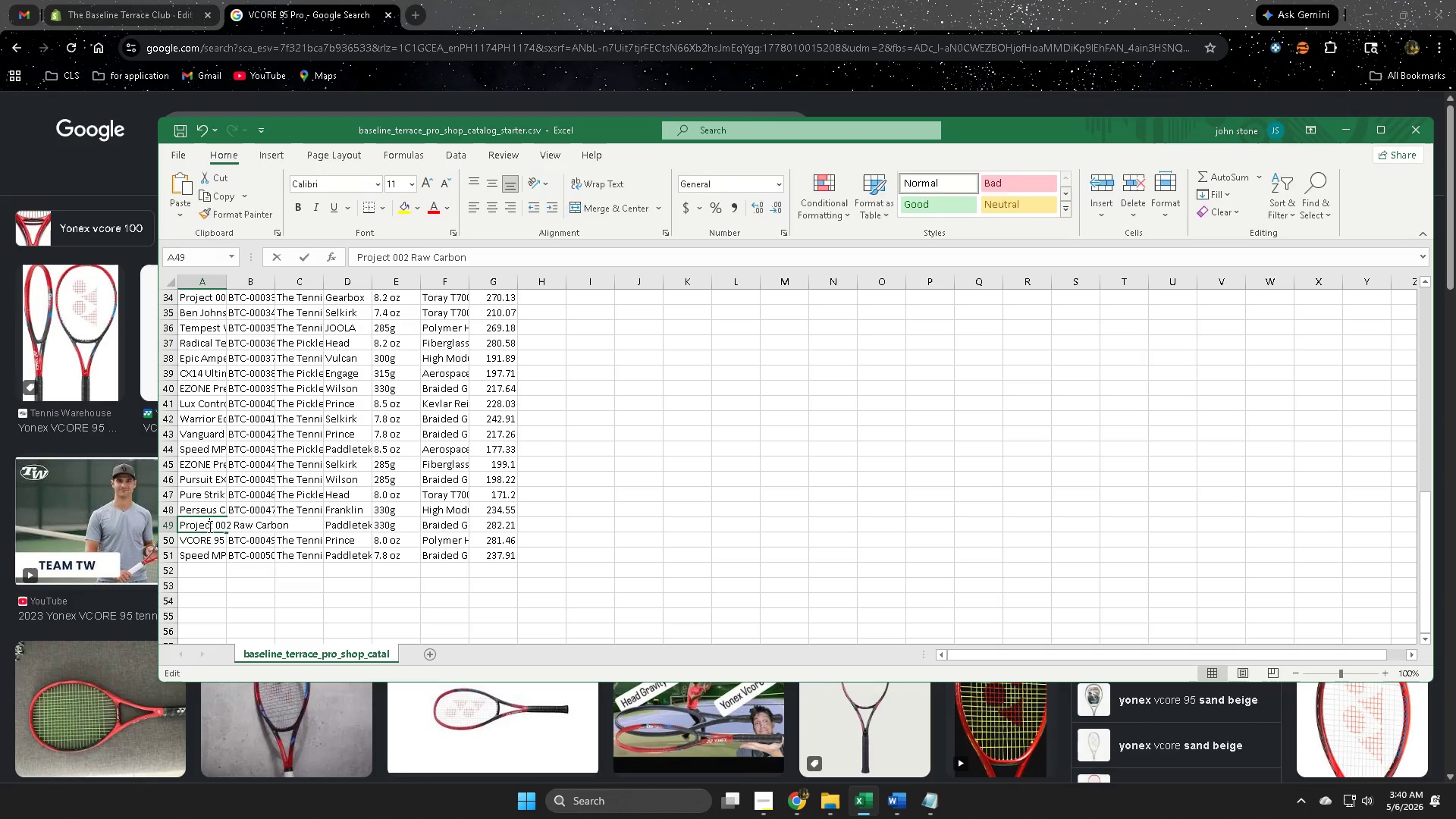 
triple_click([209, 526])
 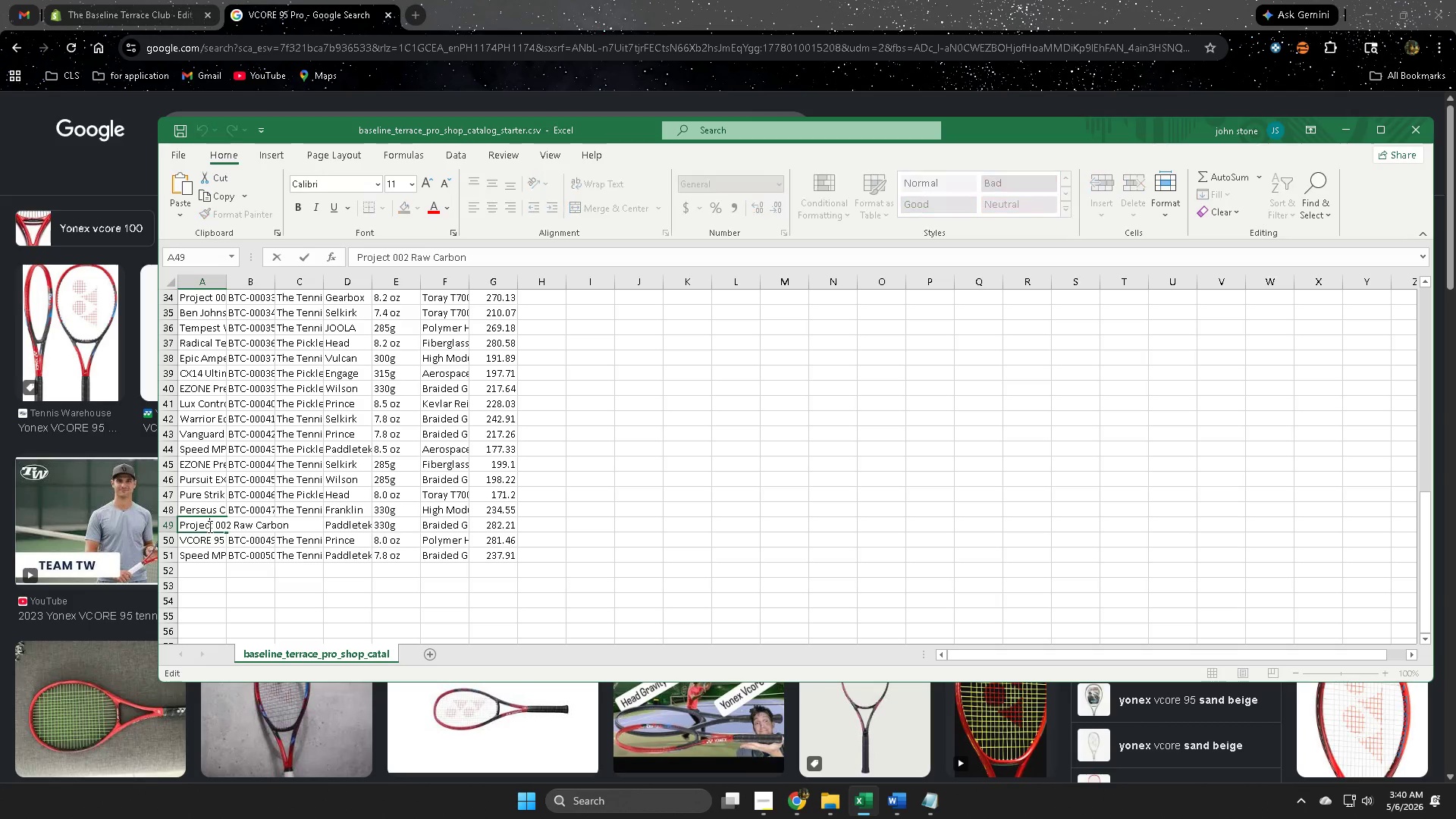 
triple_click([209, 526])
 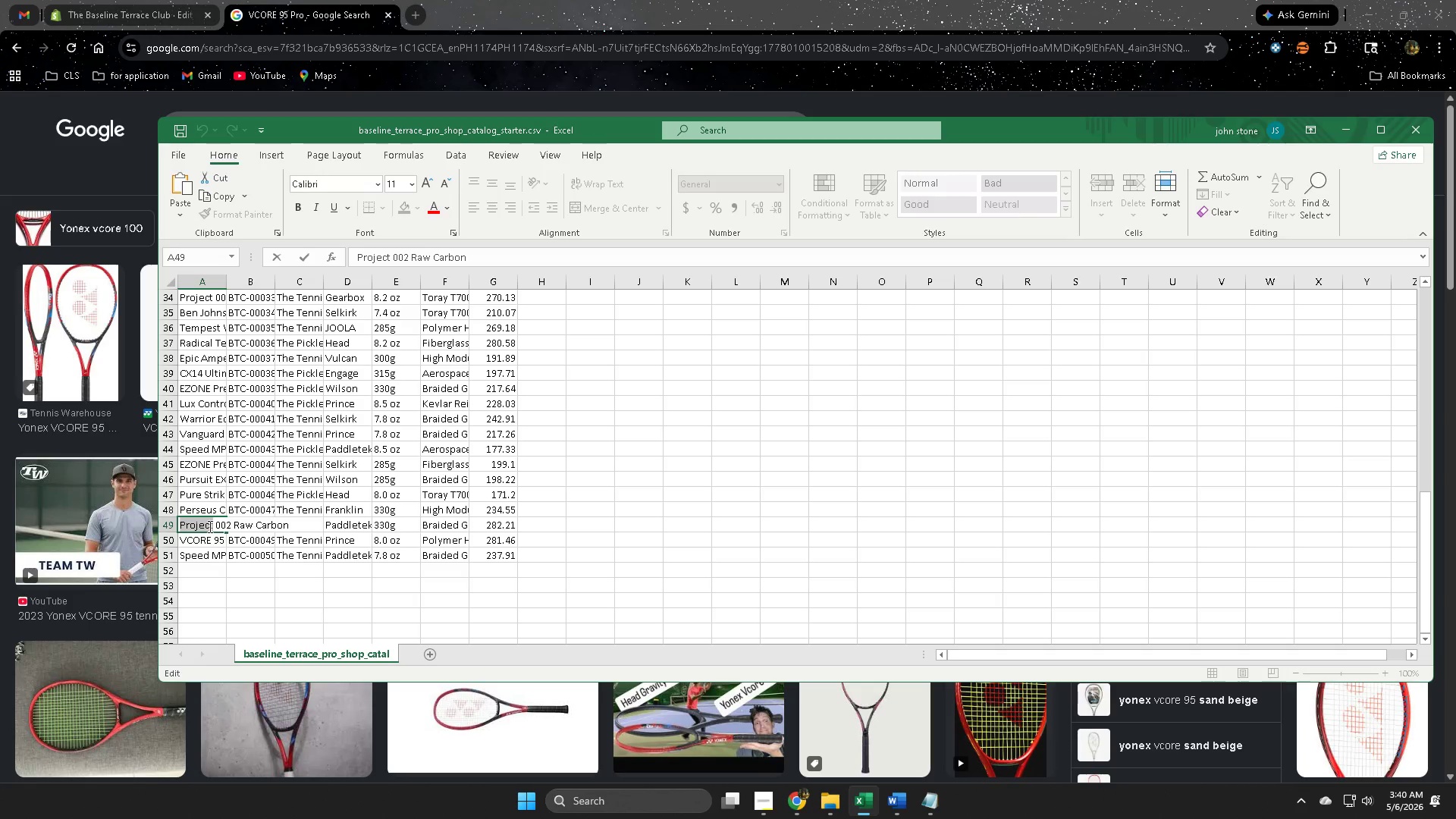 
triple_click([209, 526])
 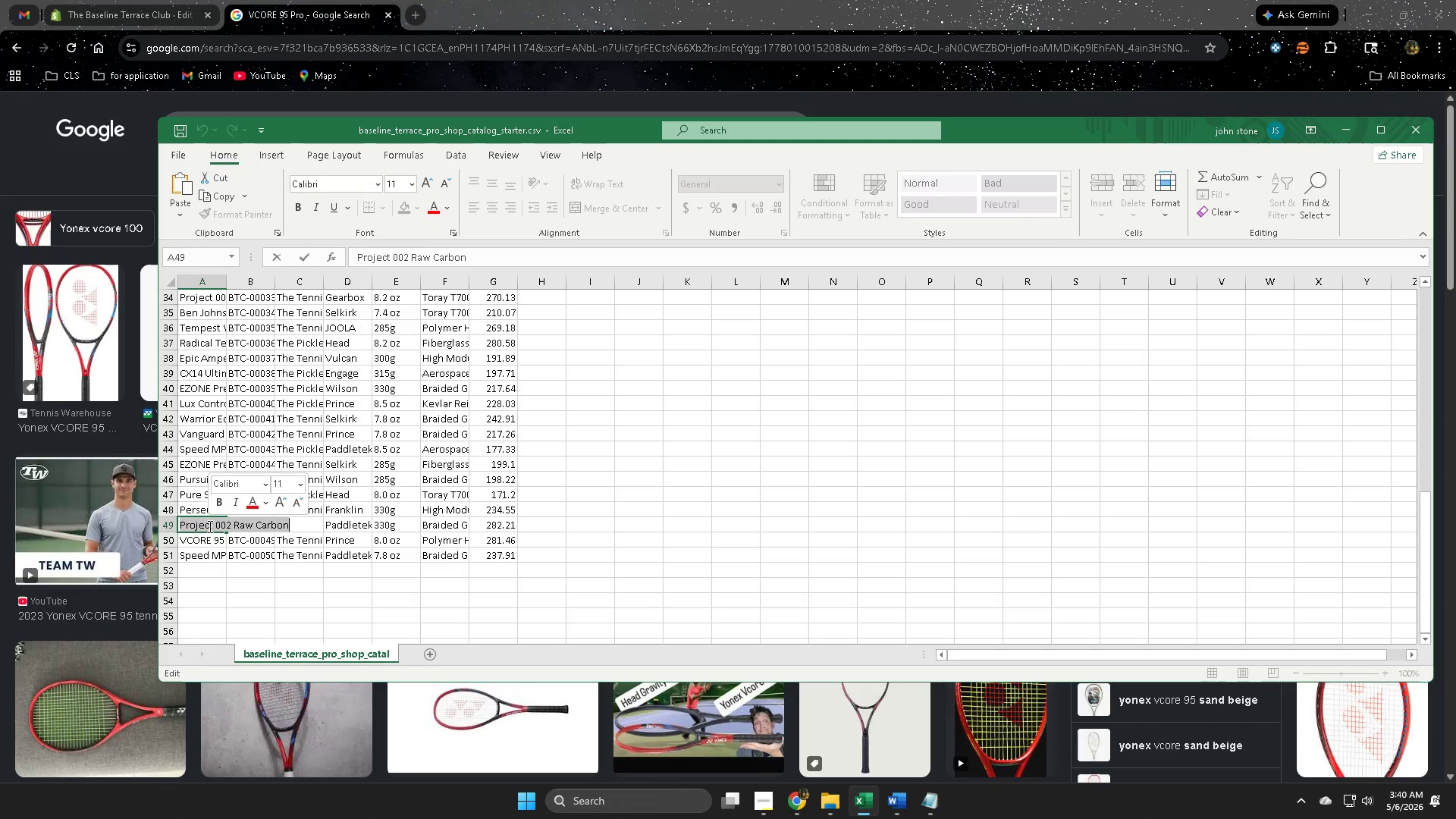 
key(Control+ControlLeft)
 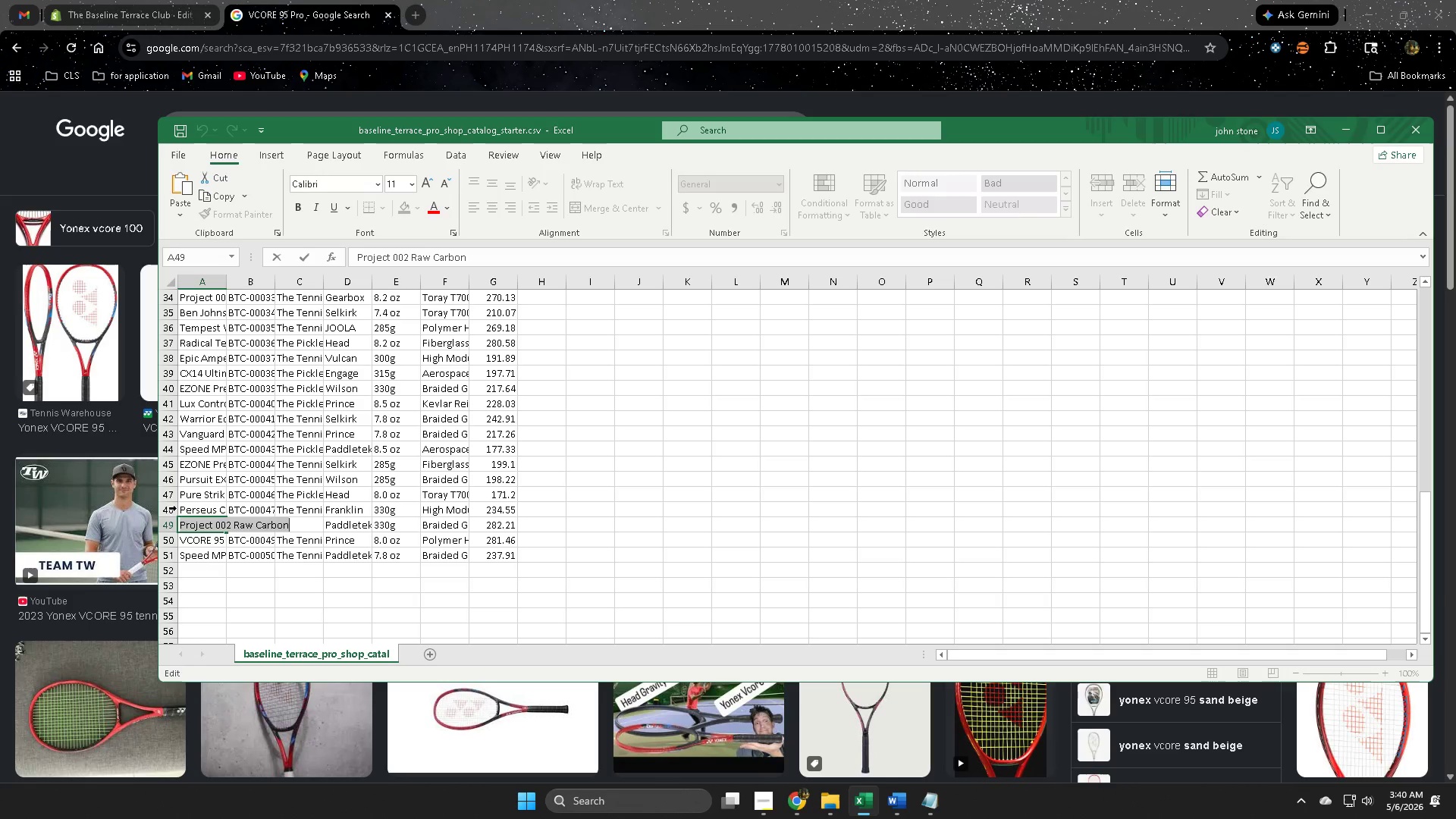 
key(Control+C)
 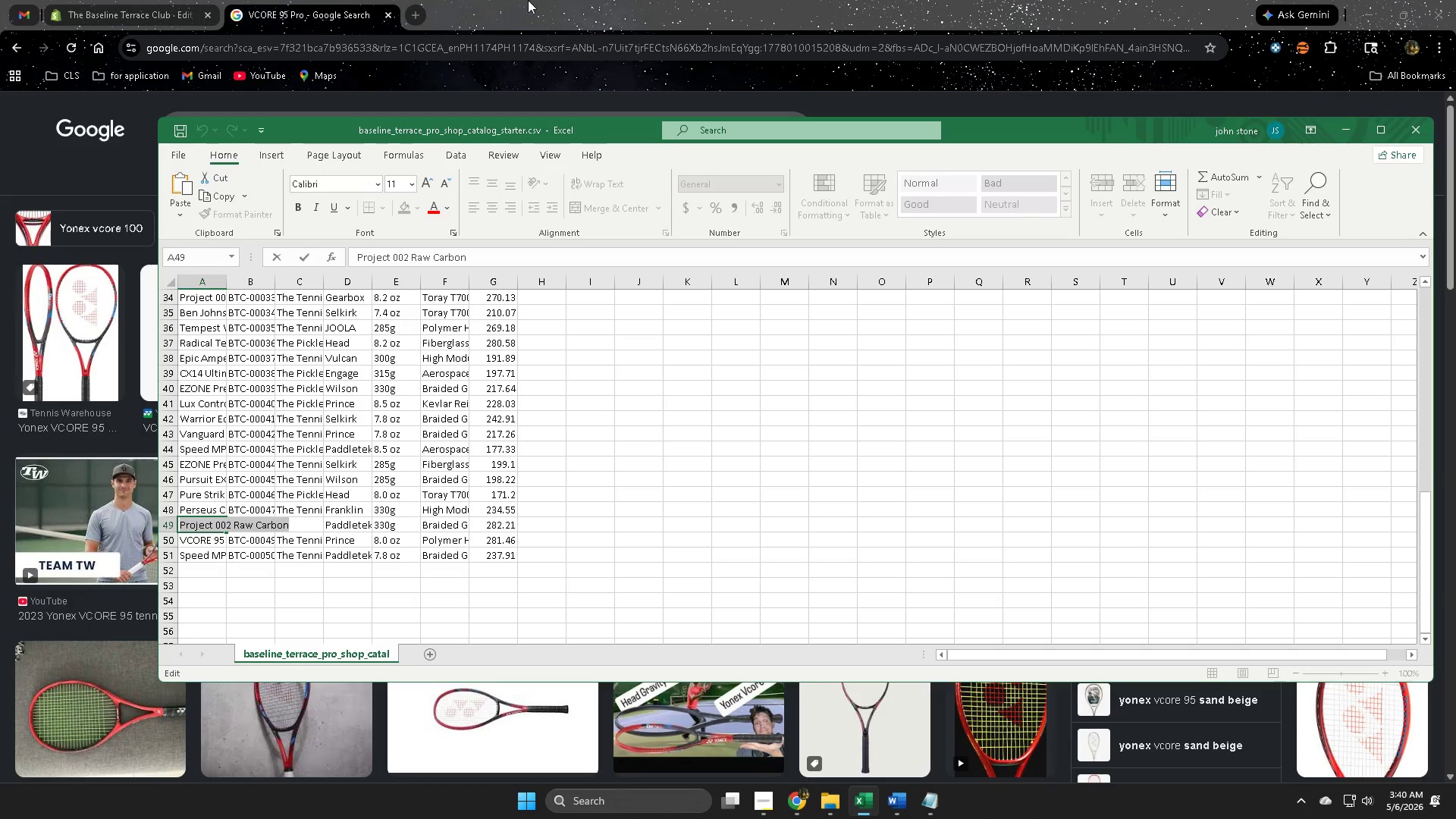 
left_click([538, 0])
 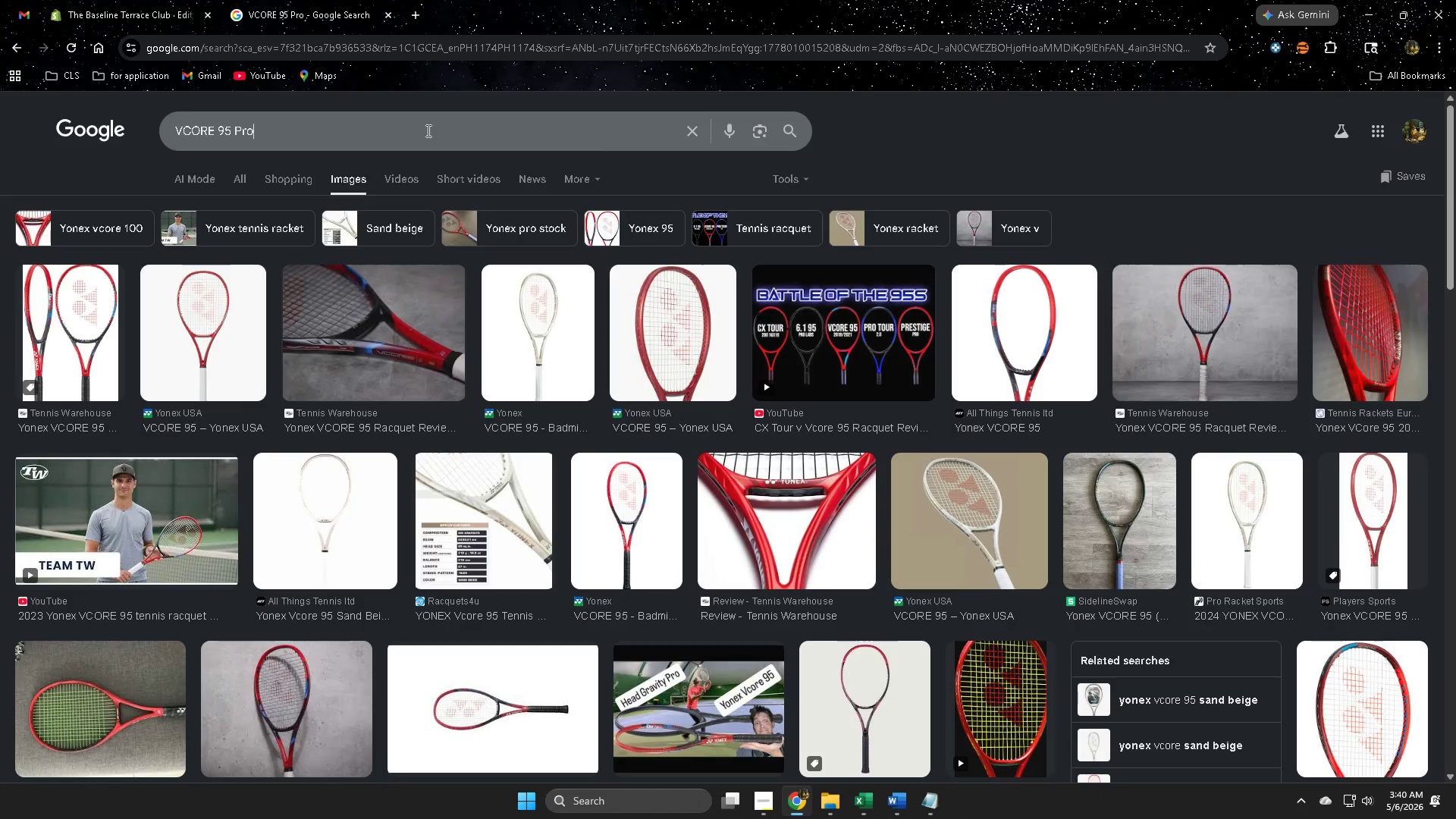 
double_click([427, 130])
 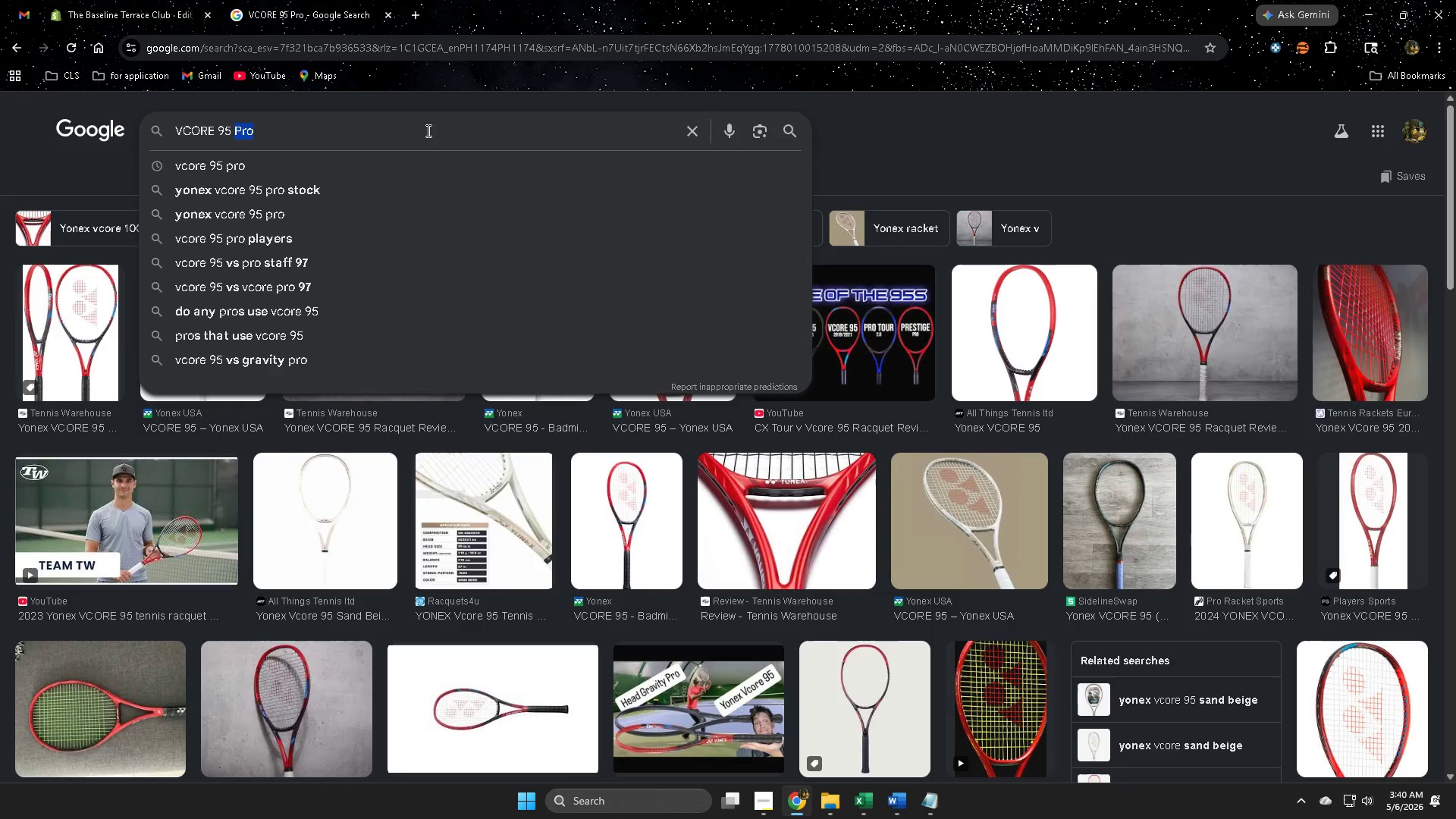 
triple_click([427, 130])
 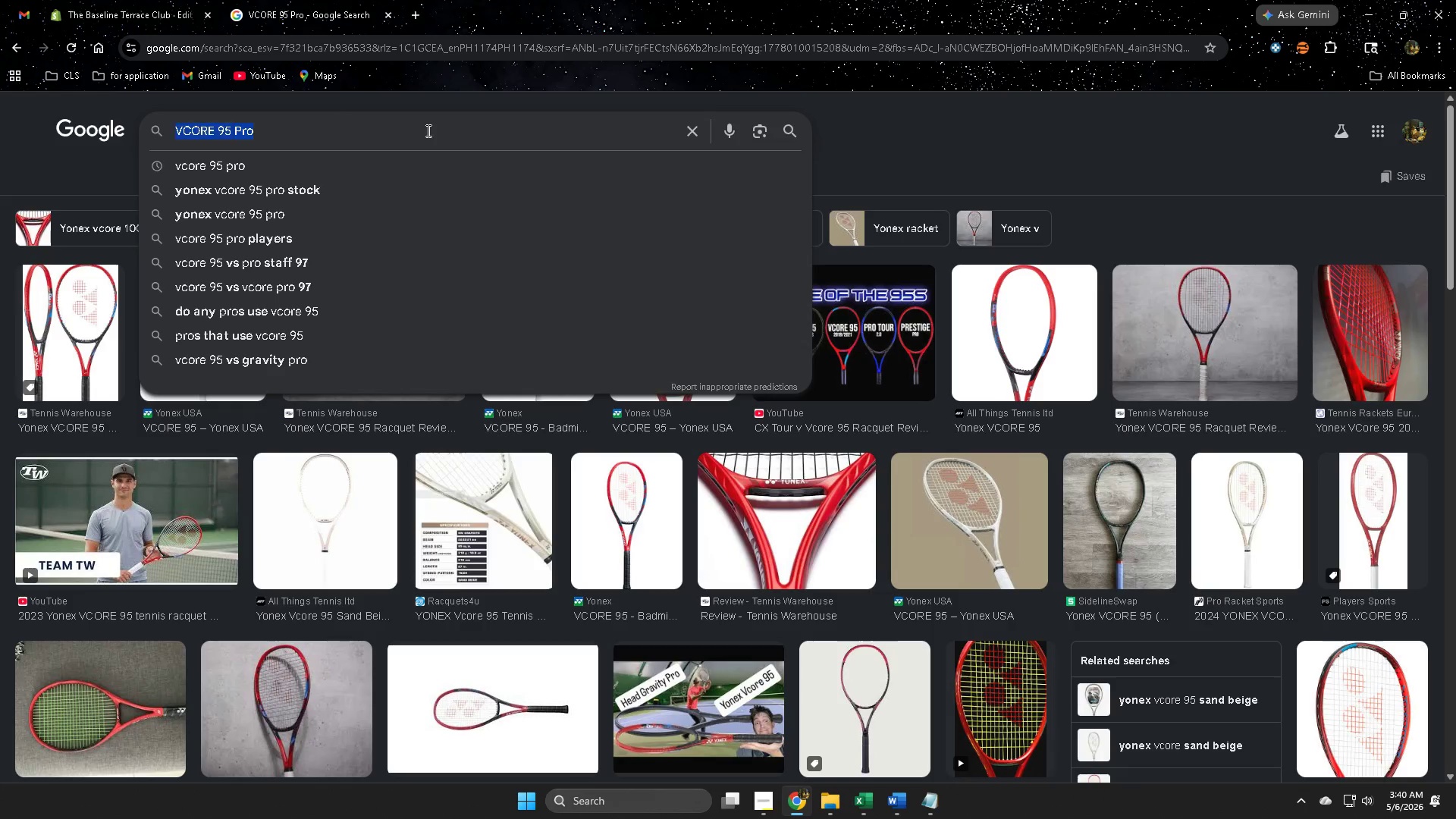 
key(Control+ControlLeft)
 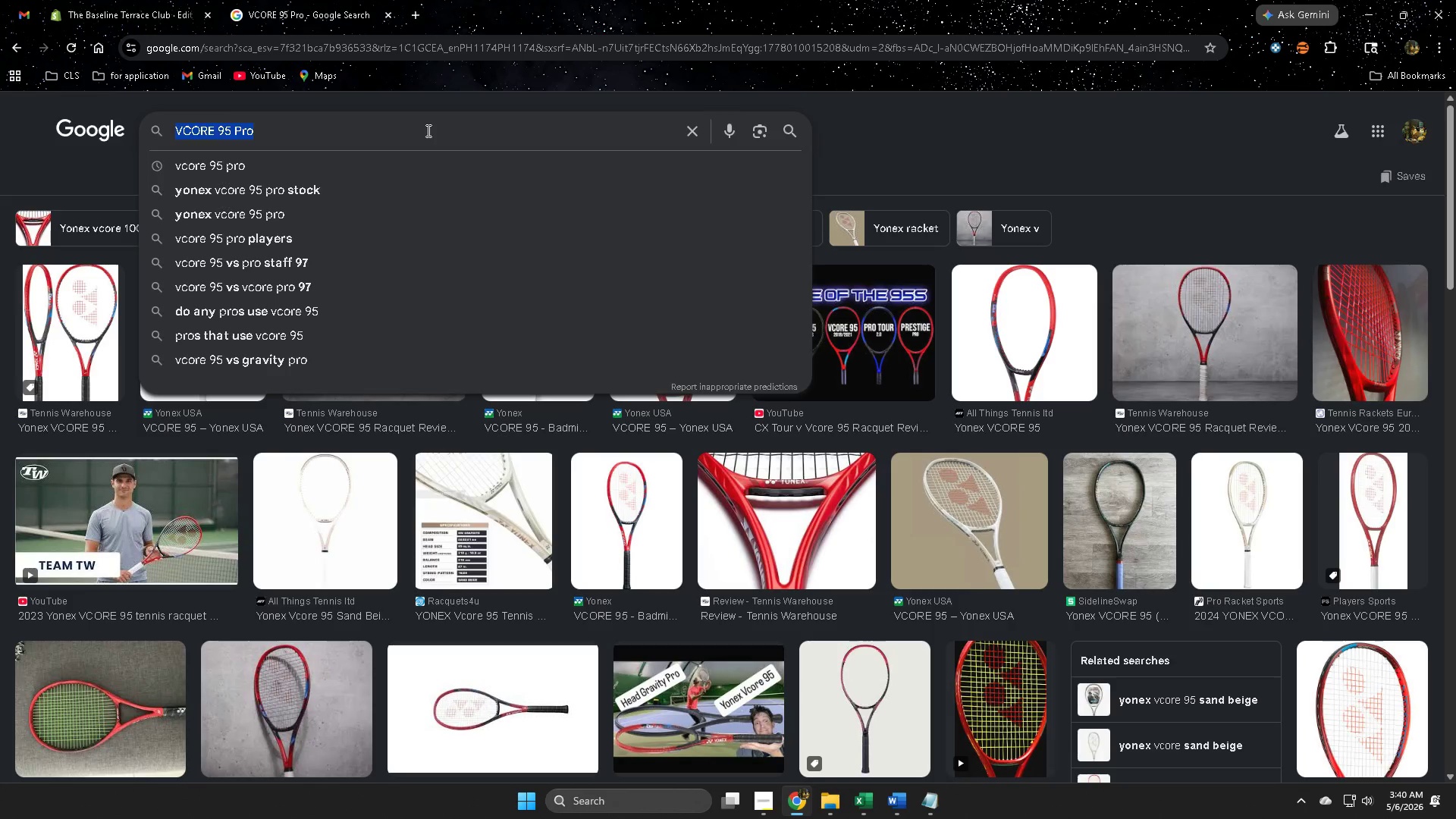 
key(Control+V)
 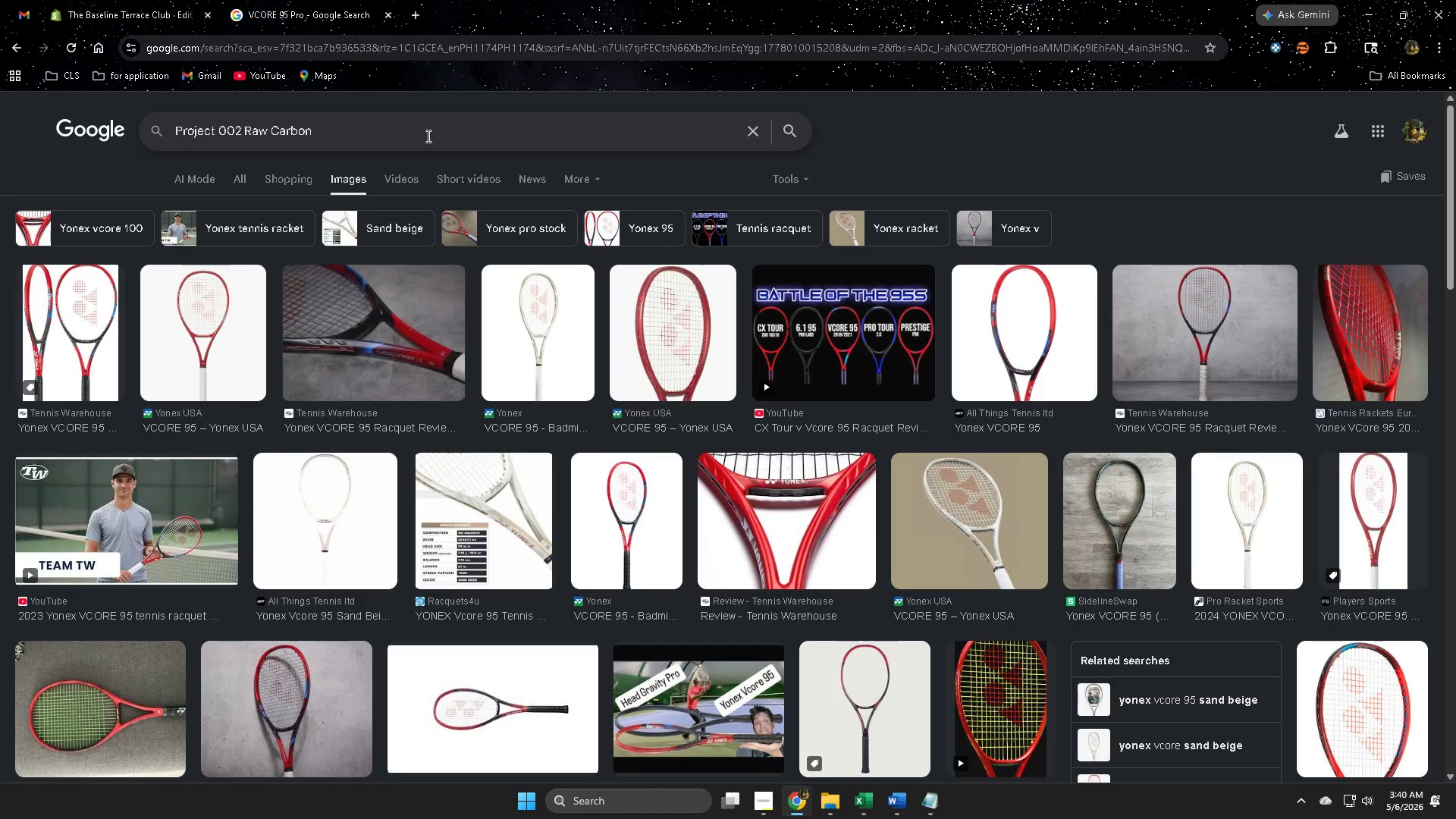 
key(Enter)
 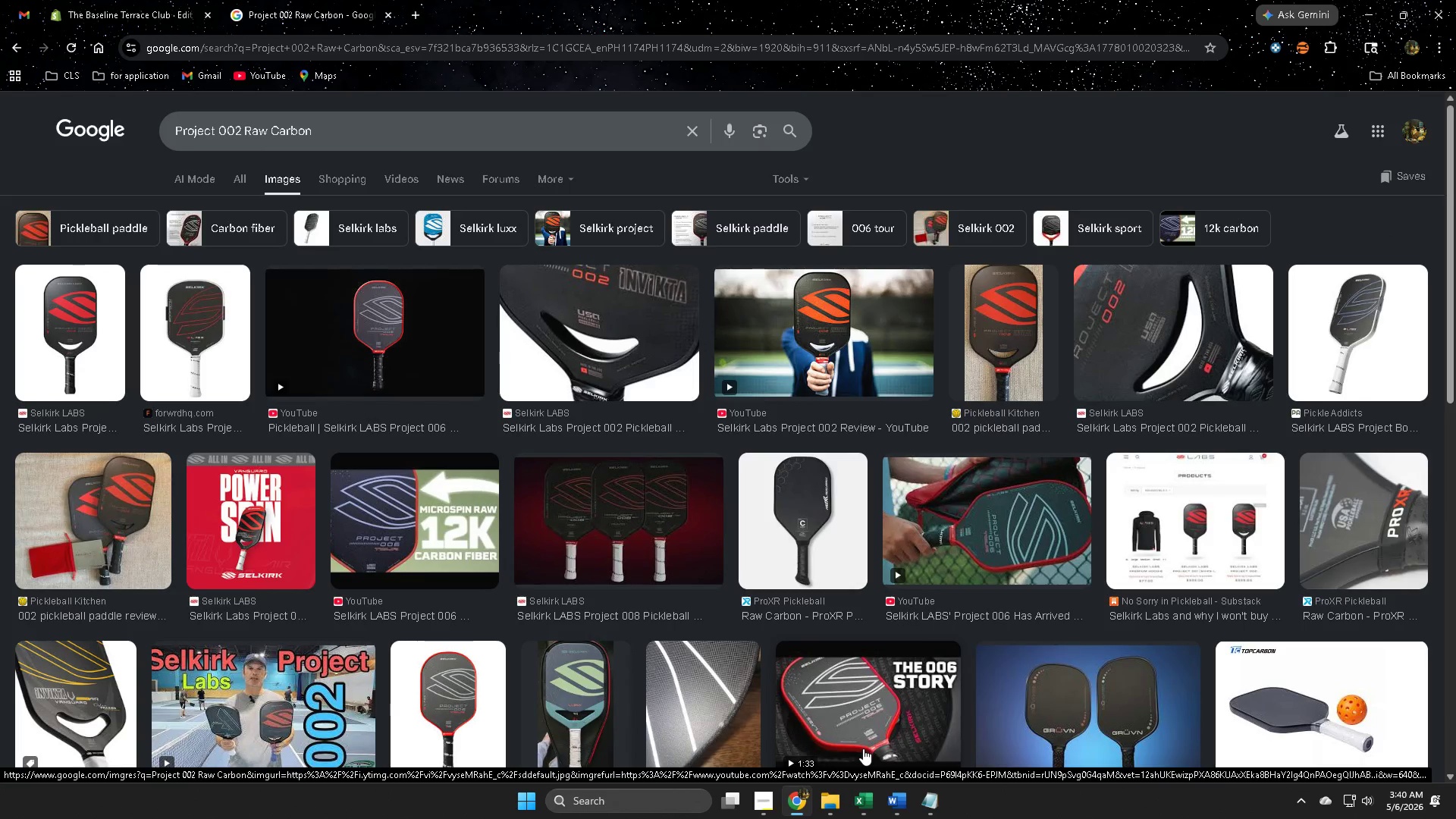 
left_click([872, 807])
 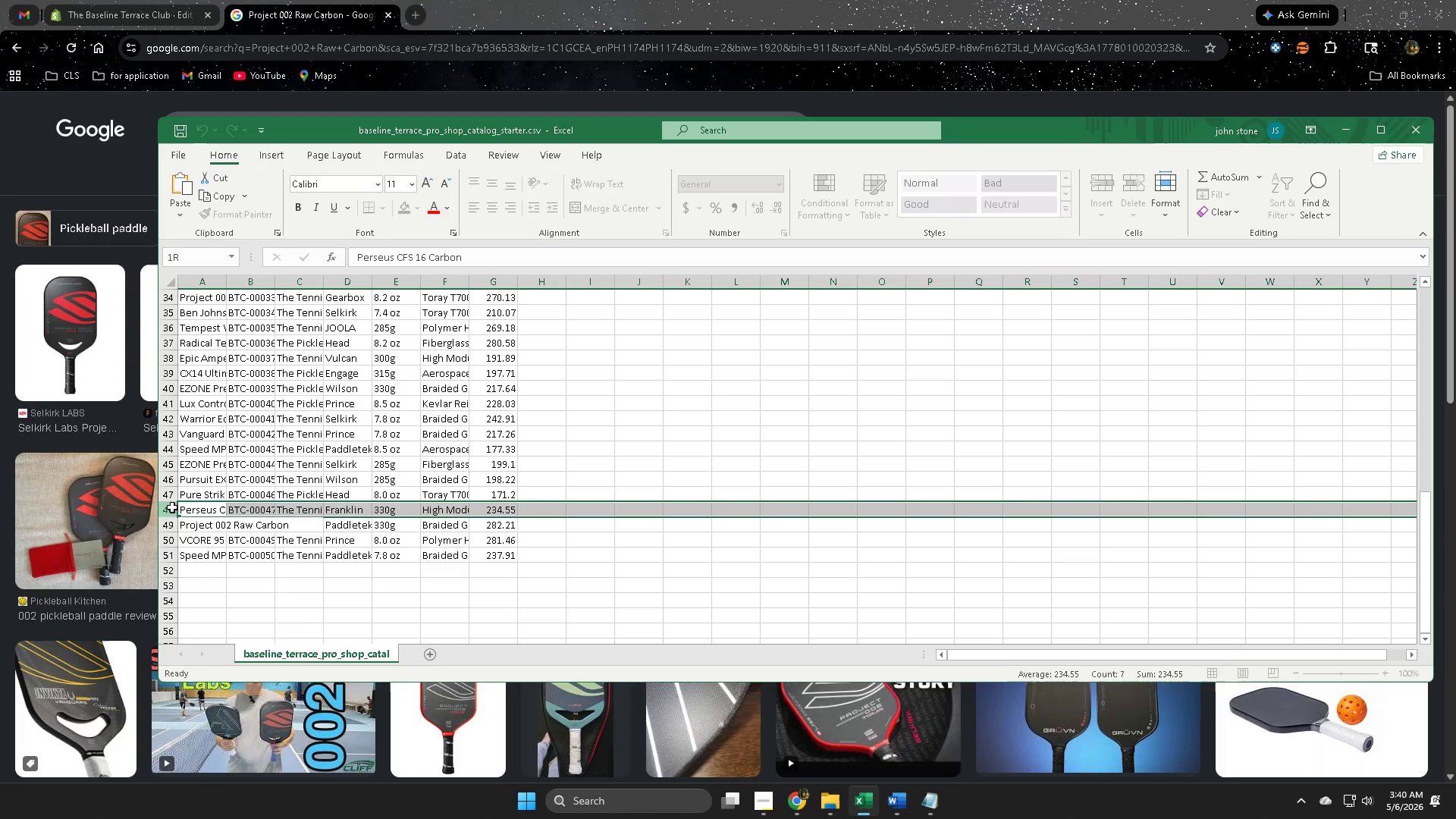 
scroll: coordinate [504, 557], scroll_direction: up, amount: 15.0
 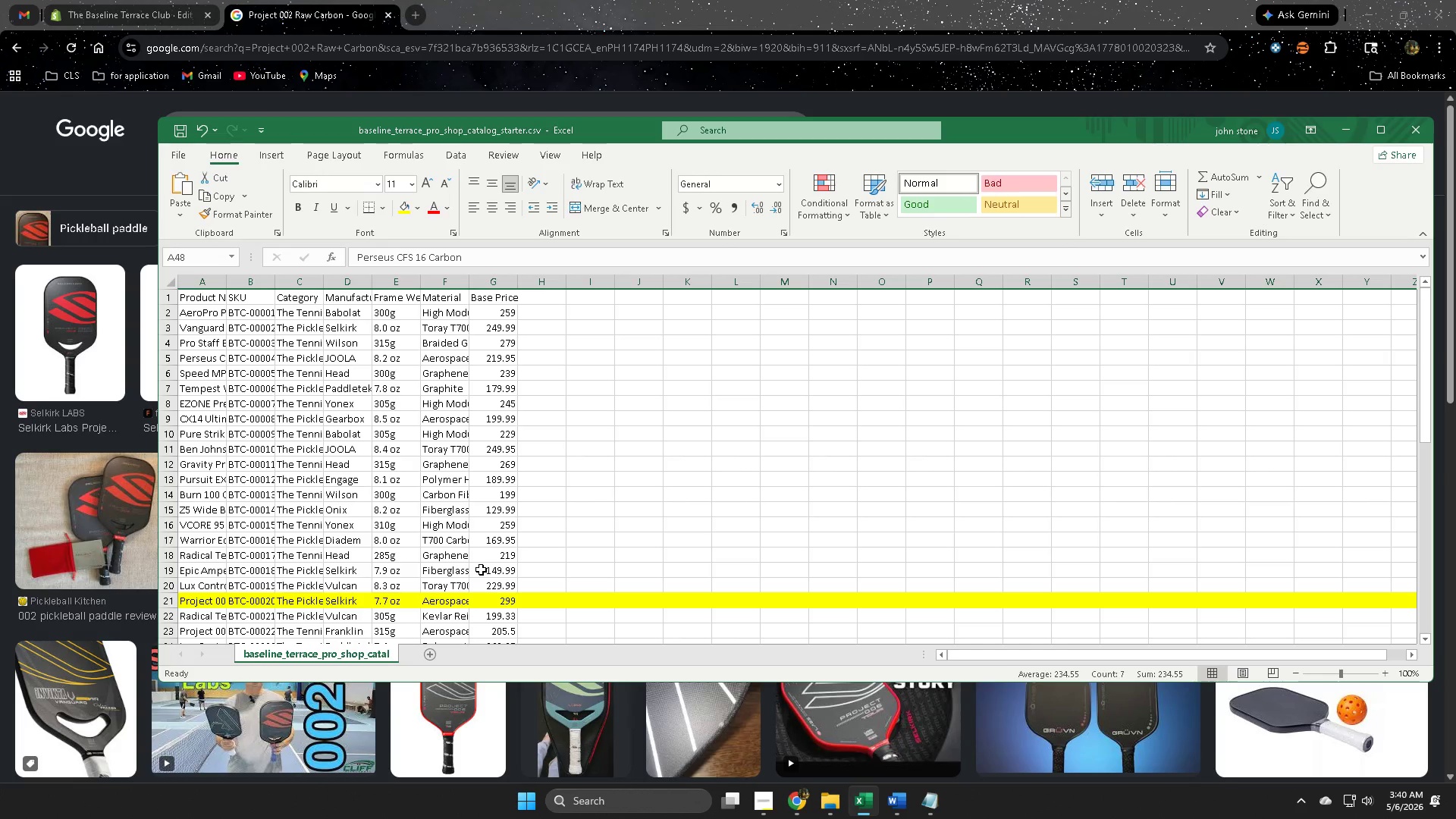 
scroll: coordinate [239, 519], scroll_direction: down, amount: 10.0
 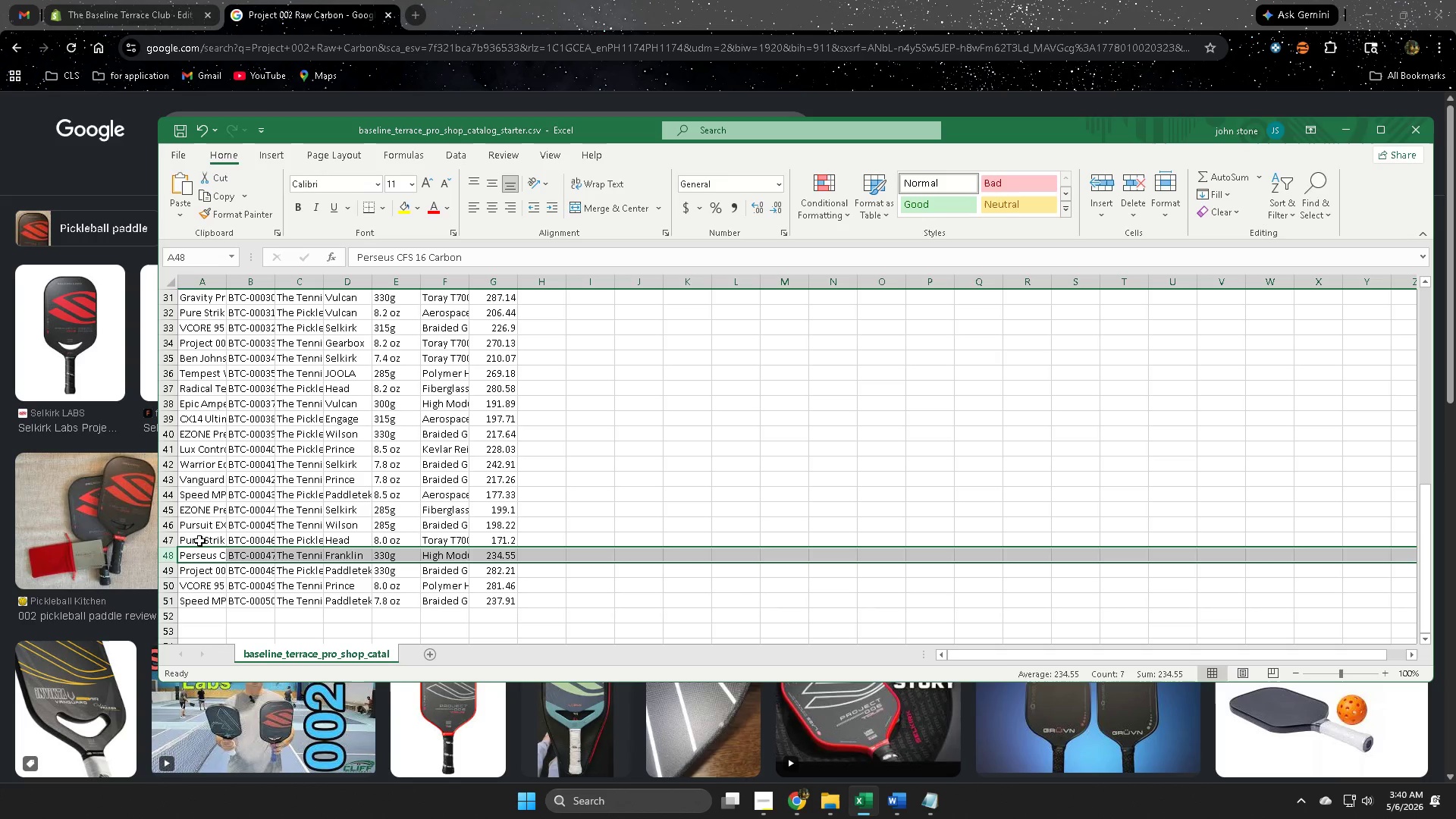 
double_click([199, 541])
 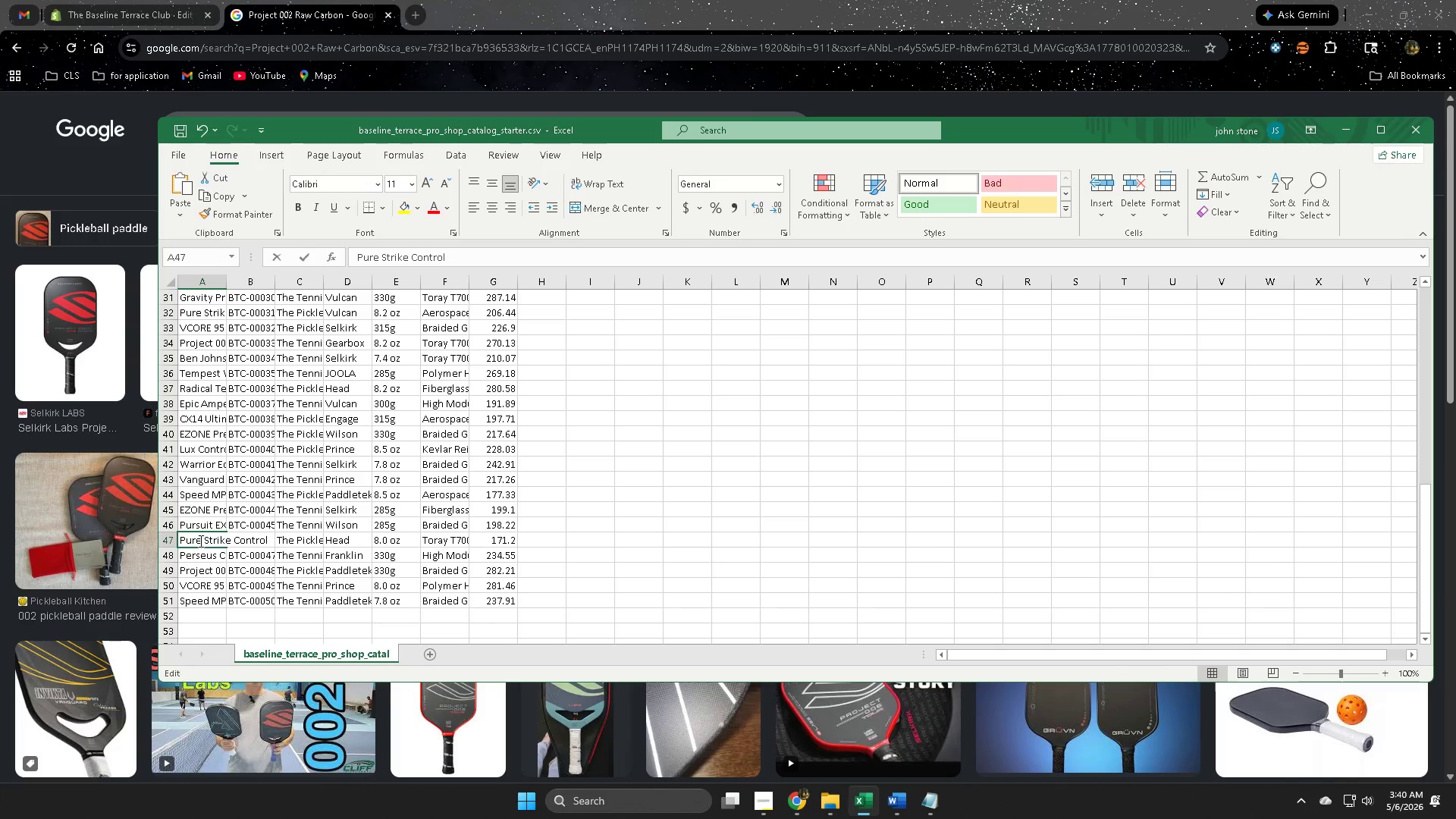 
triple_click([199, 541])
 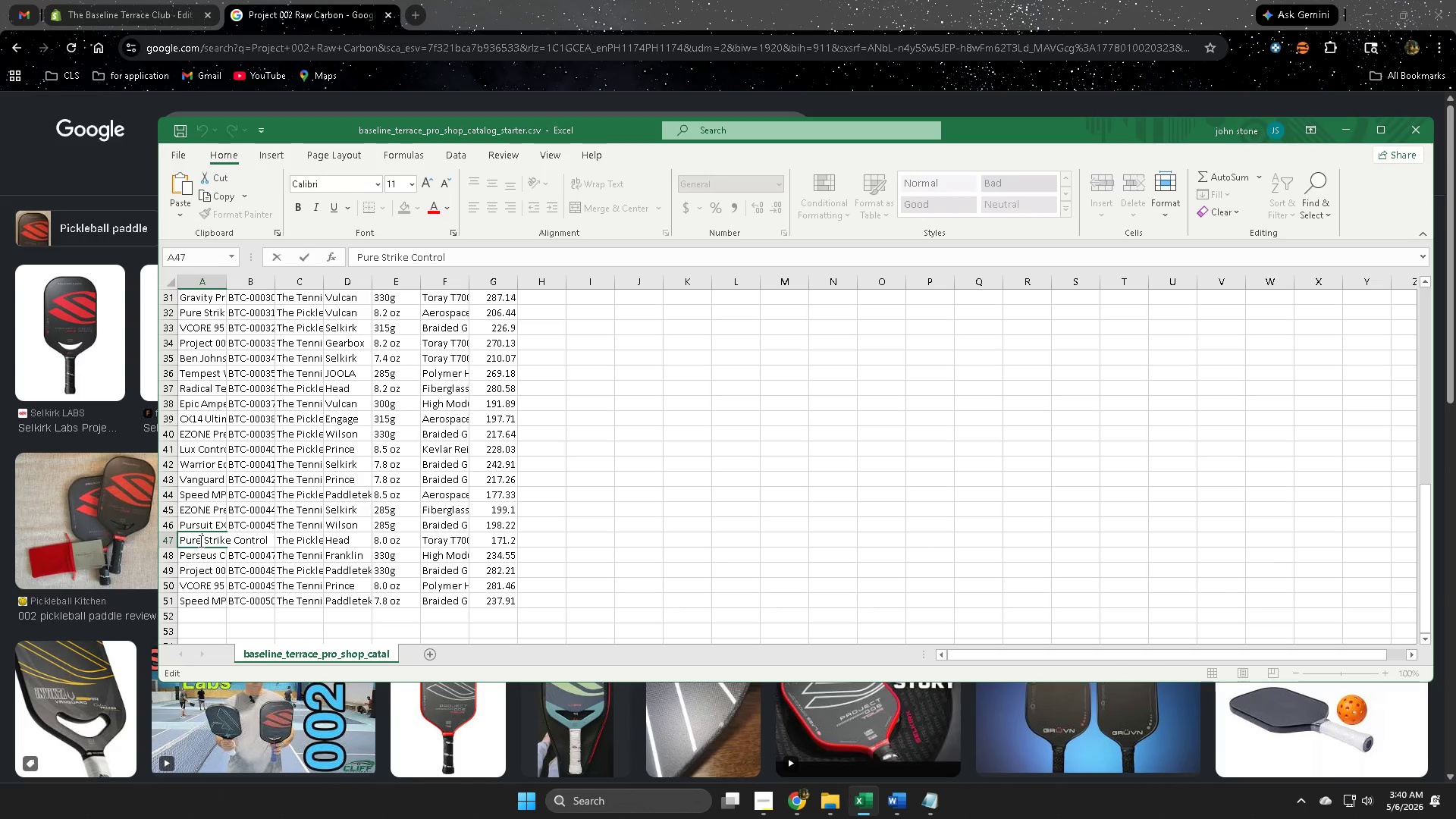 
triple_click([199, 541])
 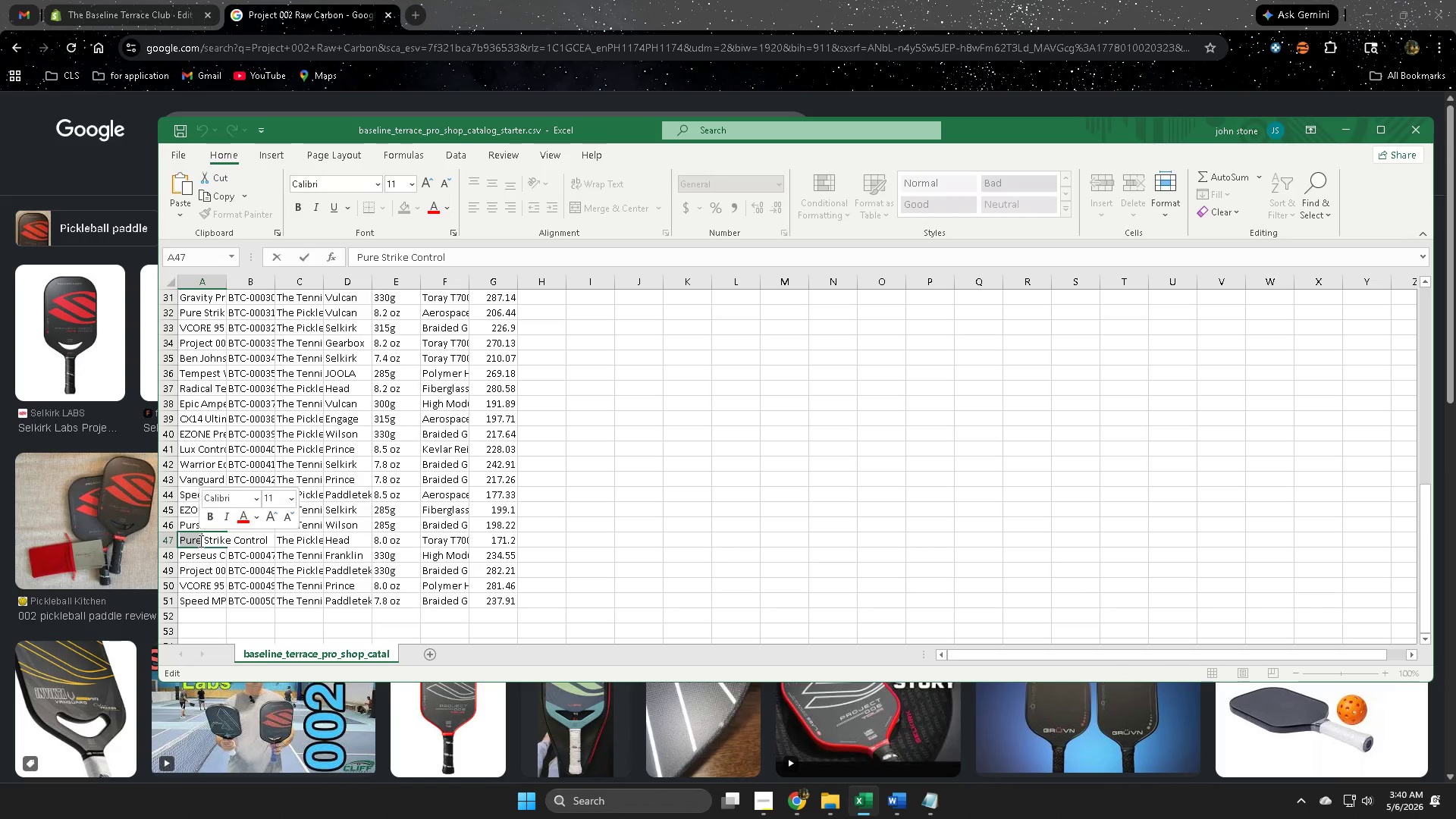 
triple_click([199, 541])
 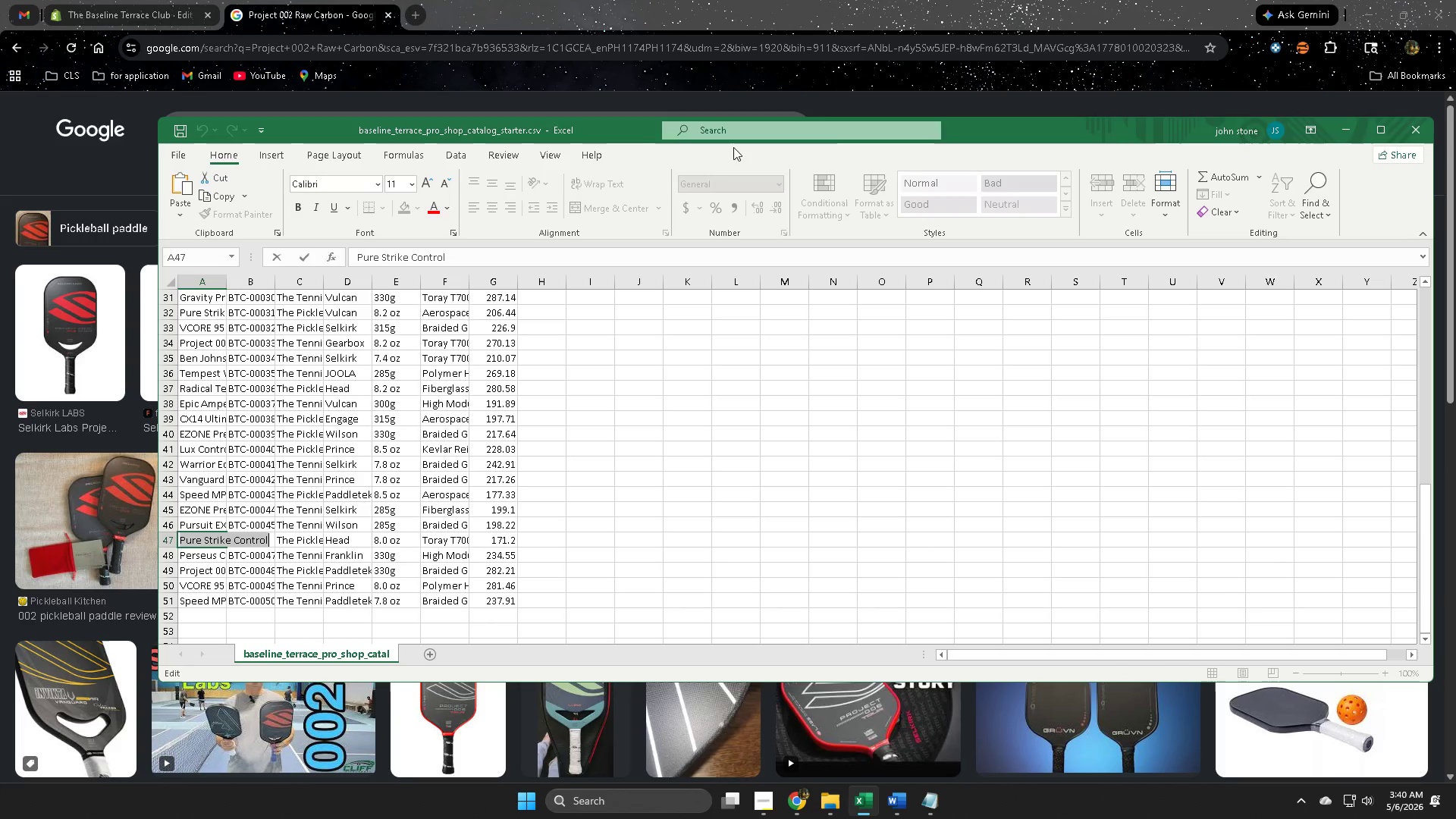 
key(Control+C)
 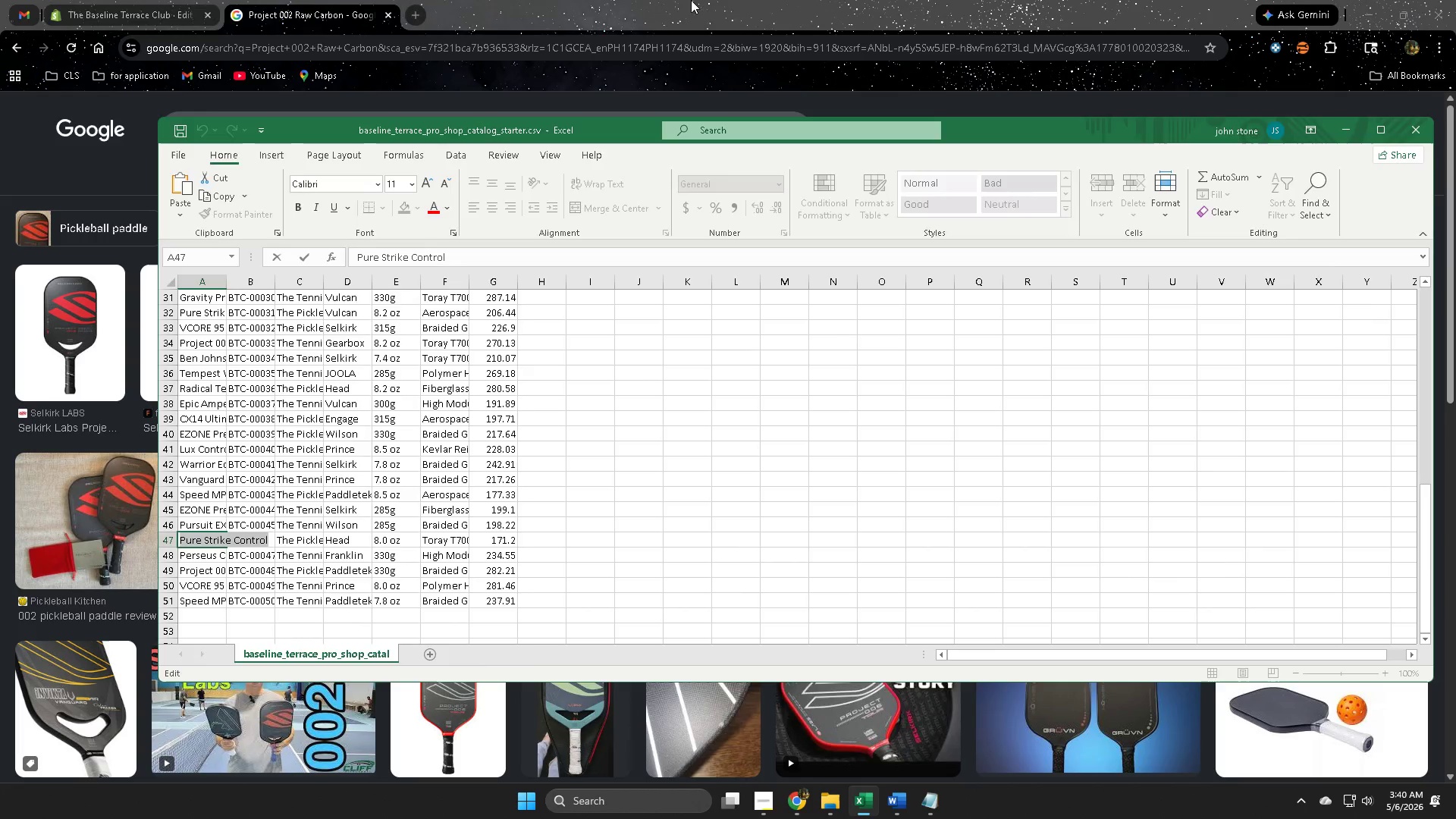 
left_click([691, 0])
 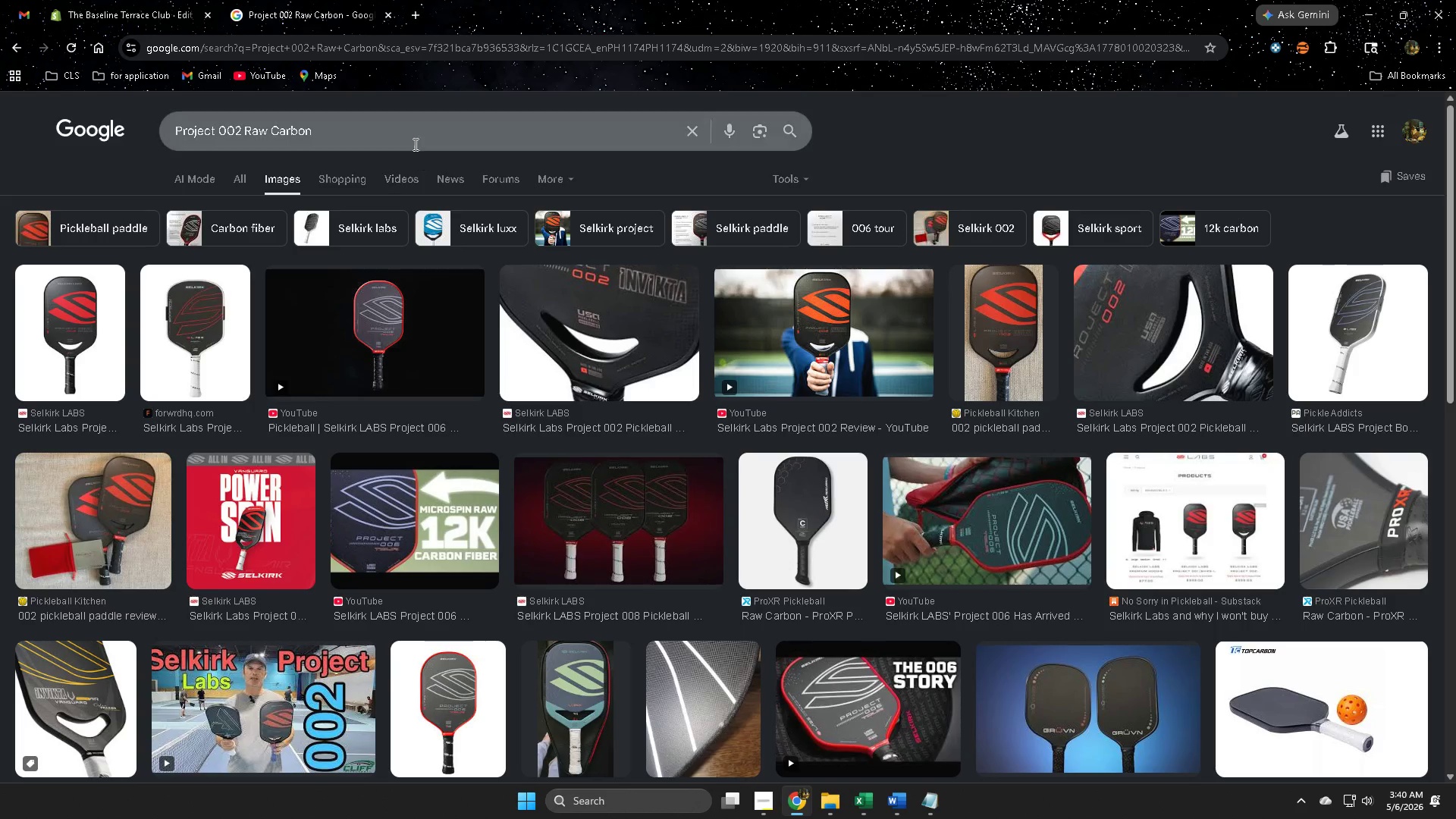 
double_click([413, 143])
 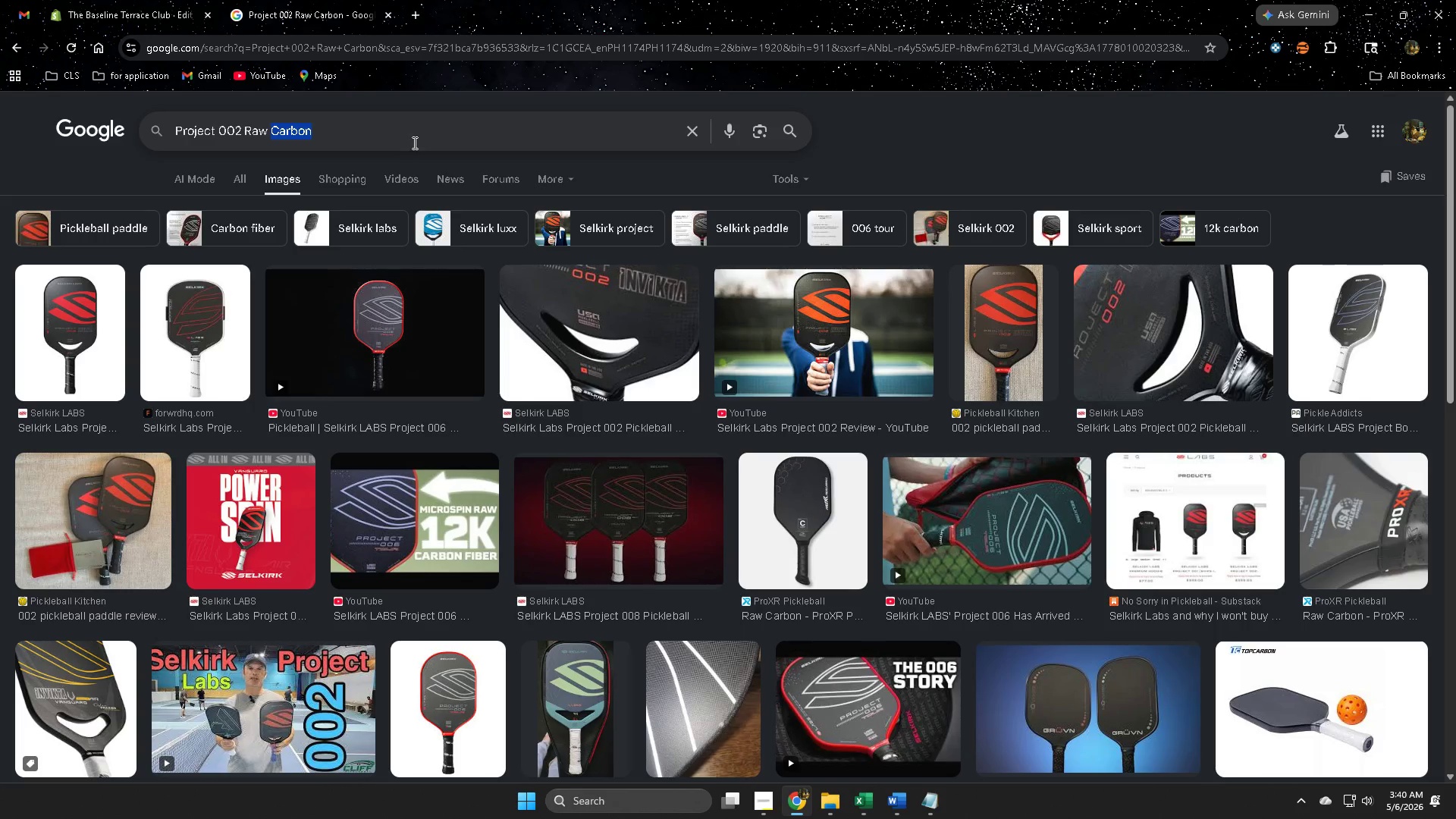 
triple_click([413, 143])
 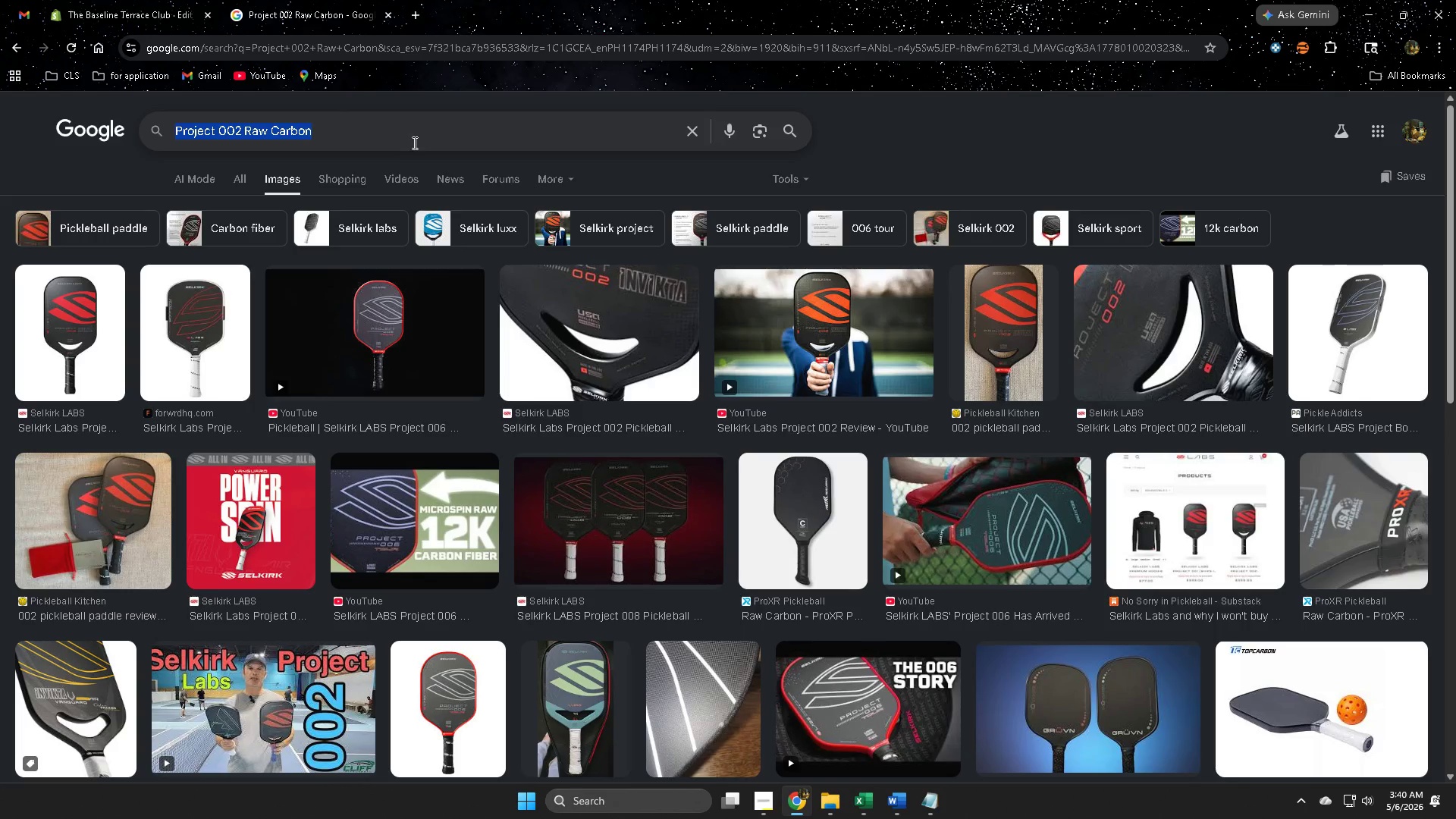 
key(Control+ControlLeft)
 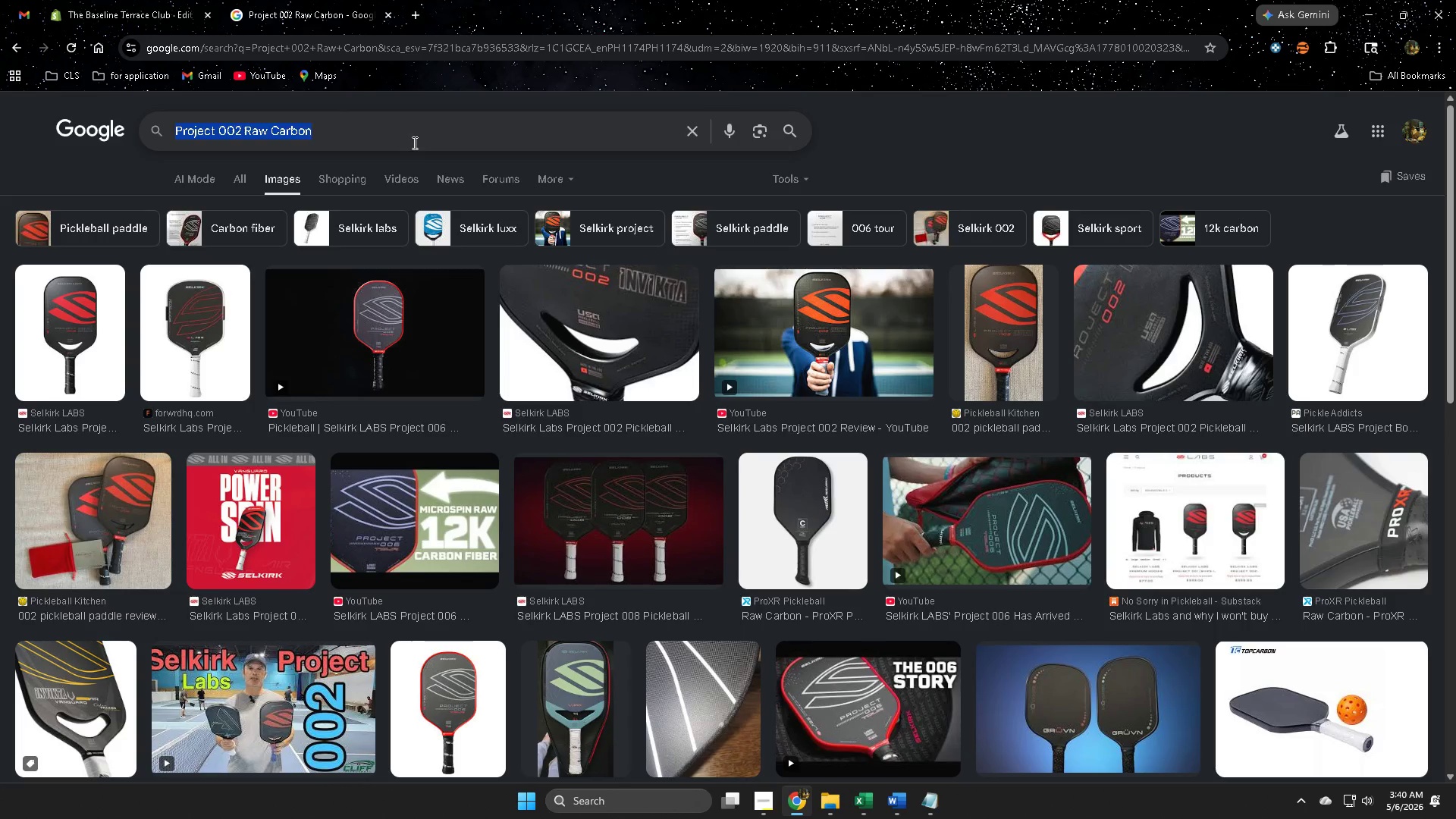 
key(Control+V)
 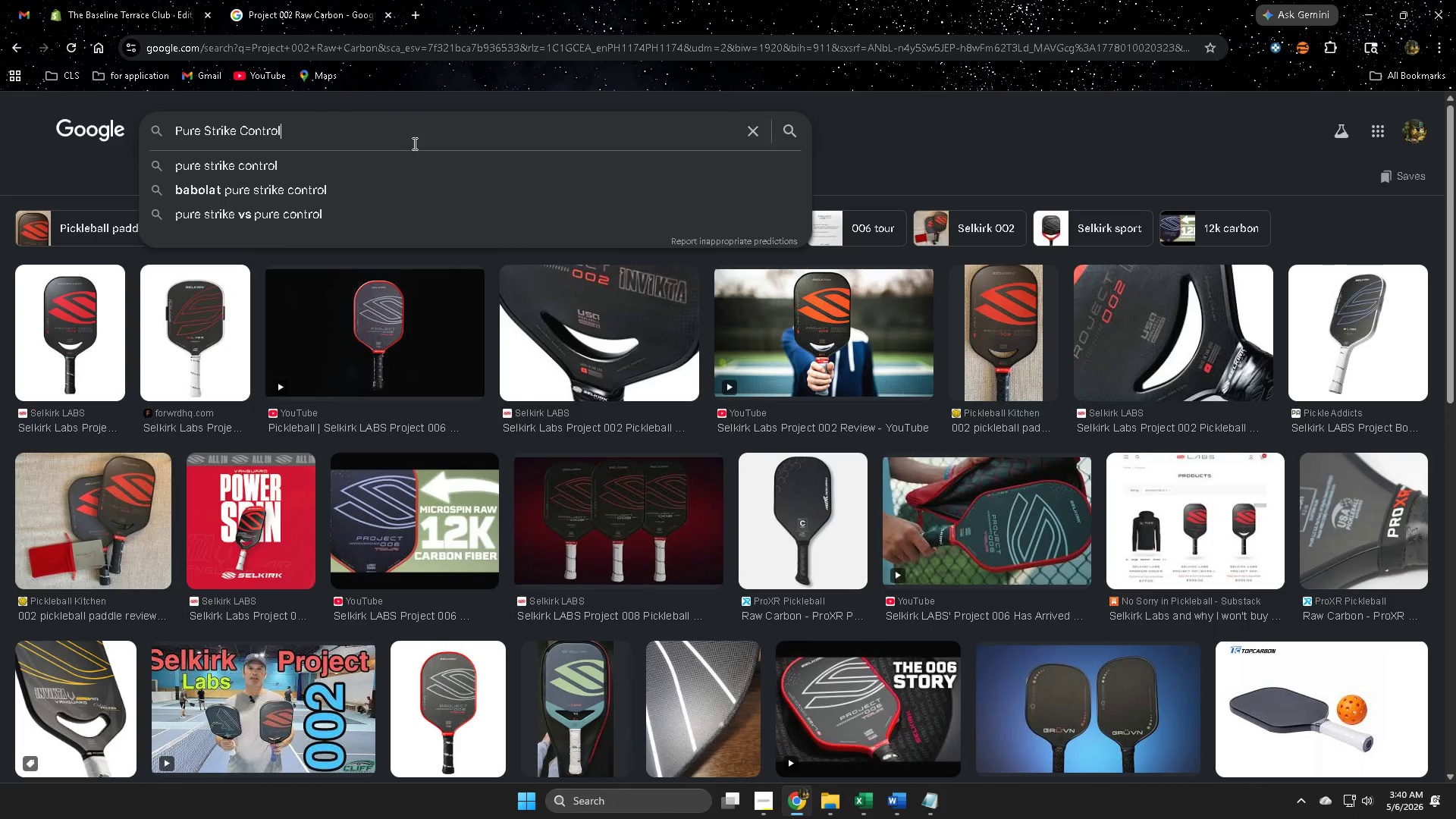 
key(Enter)
 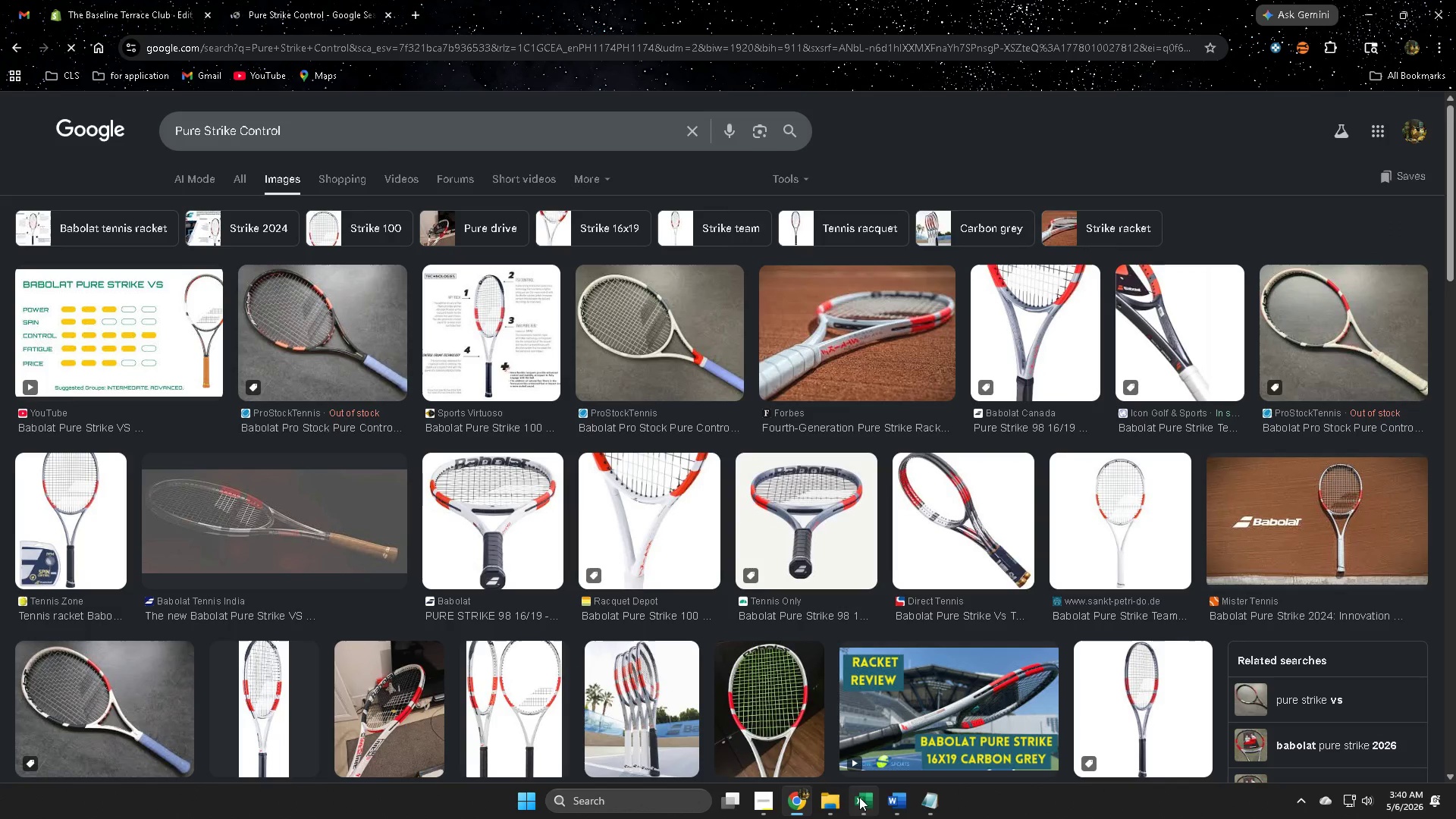 
left_click([867, 802])
 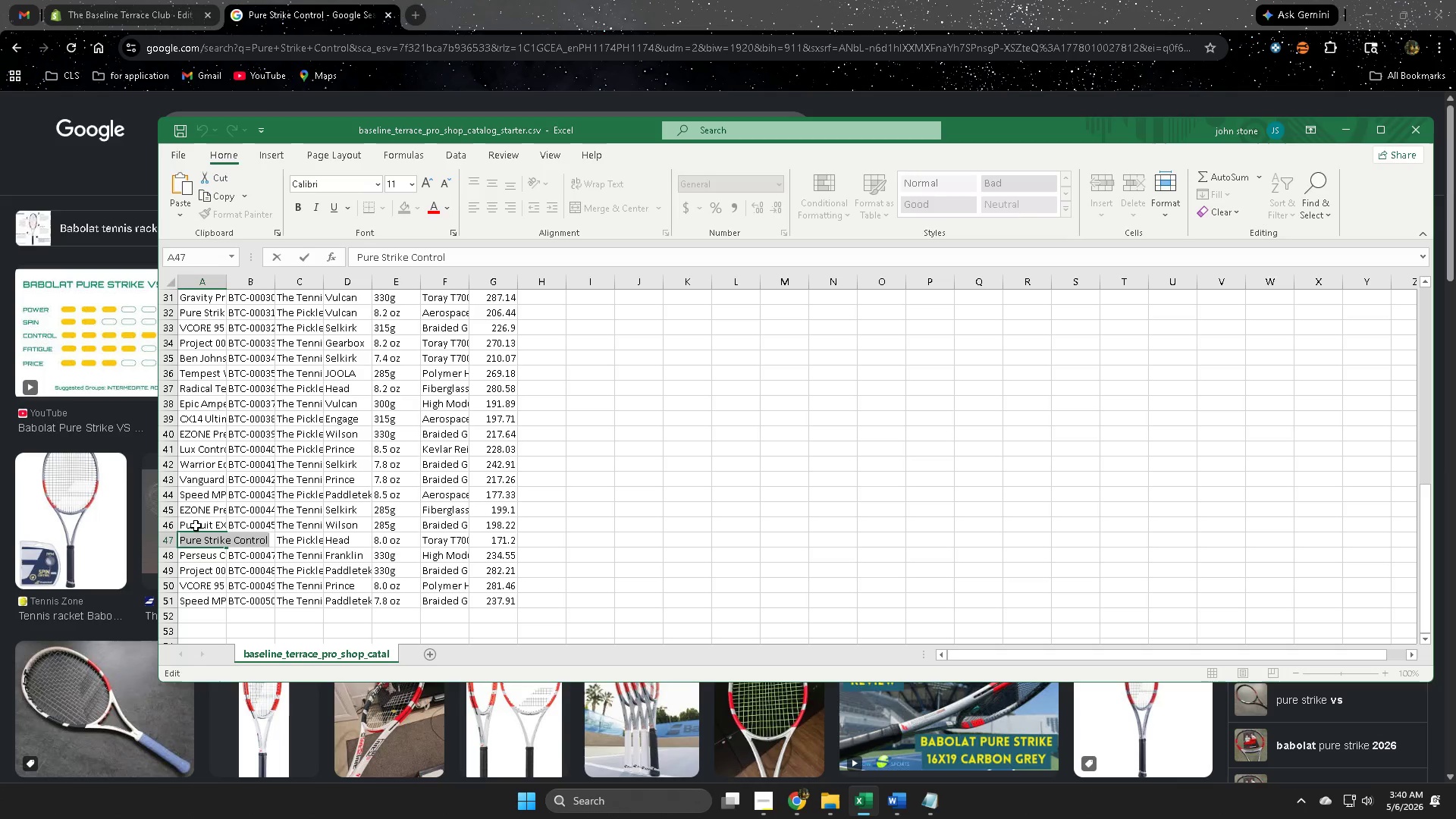 
double_click([195, 526])
 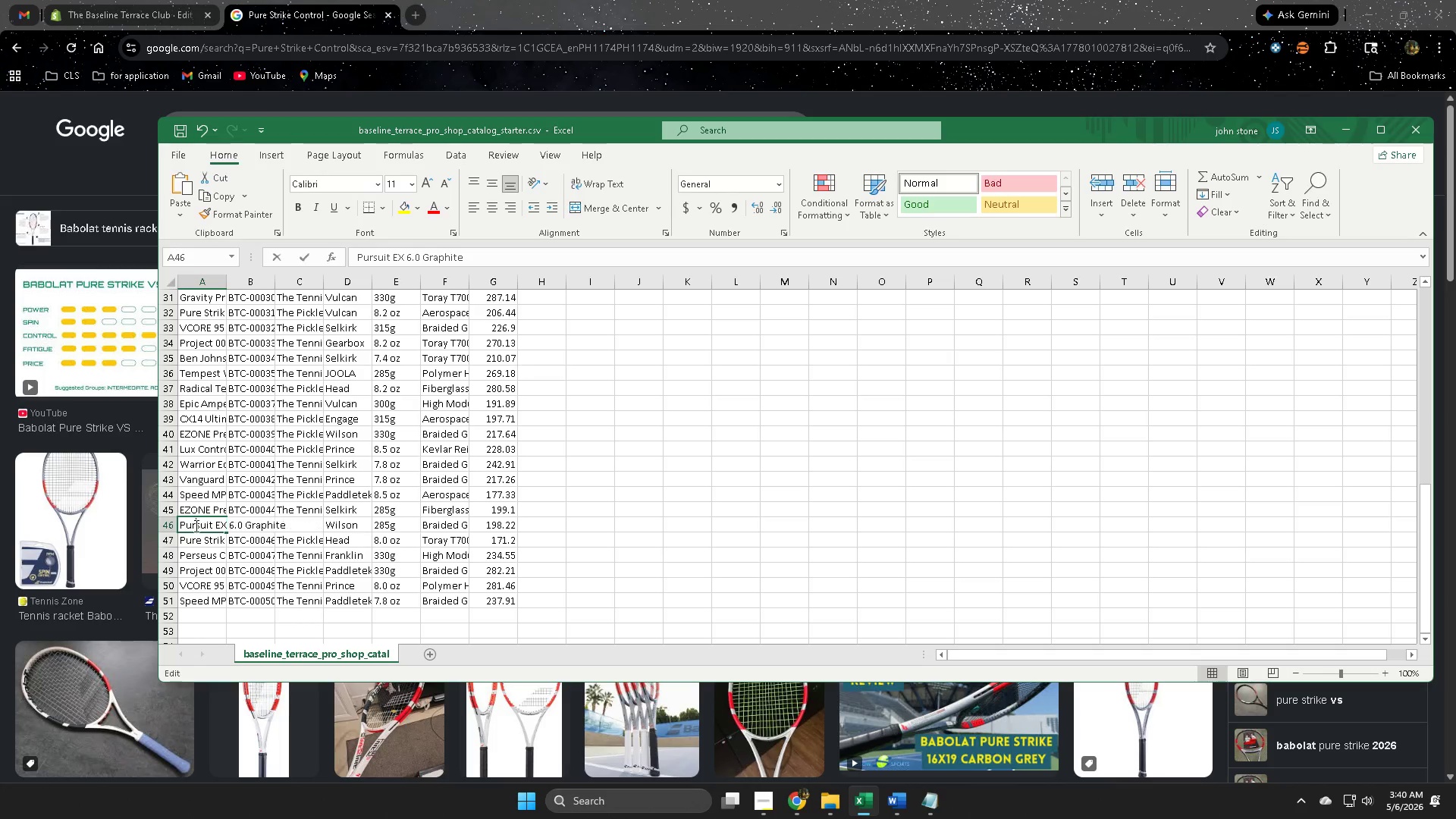 
triple_click([195, 526])
 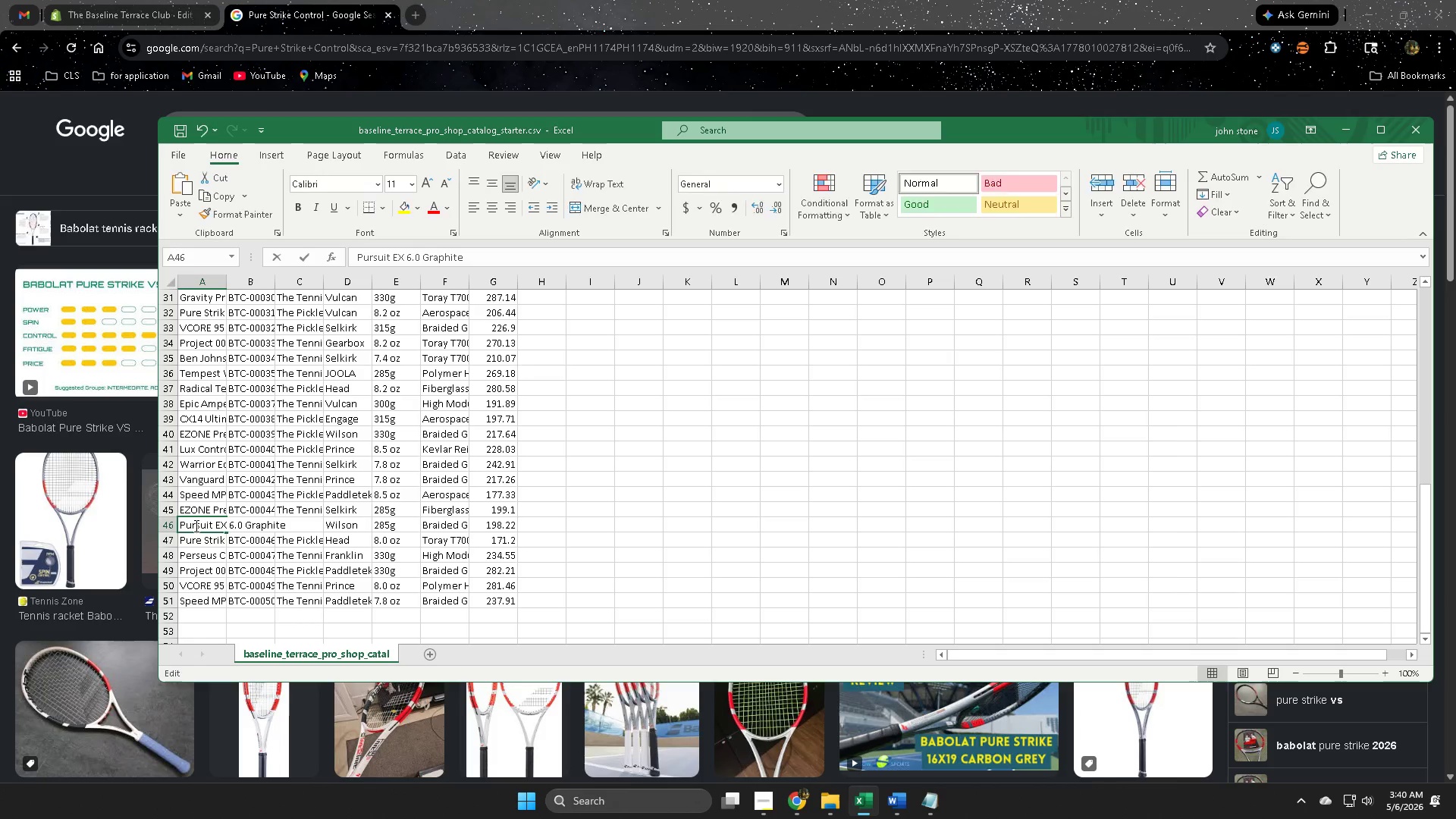 
triple_click([195, 526])
 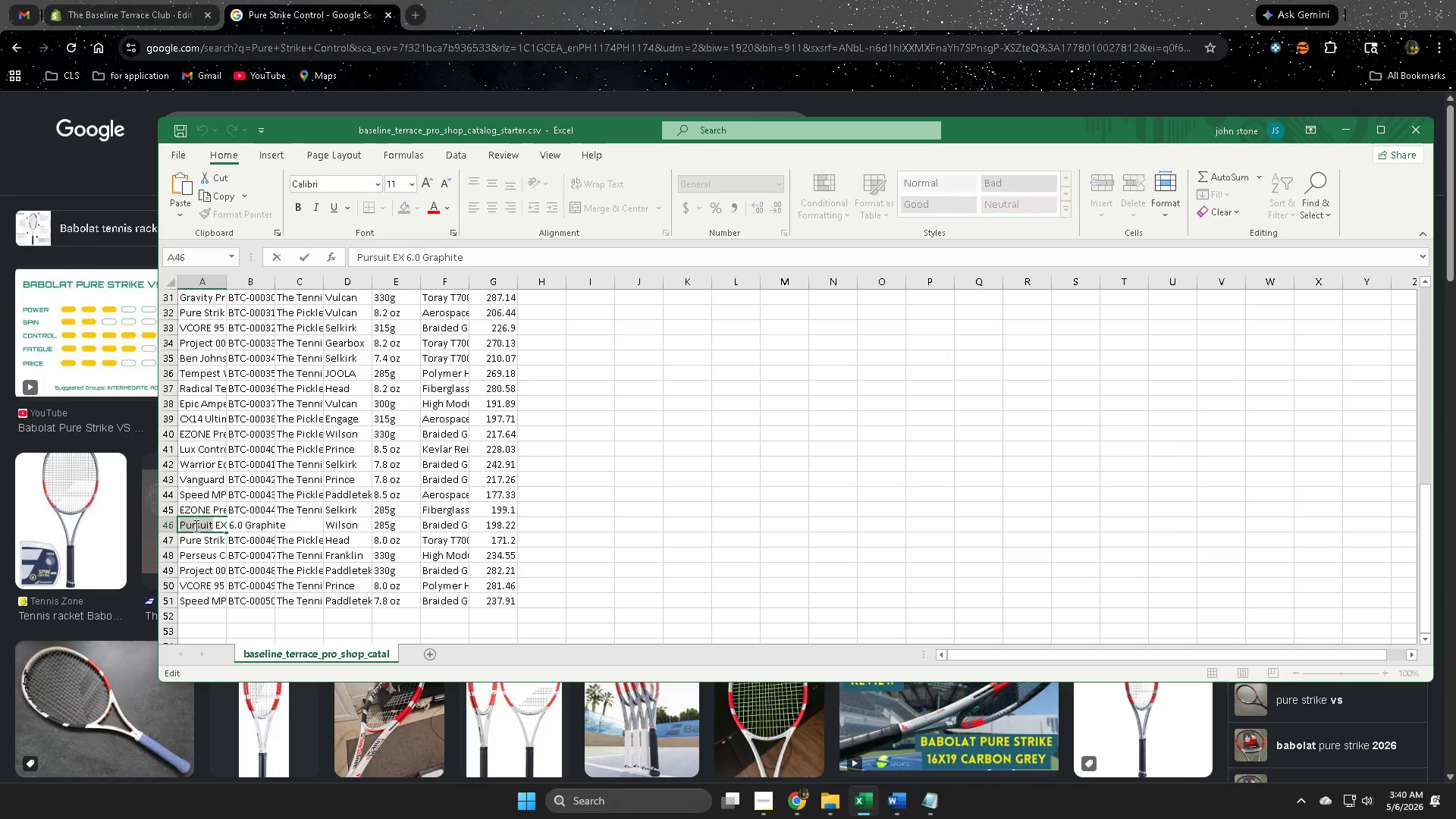 
triple_click([195, 526])
 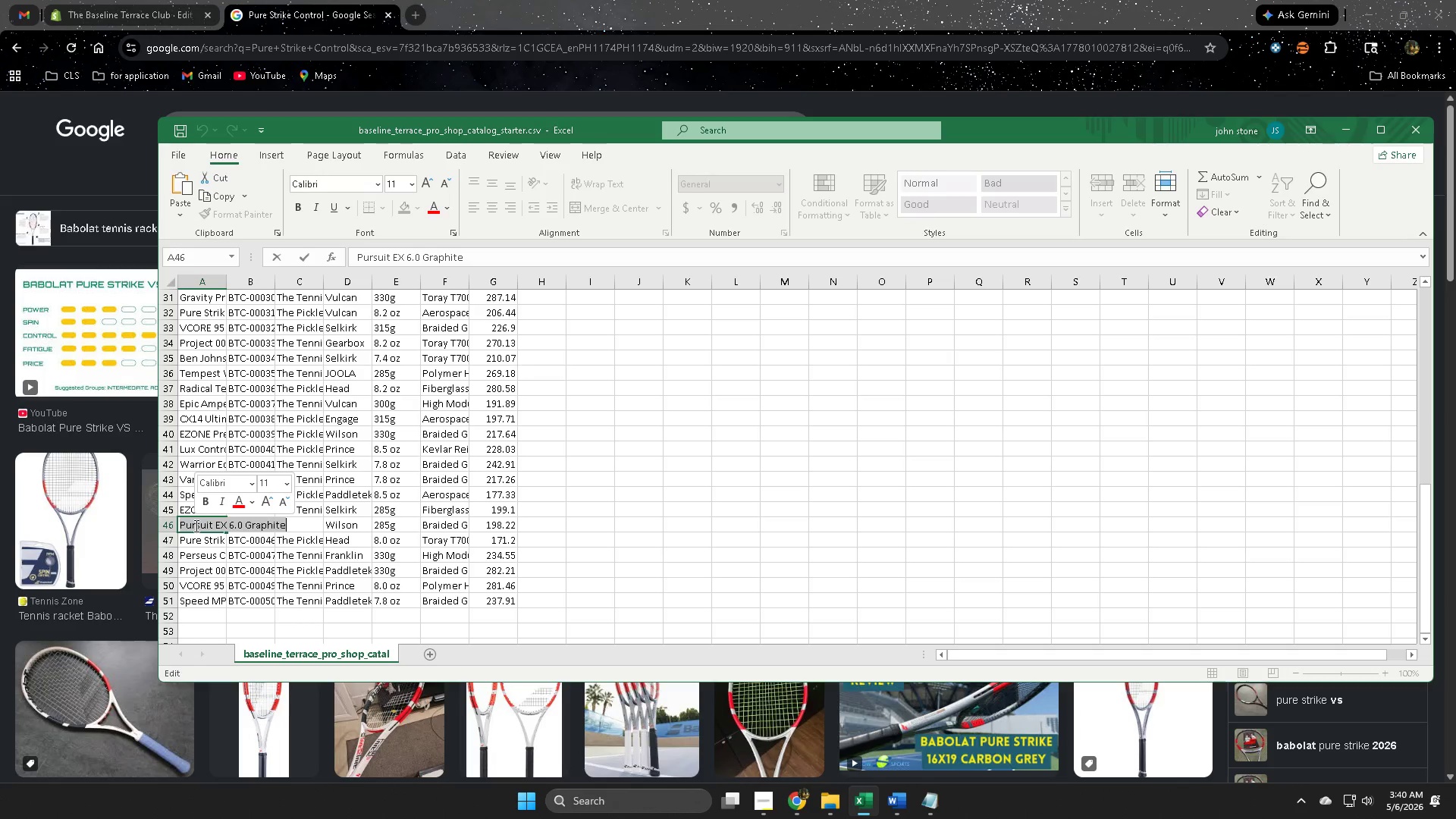 
key(Control+ControlLeft)
 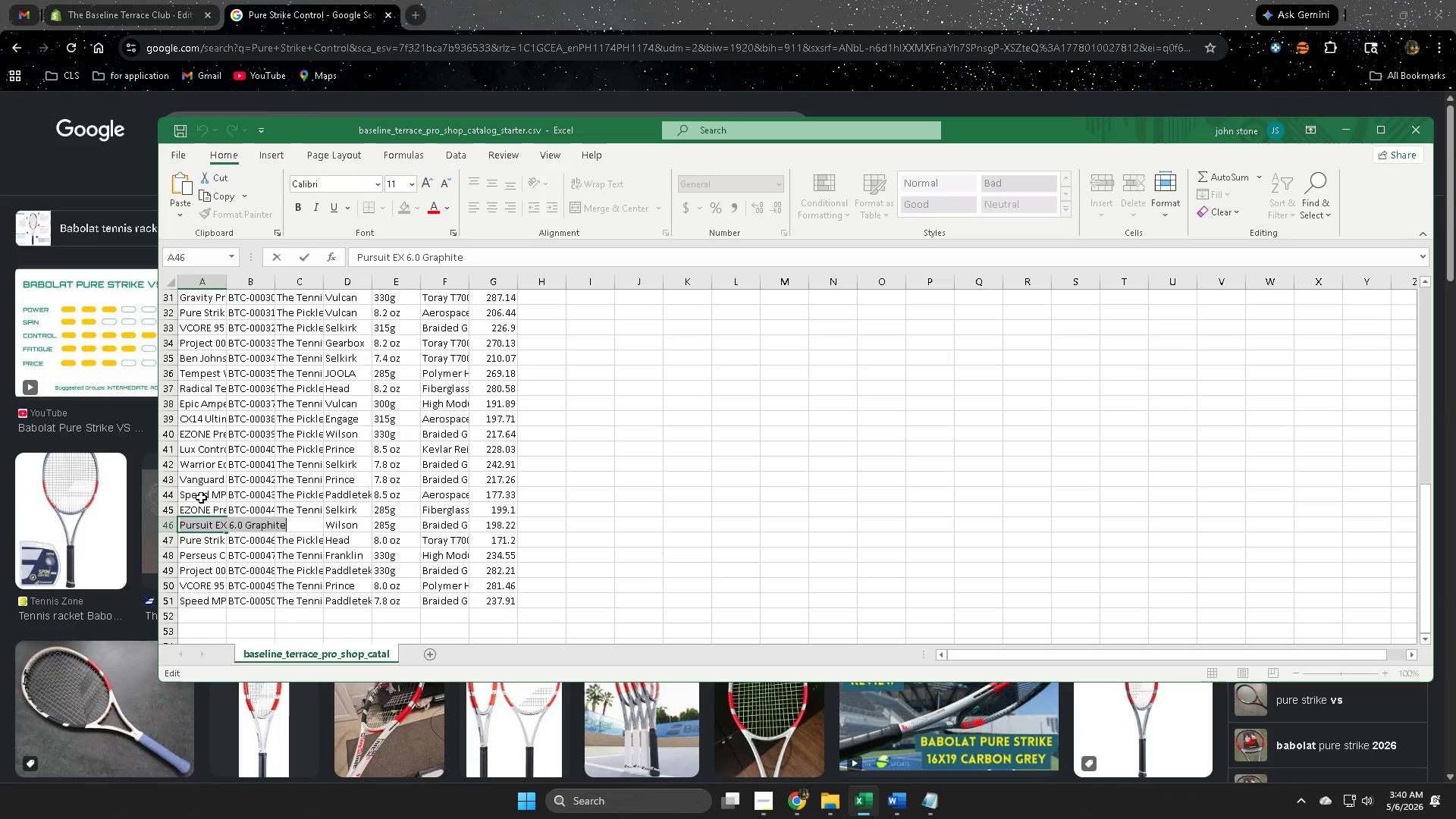 
key(Control+C)
 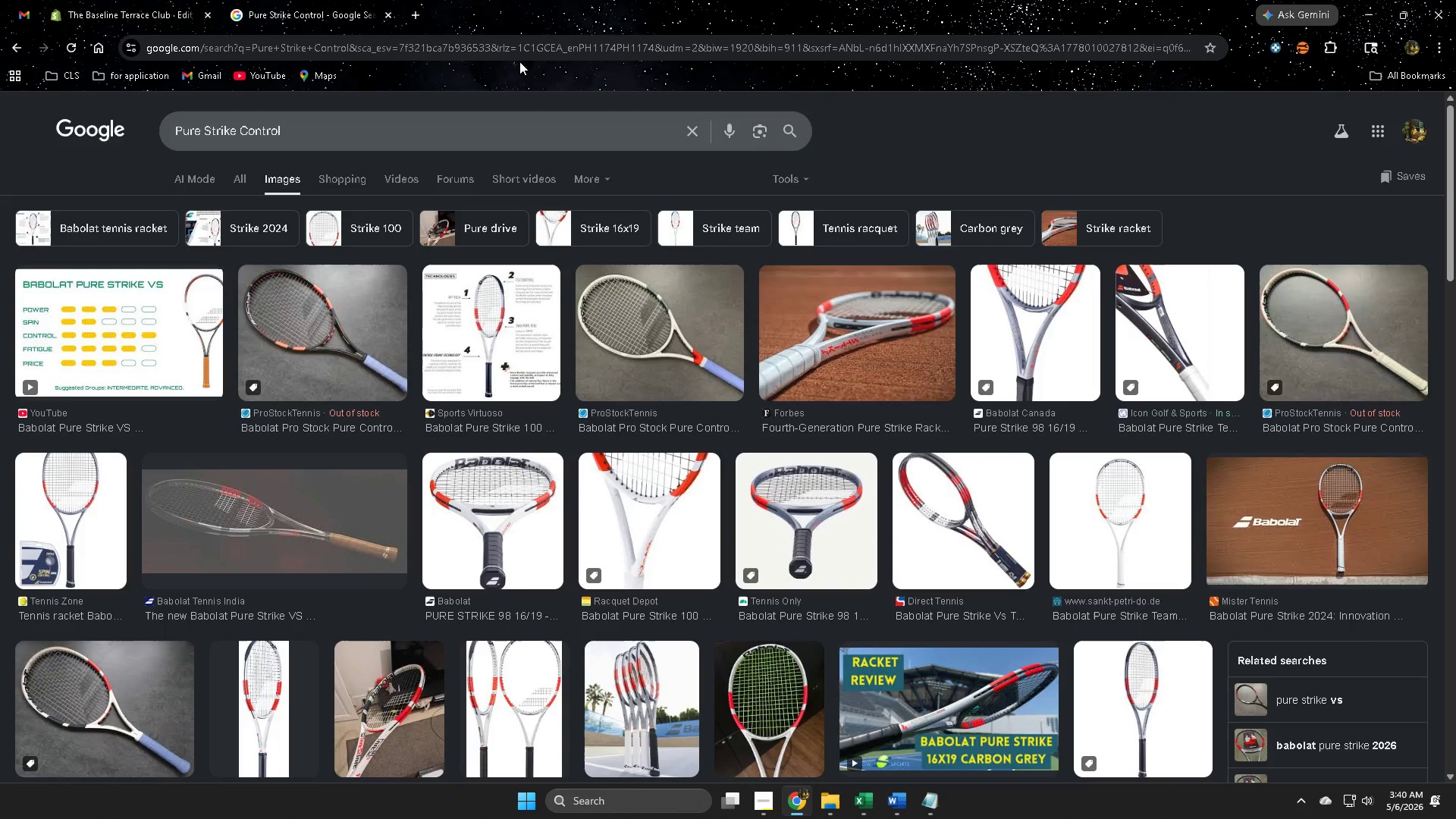 
double_click([427, 134])
 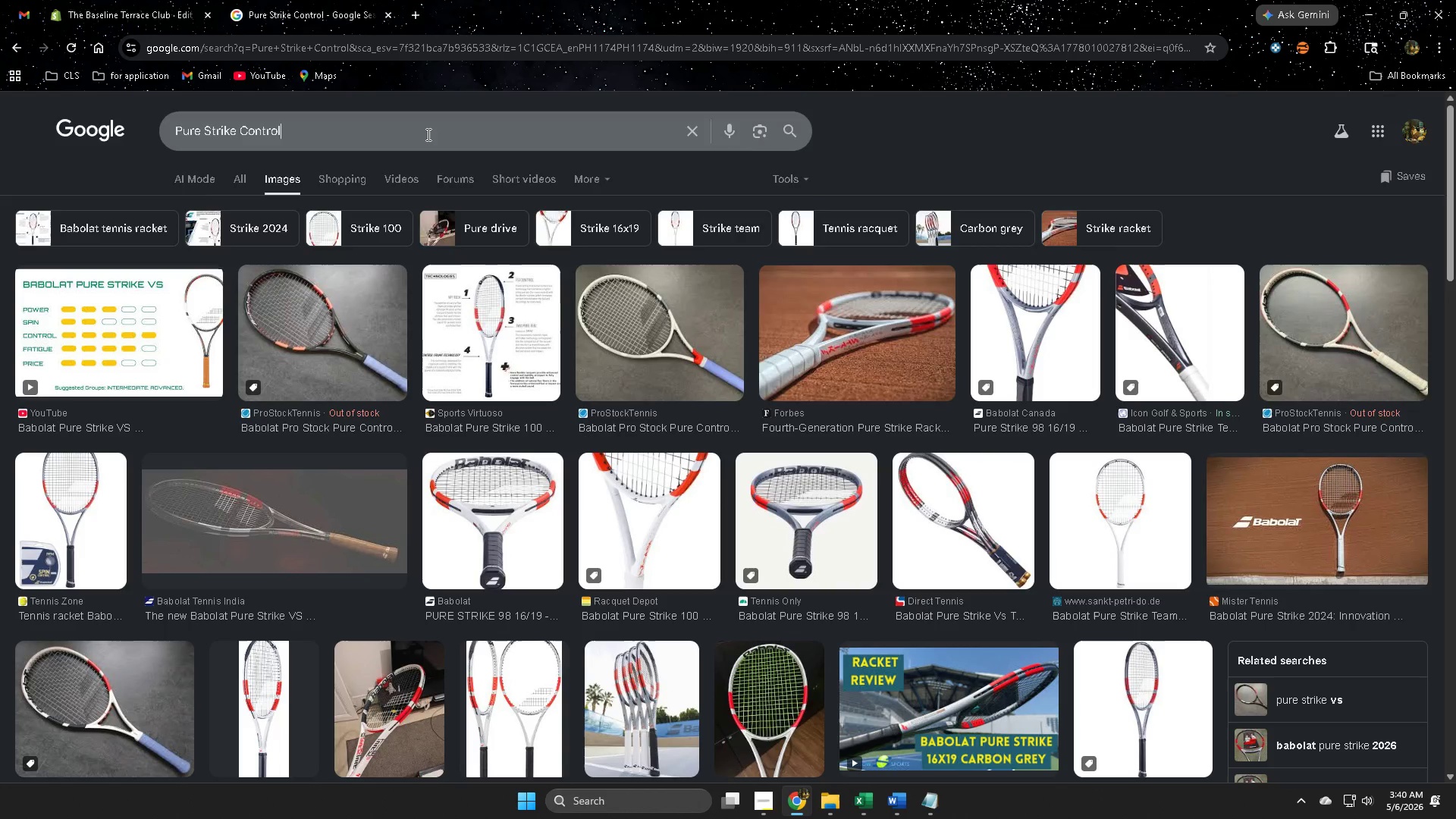 
triple_click([427, 134])
 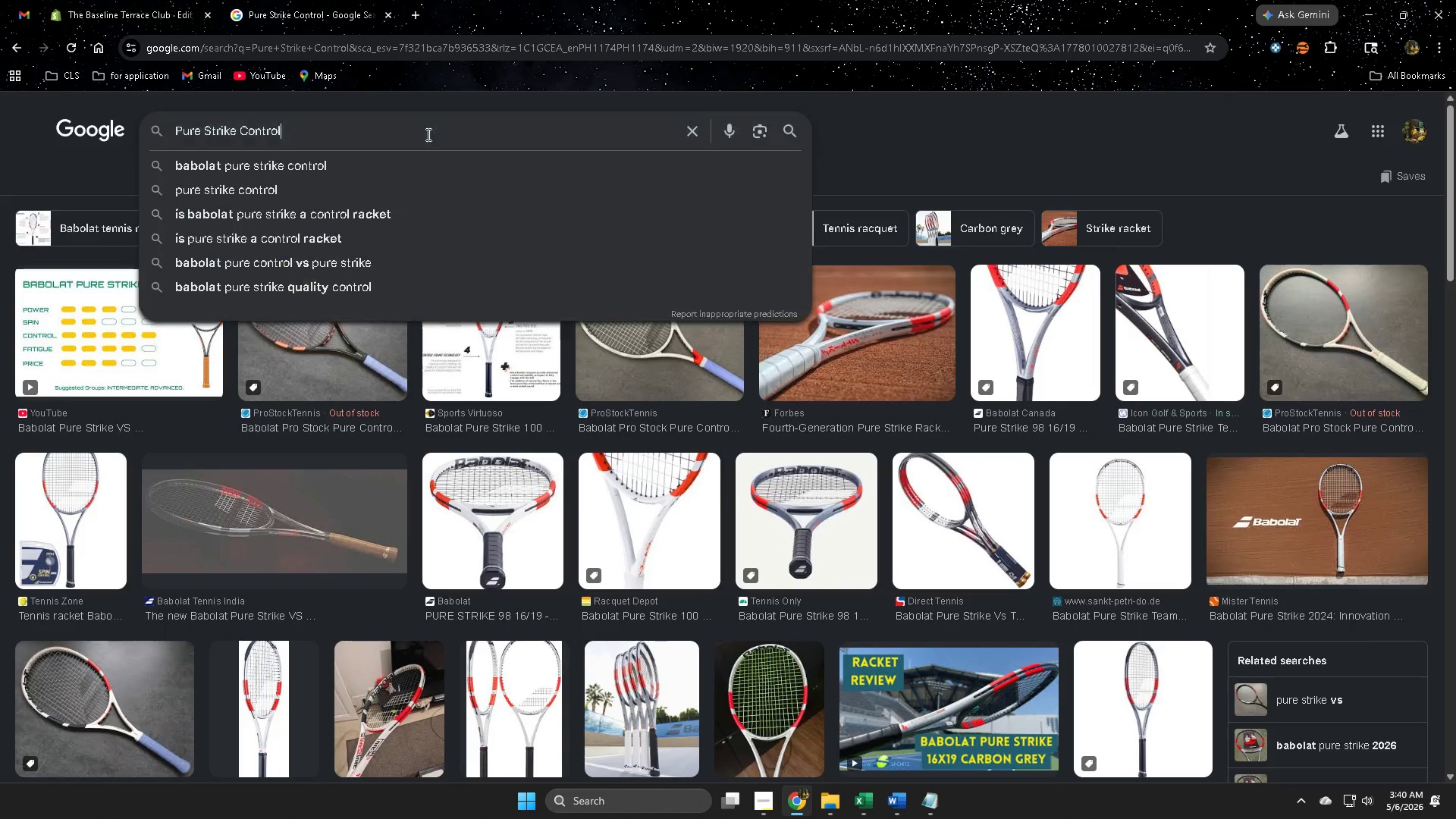 
triple_click([427, 134])
 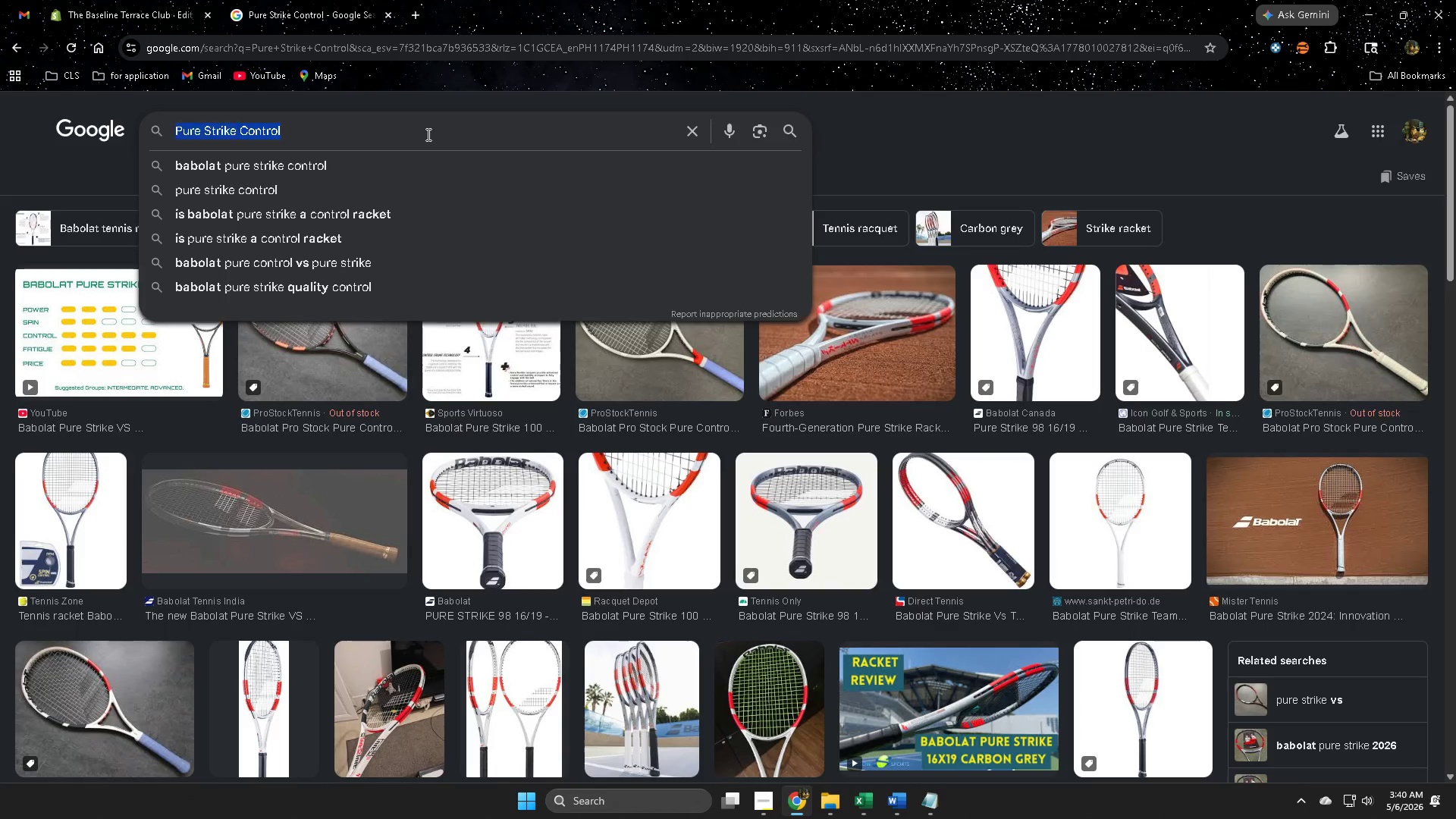 
key(Control+ControlLeft)
 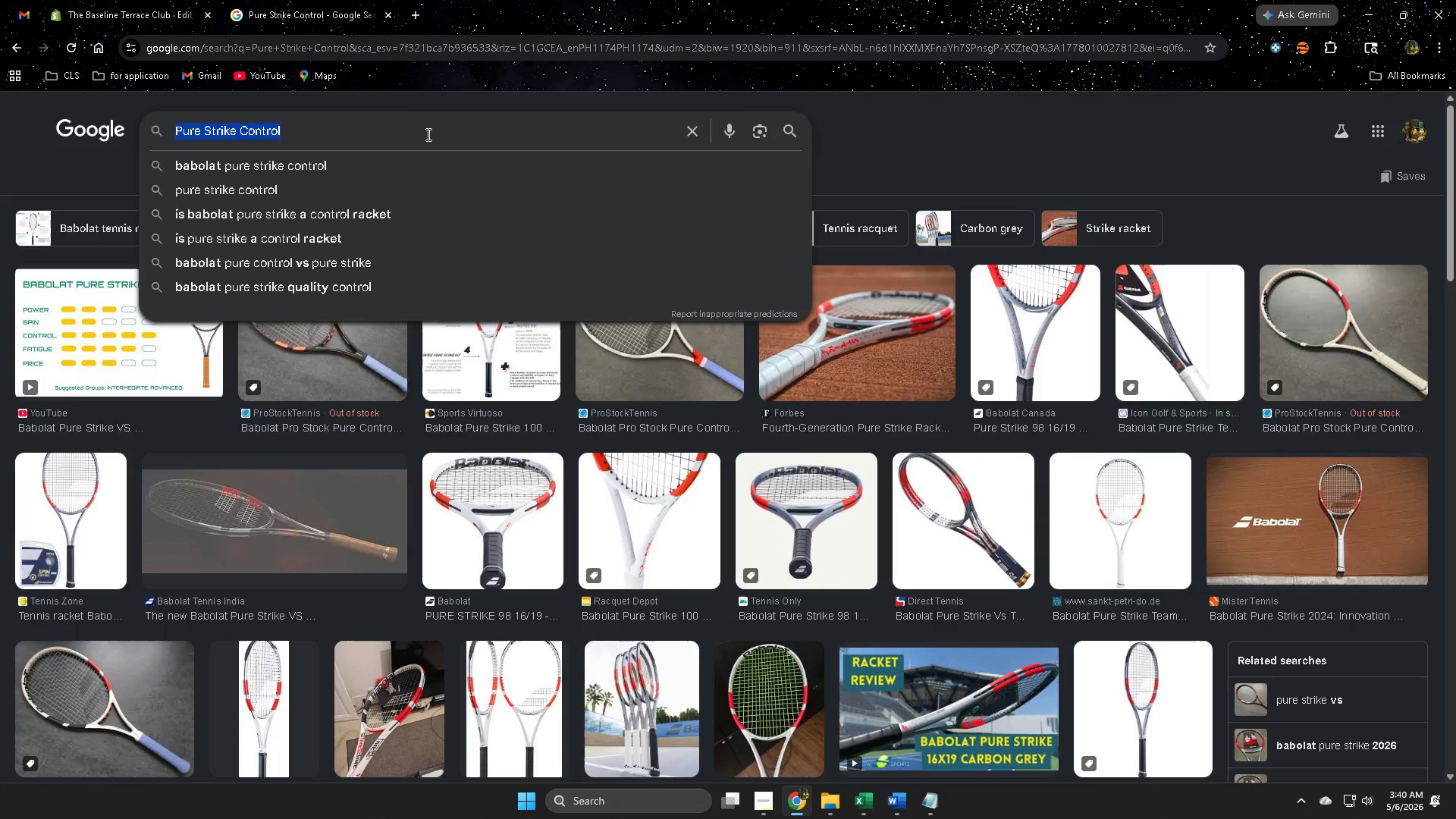 
key(Control+V)
 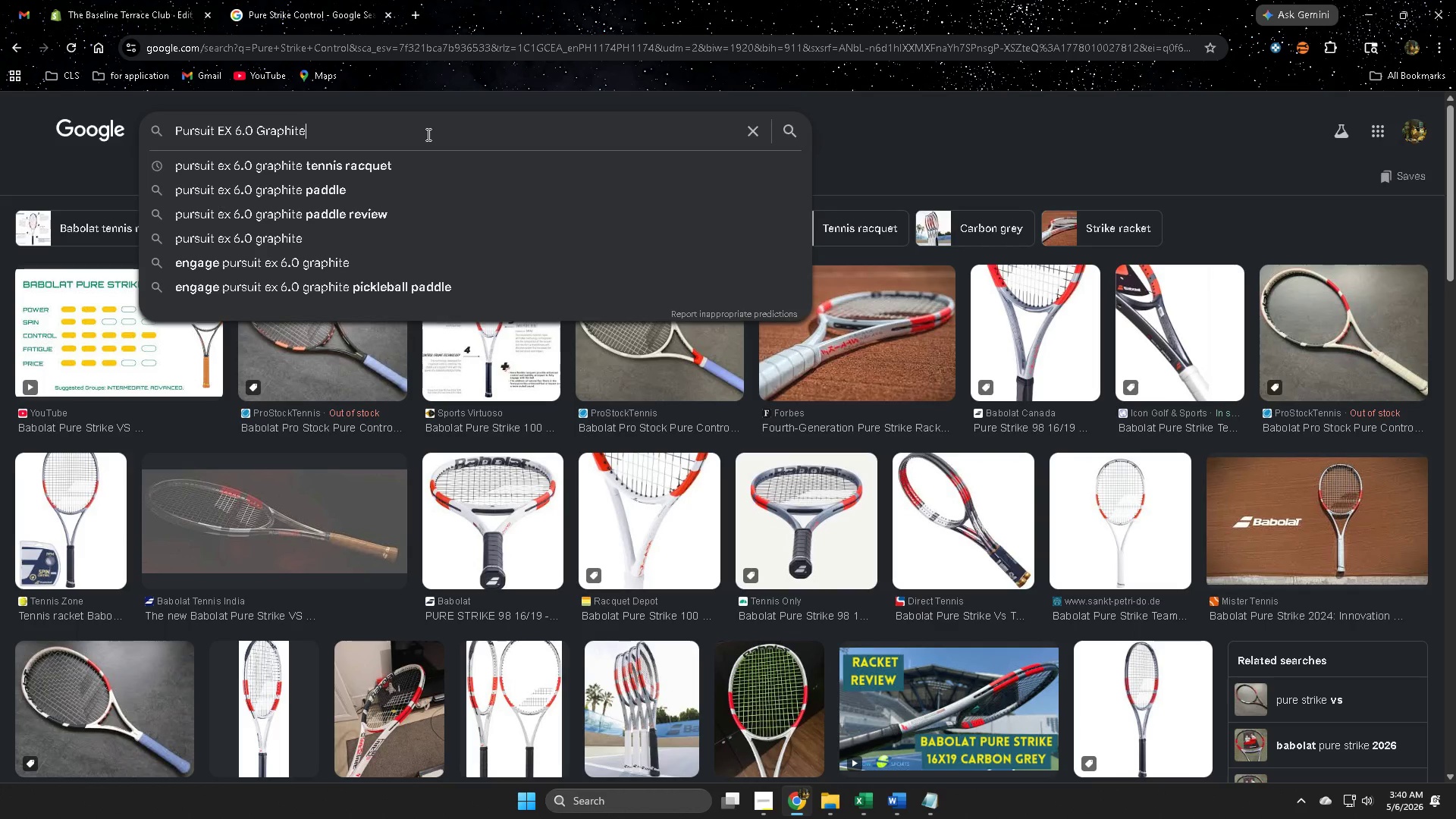 
key(Enter)
 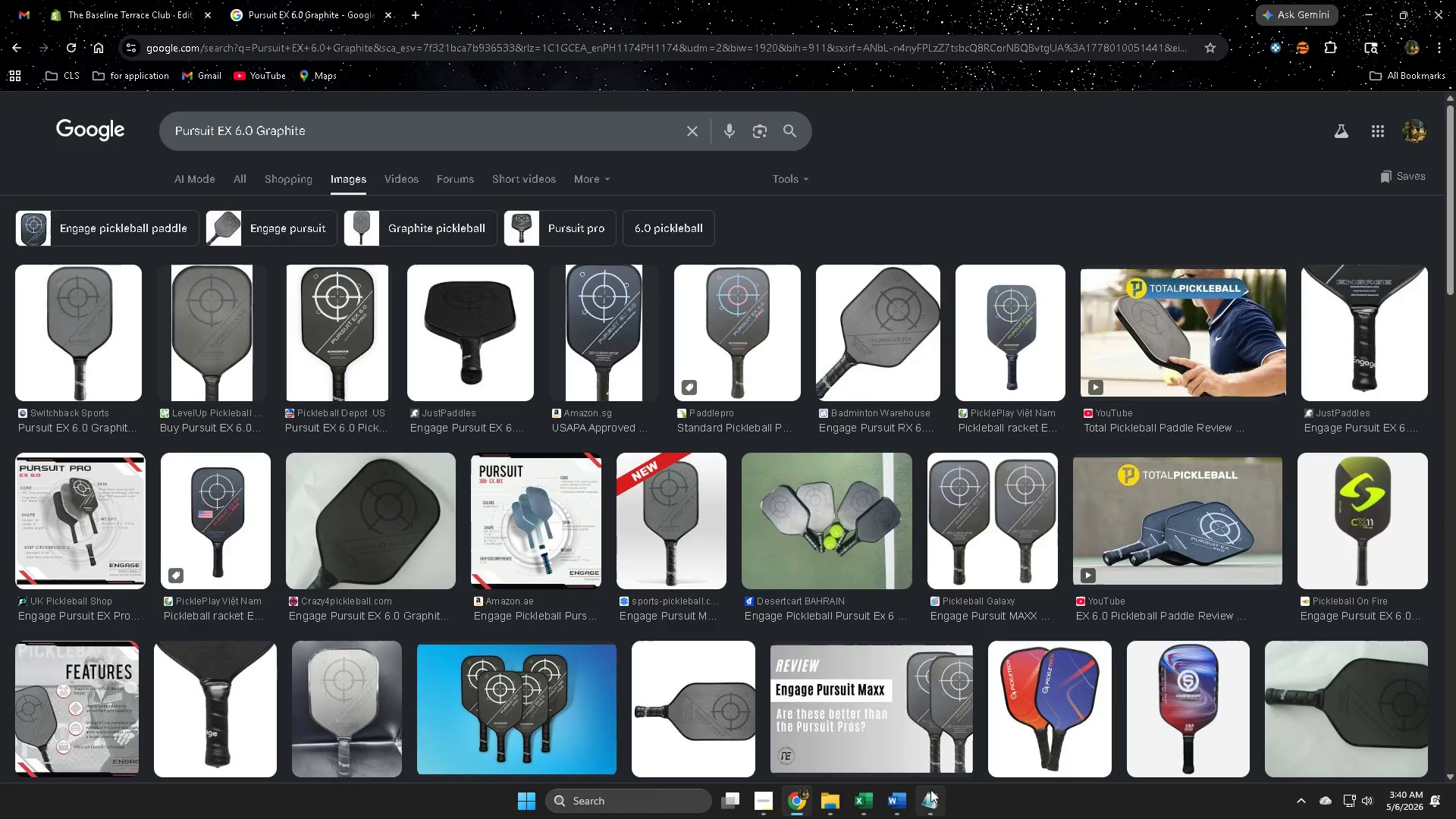 
left_click([867, 799])
 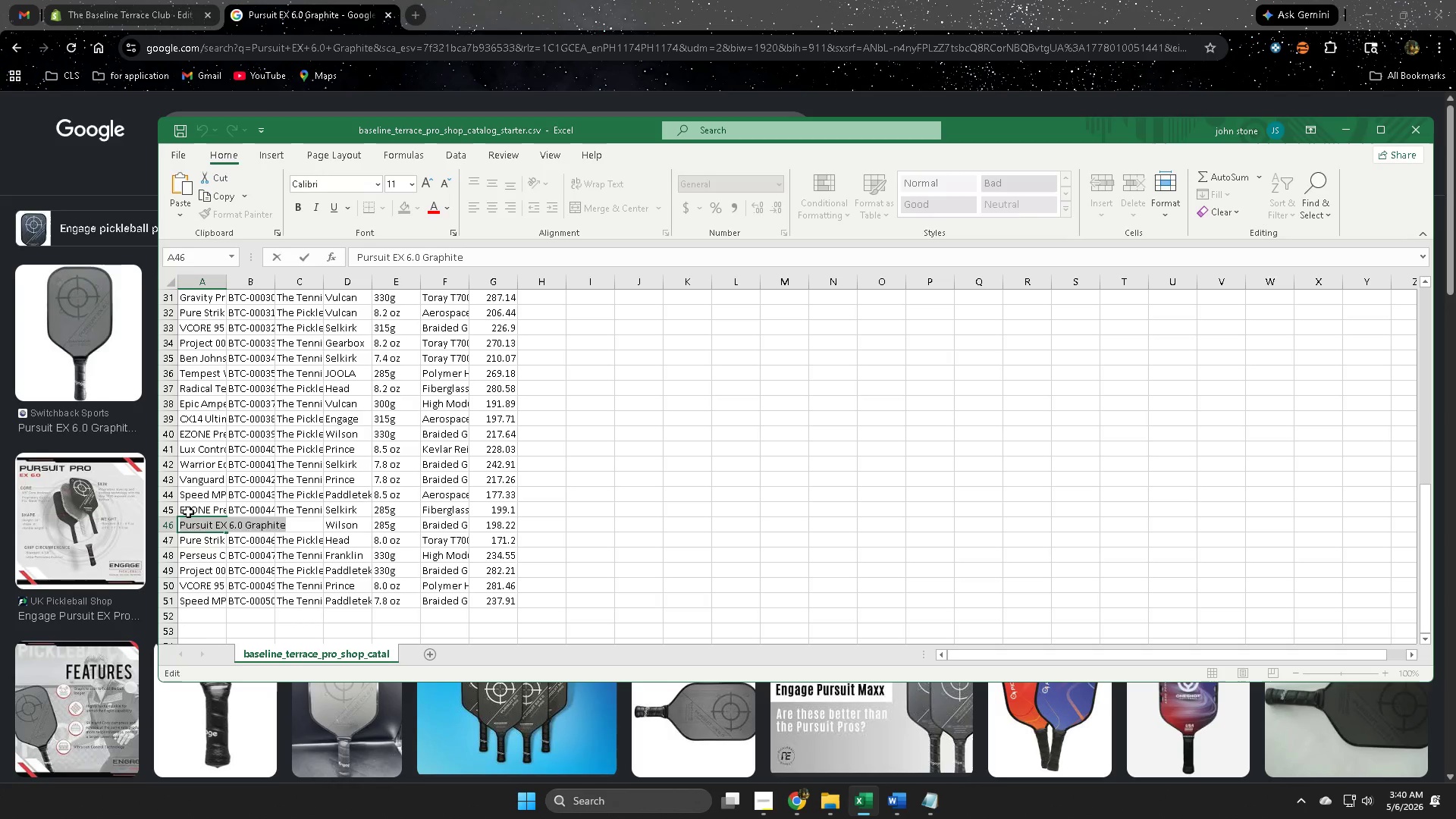 
double_click([188, 512])
 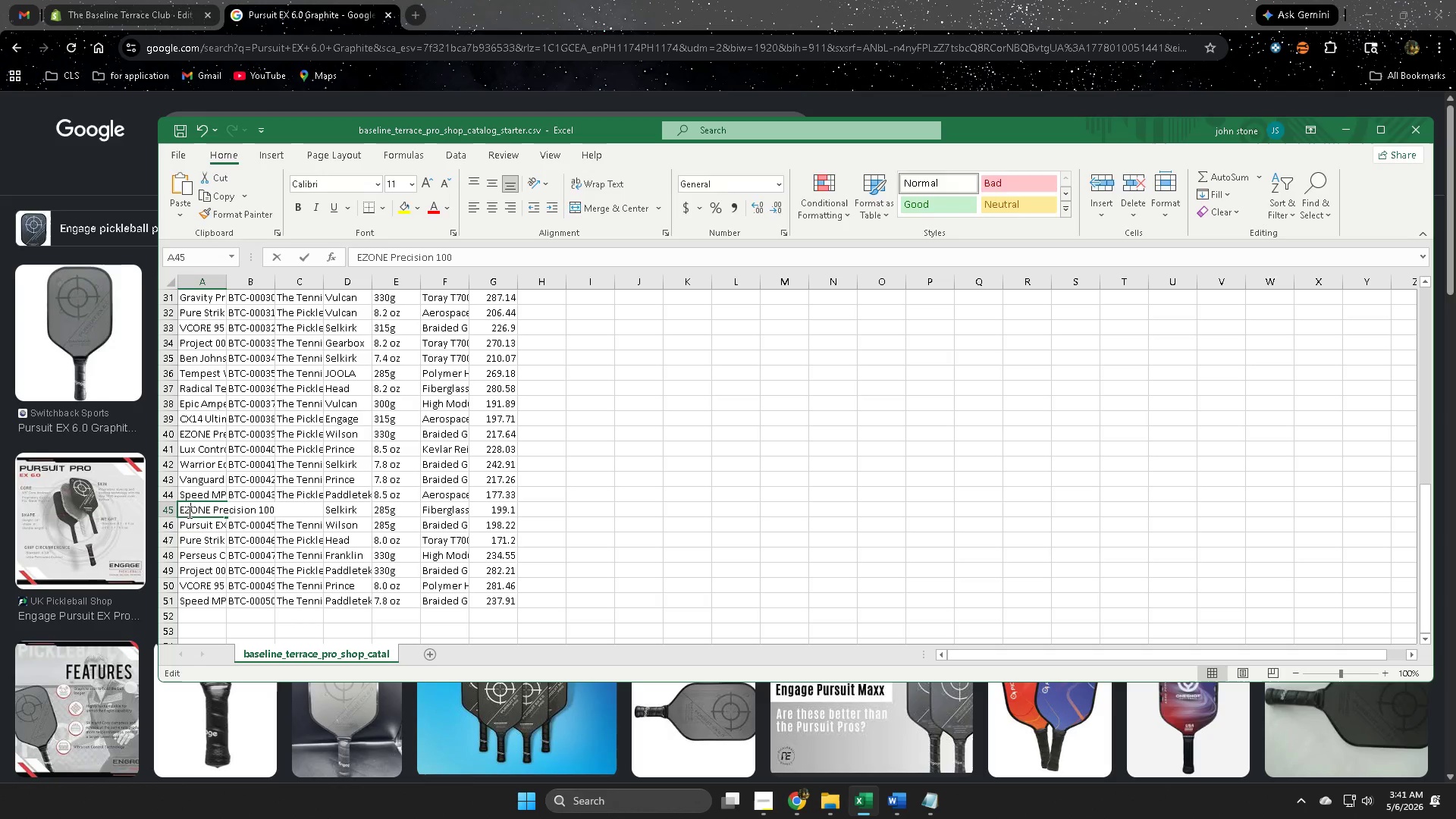 
triple_click([188, 512])
 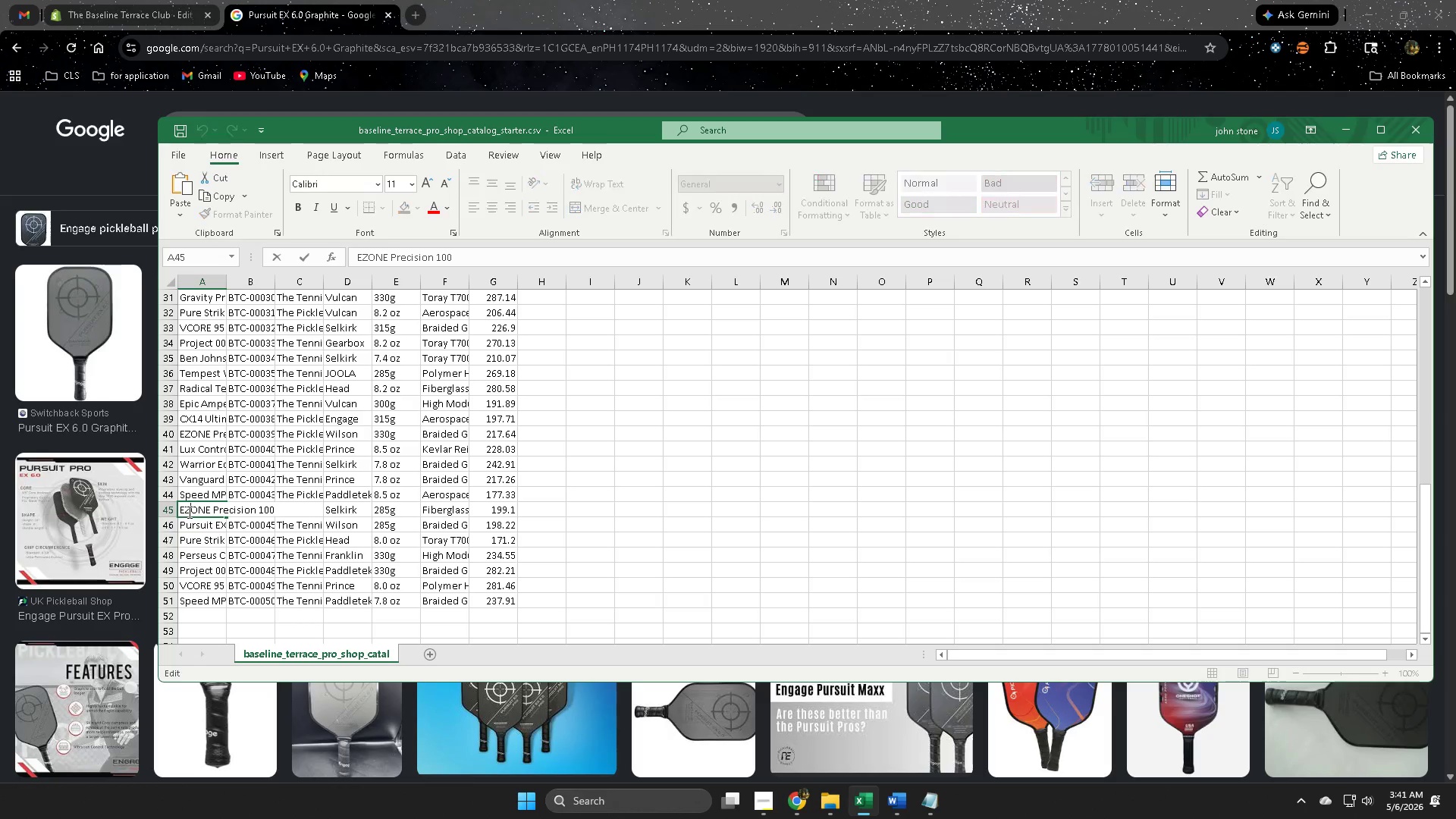 
triple_click([188, 512])
 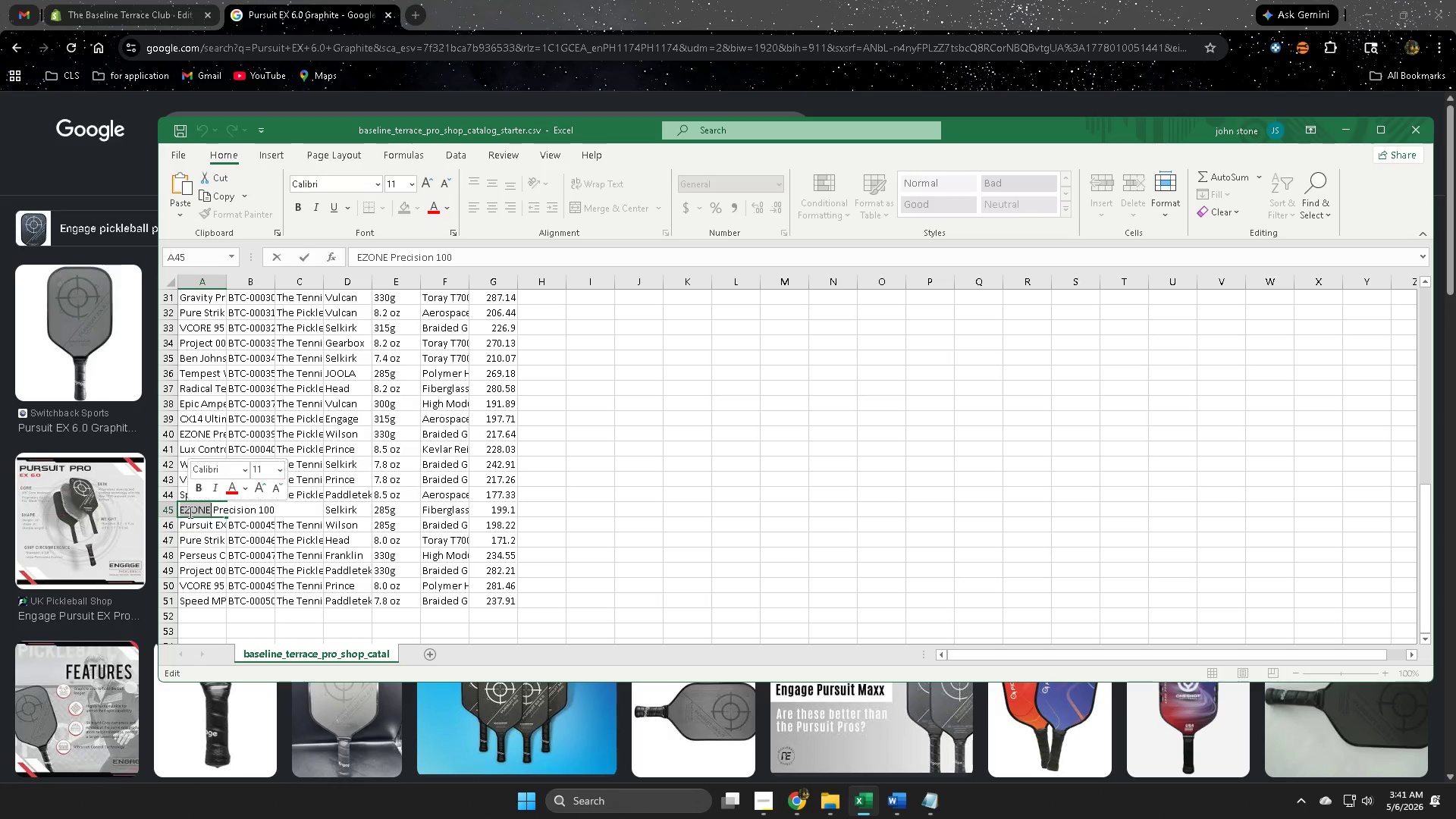 
triple_click([189, 512])
 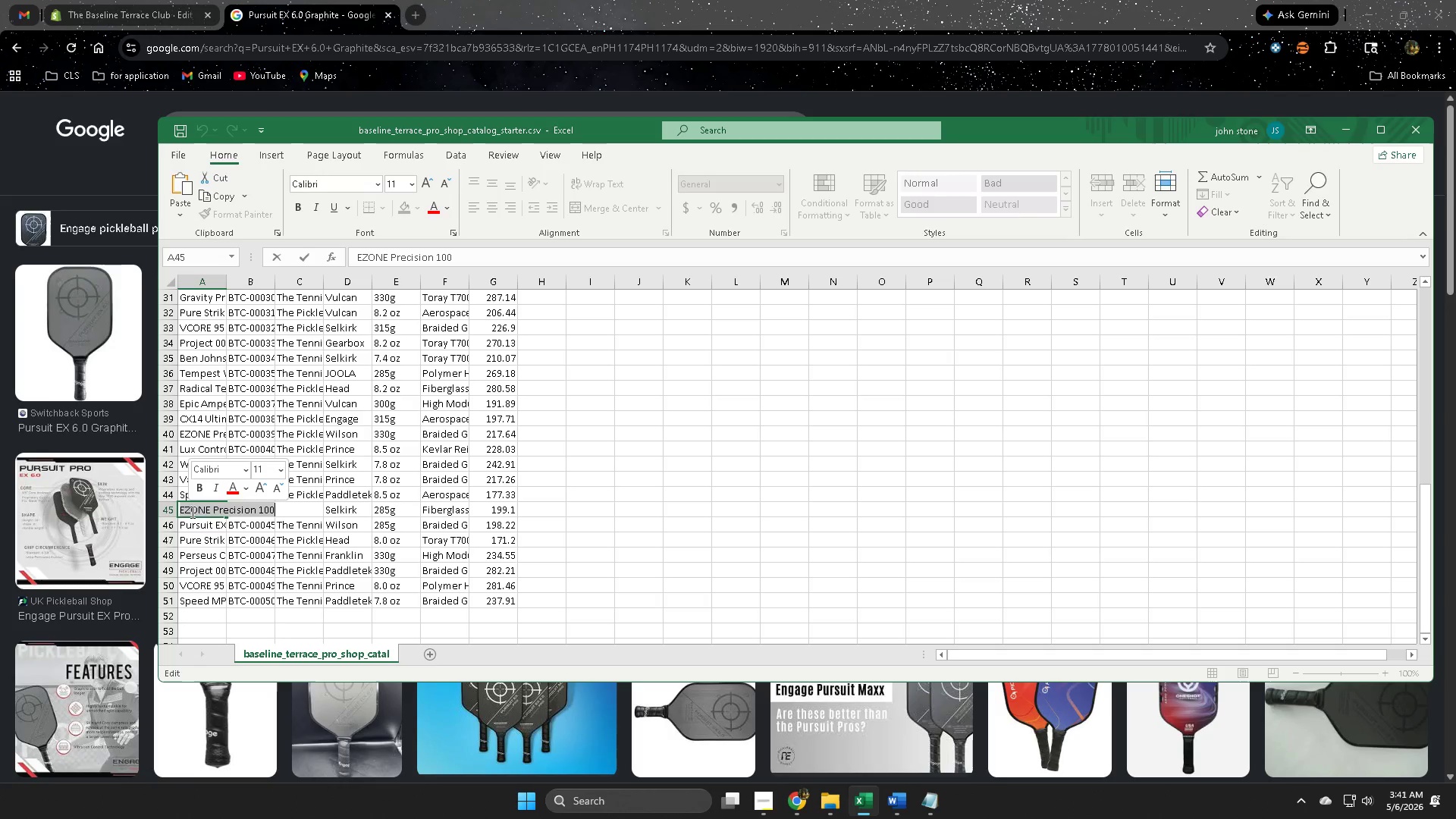 
key(Control+ControlLeft)
 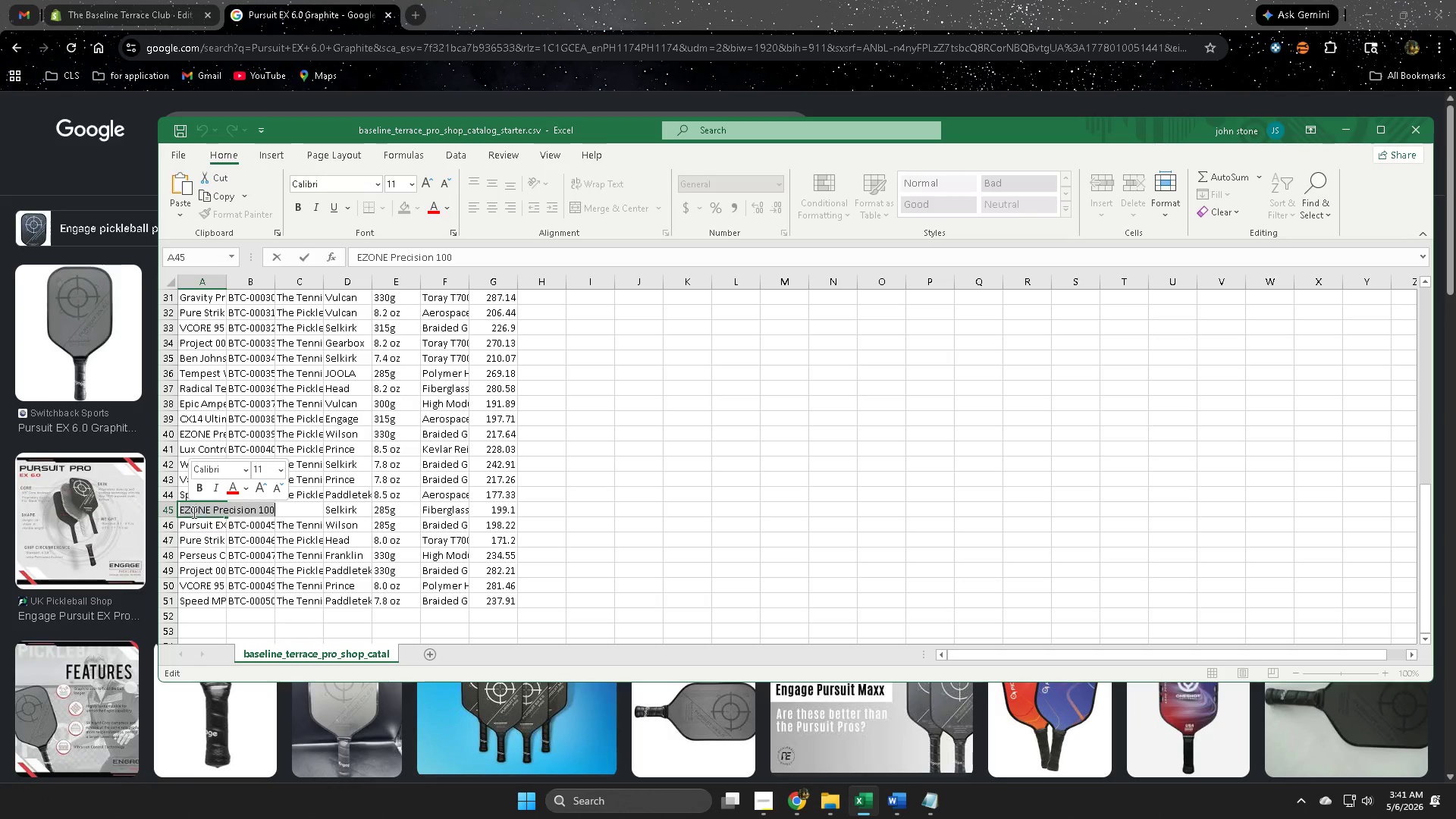 
key(Control+C)
 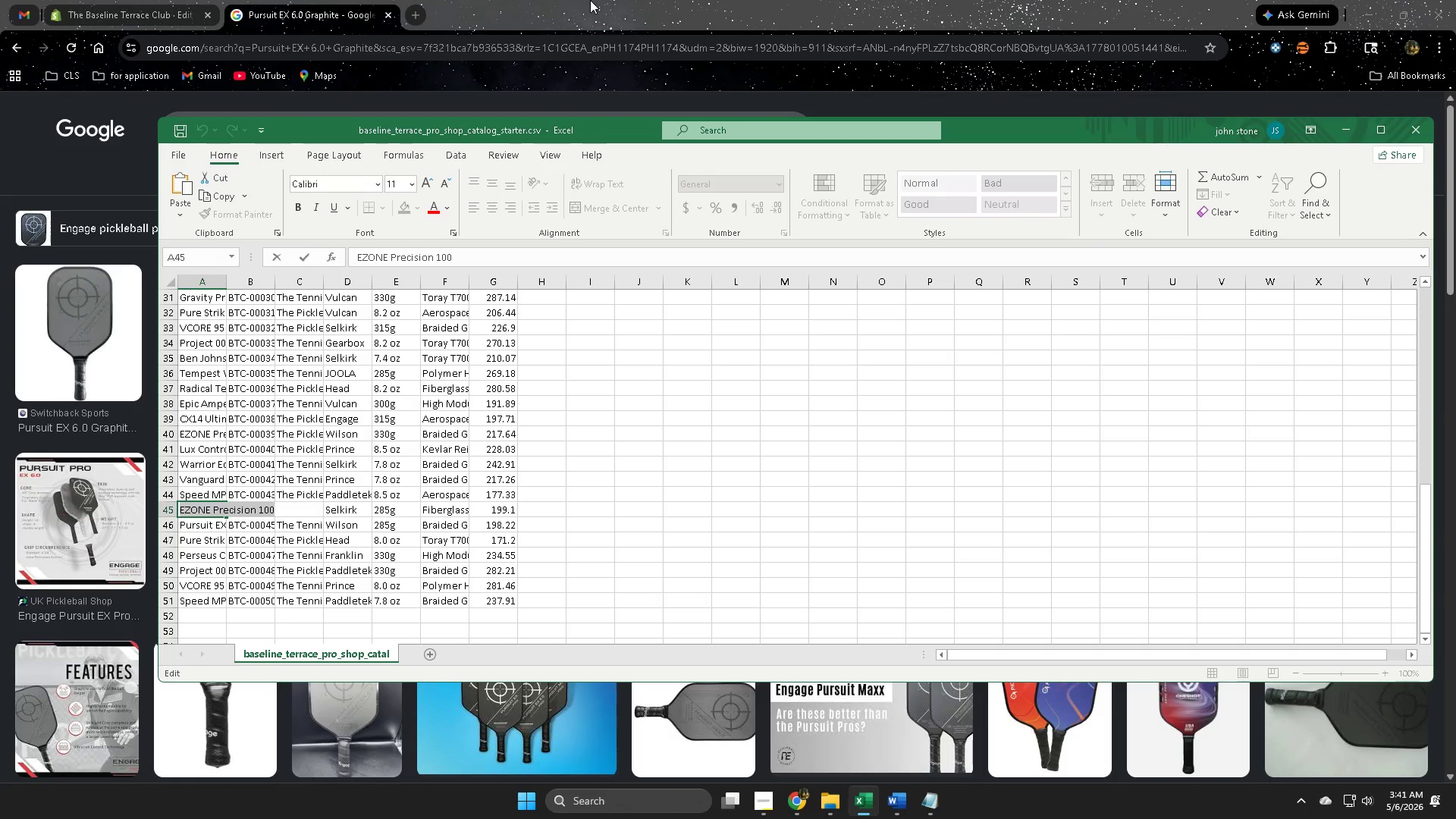 
left_click([592, 0])
 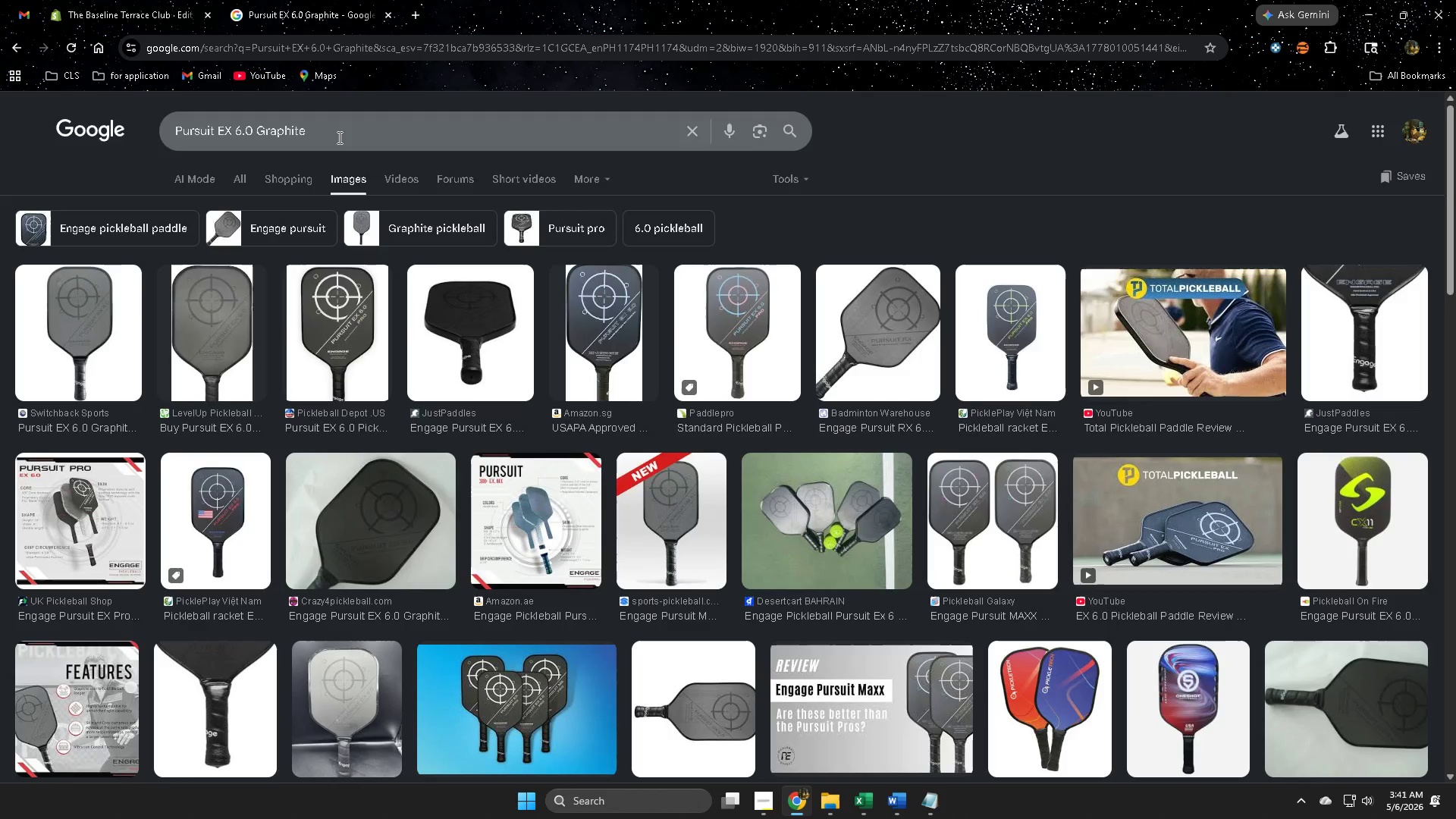 
double_click([342, 131])
 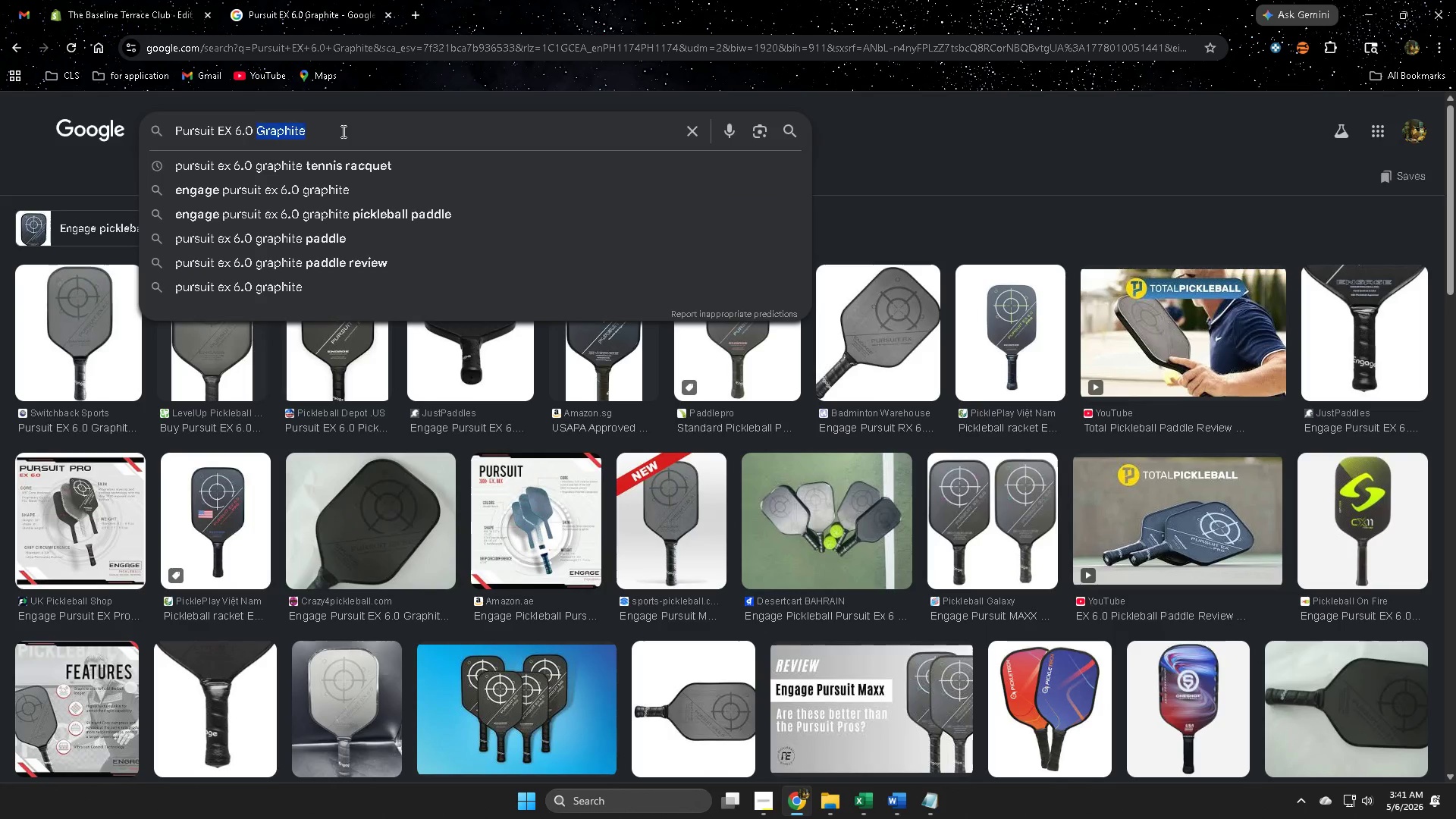 
triple_click([342, 131])
 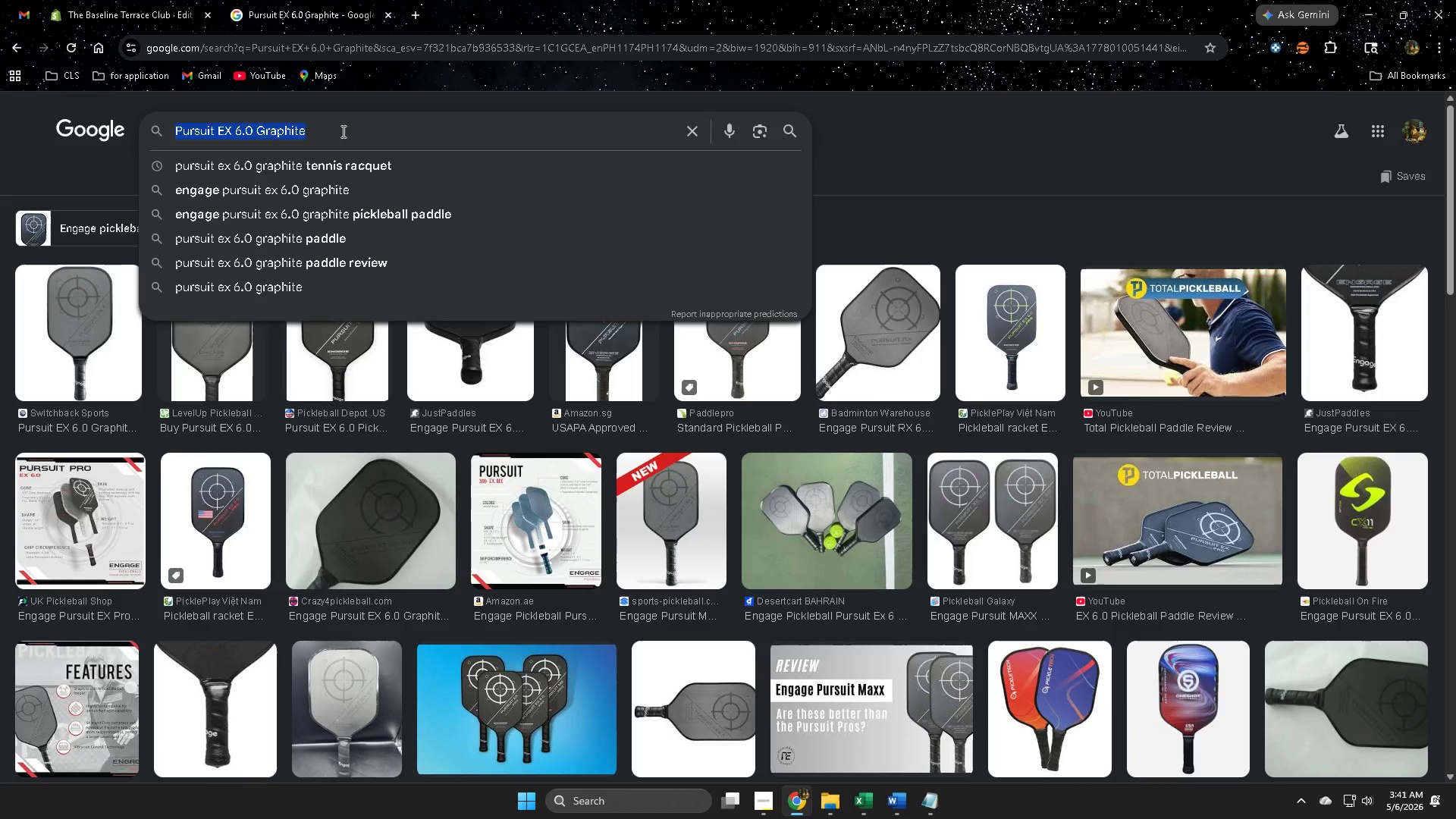 
key(Control+ControlLeft)
 